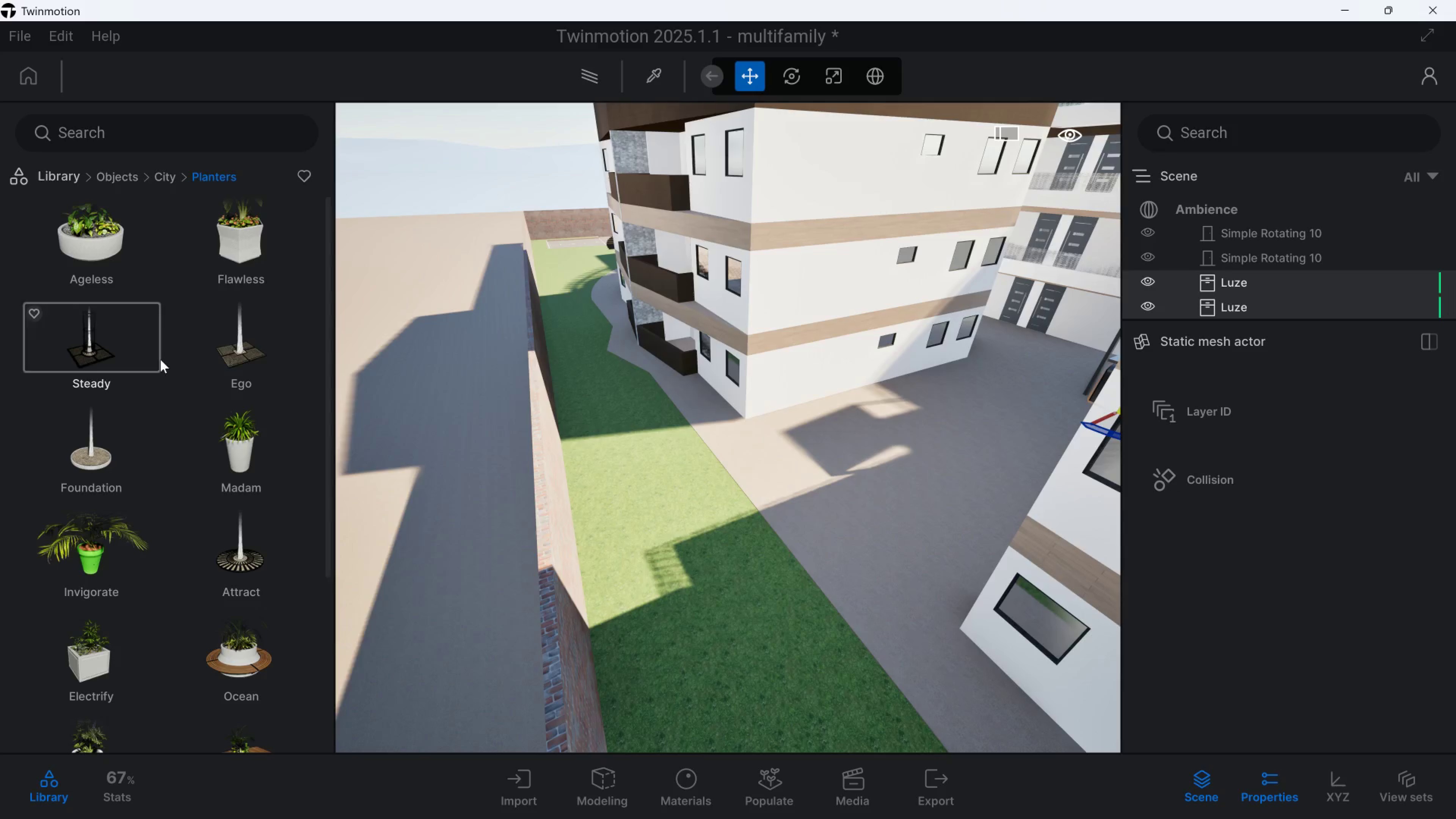 
left_click_drag(start_coordinate=[108, 351], to_coordinate=[596, 450])
 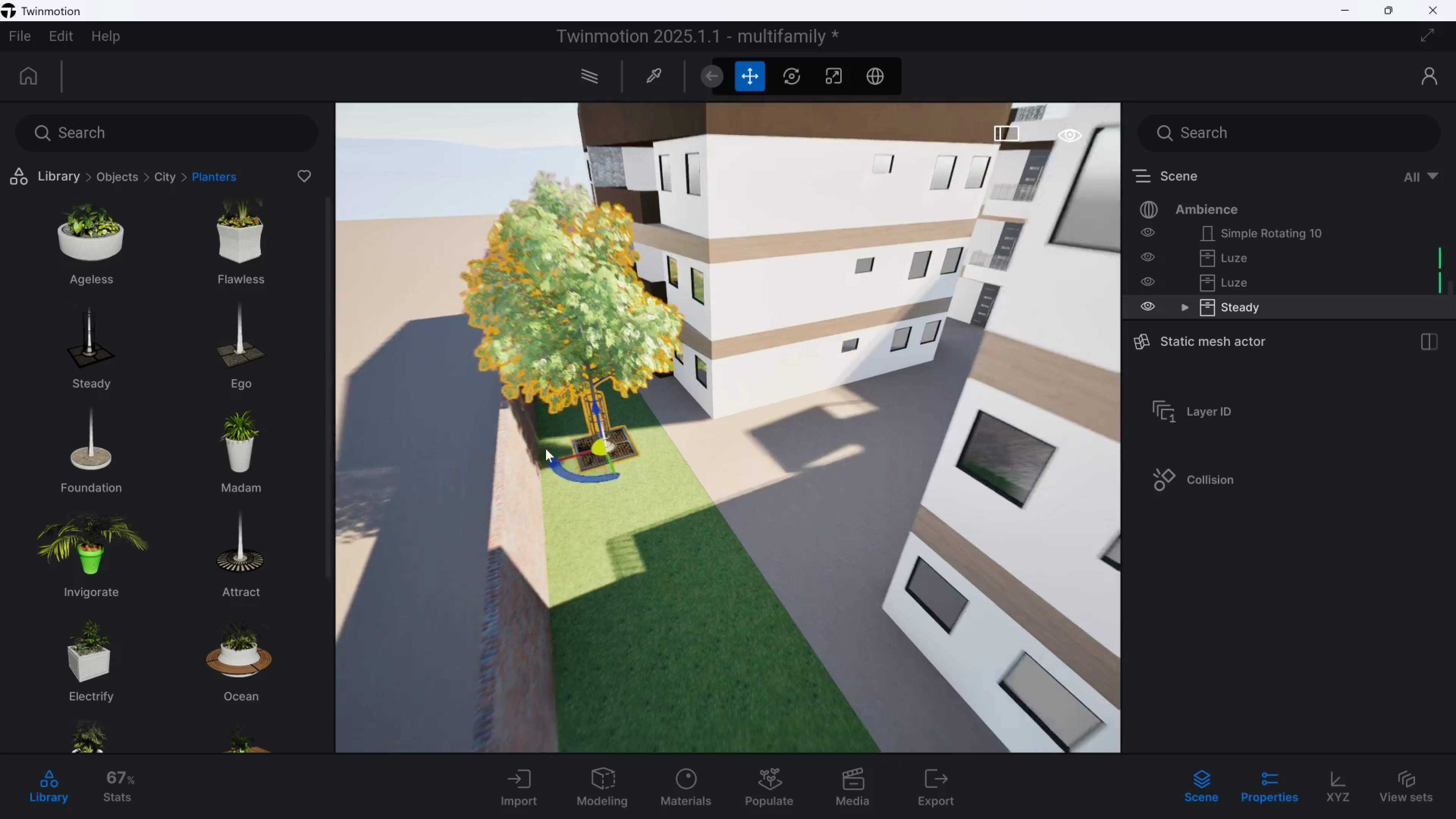 
key(D)
 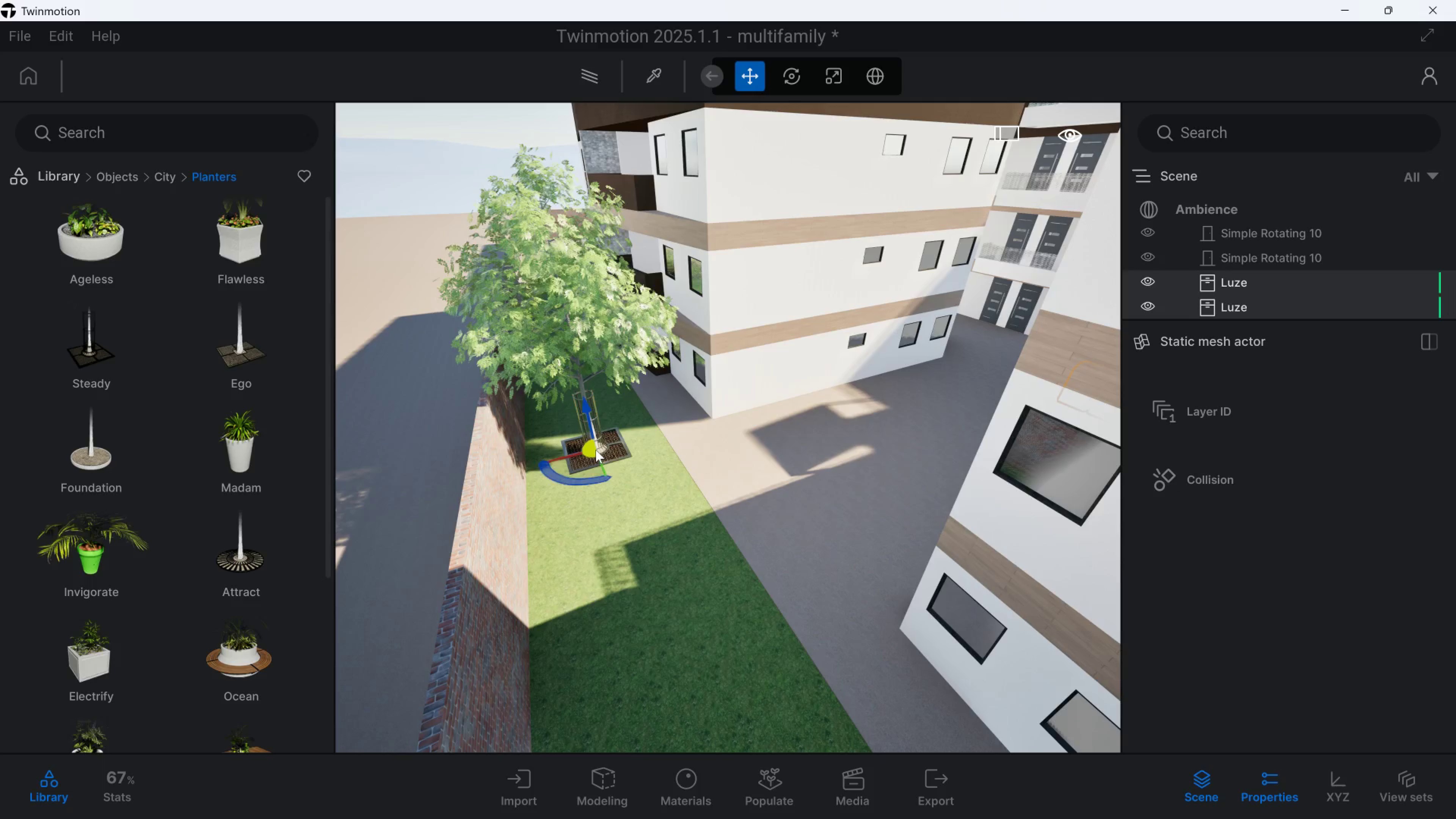 
hold_key(key=S, duration=0.38)
 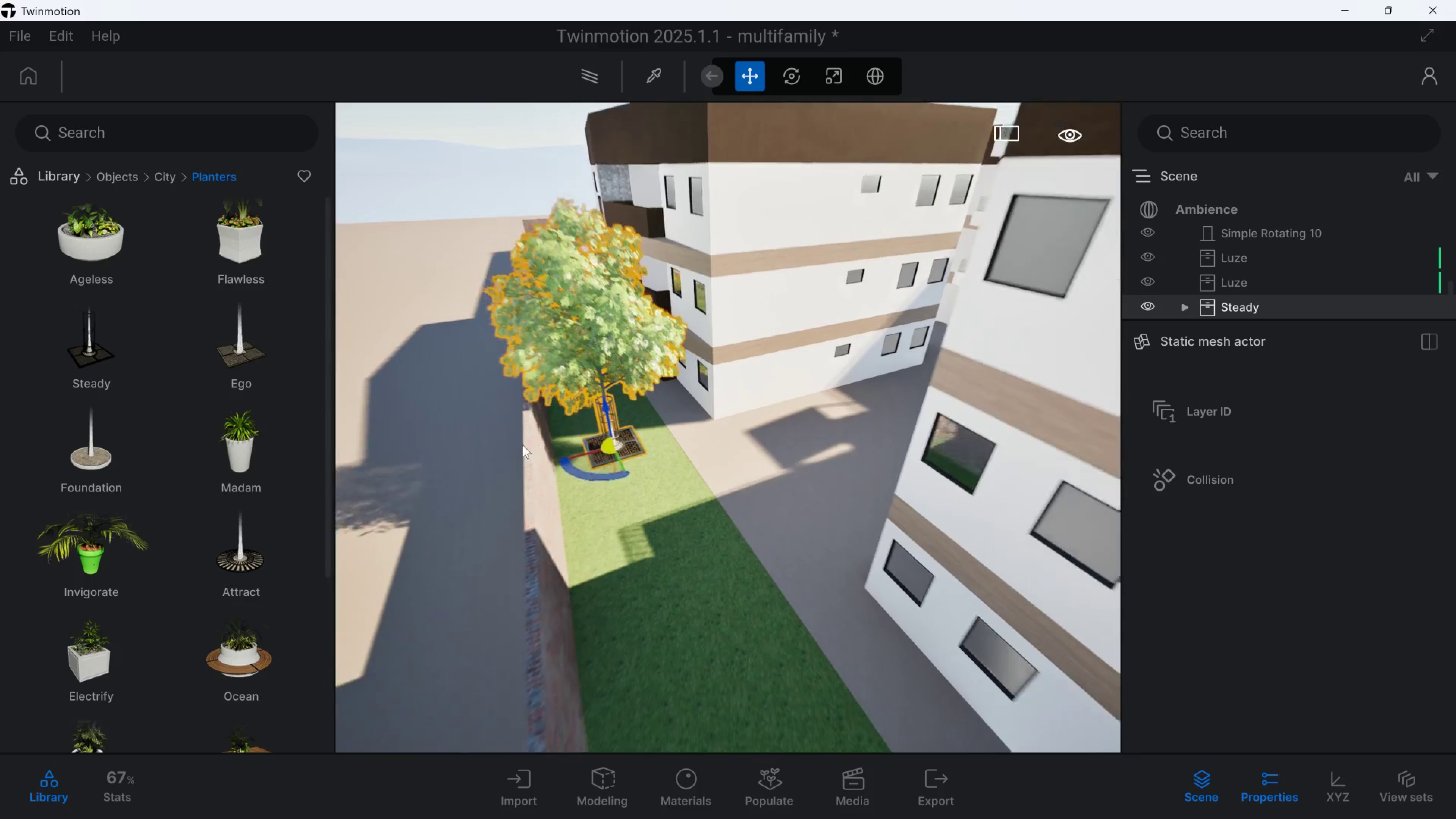 
type(dde)
 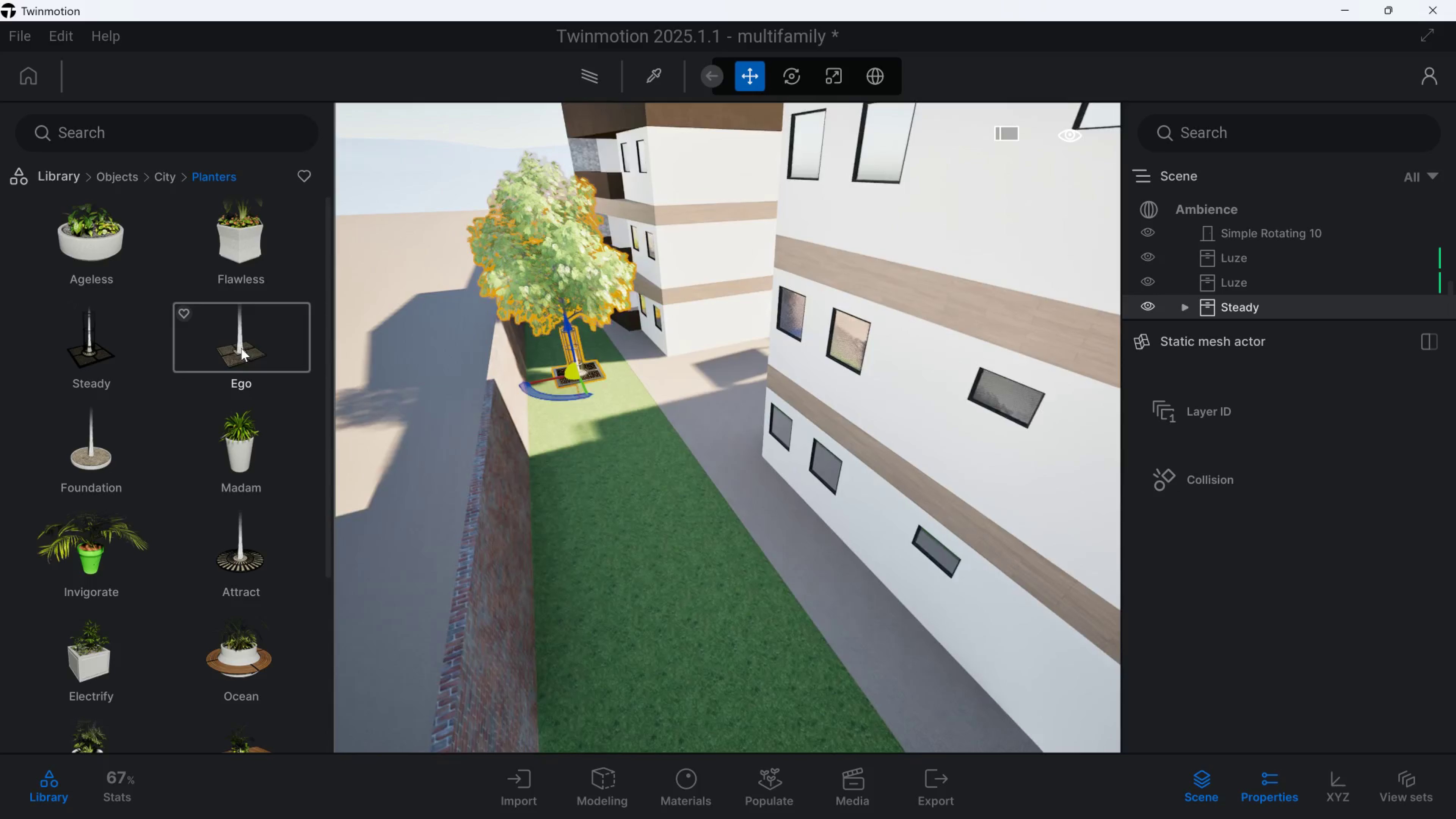 
hold_key(key=S, duration=0.34)
 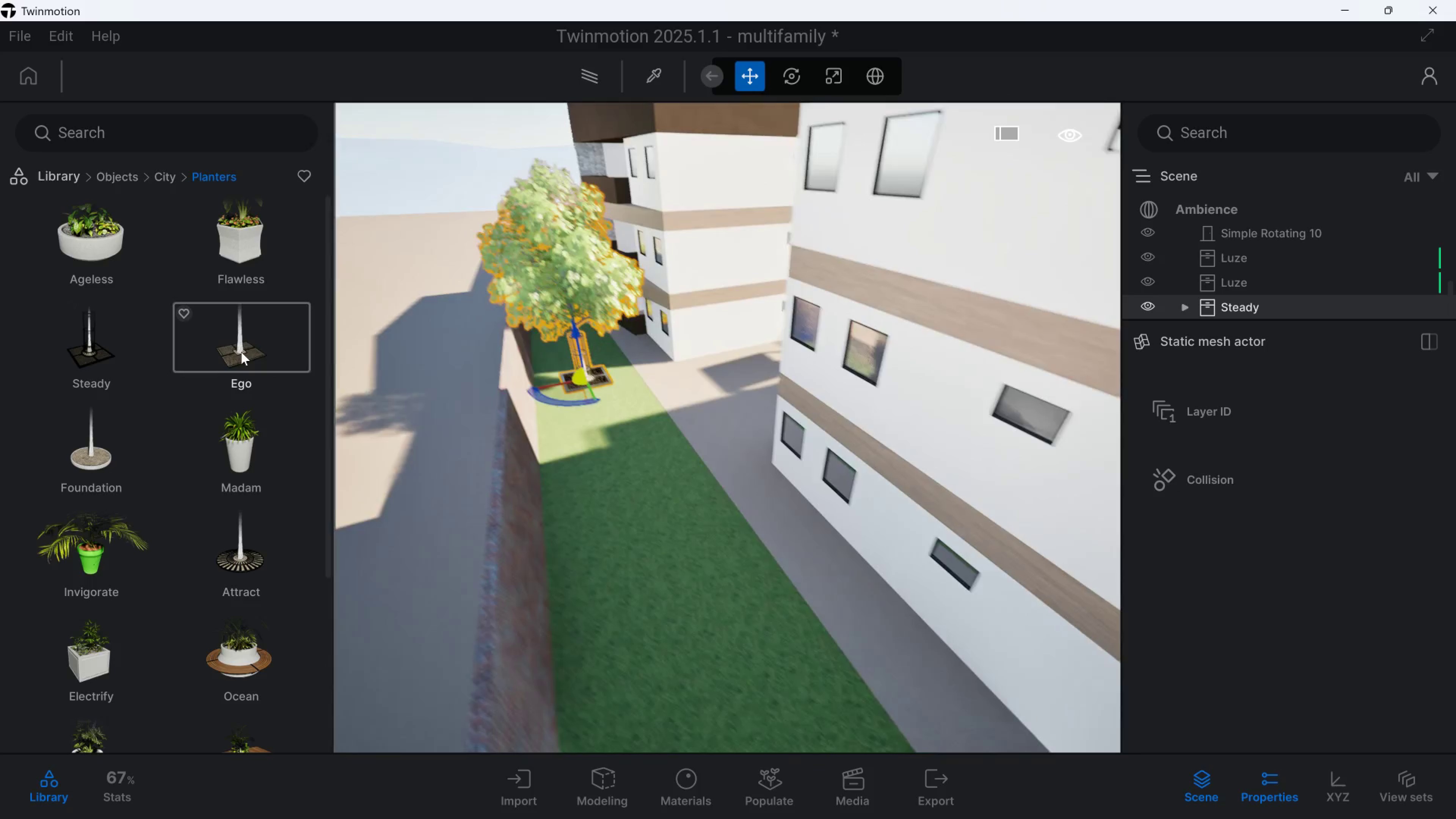 
left_click_drag(start_coordinate=[241, 348], to_coordinate=[612, 470])
 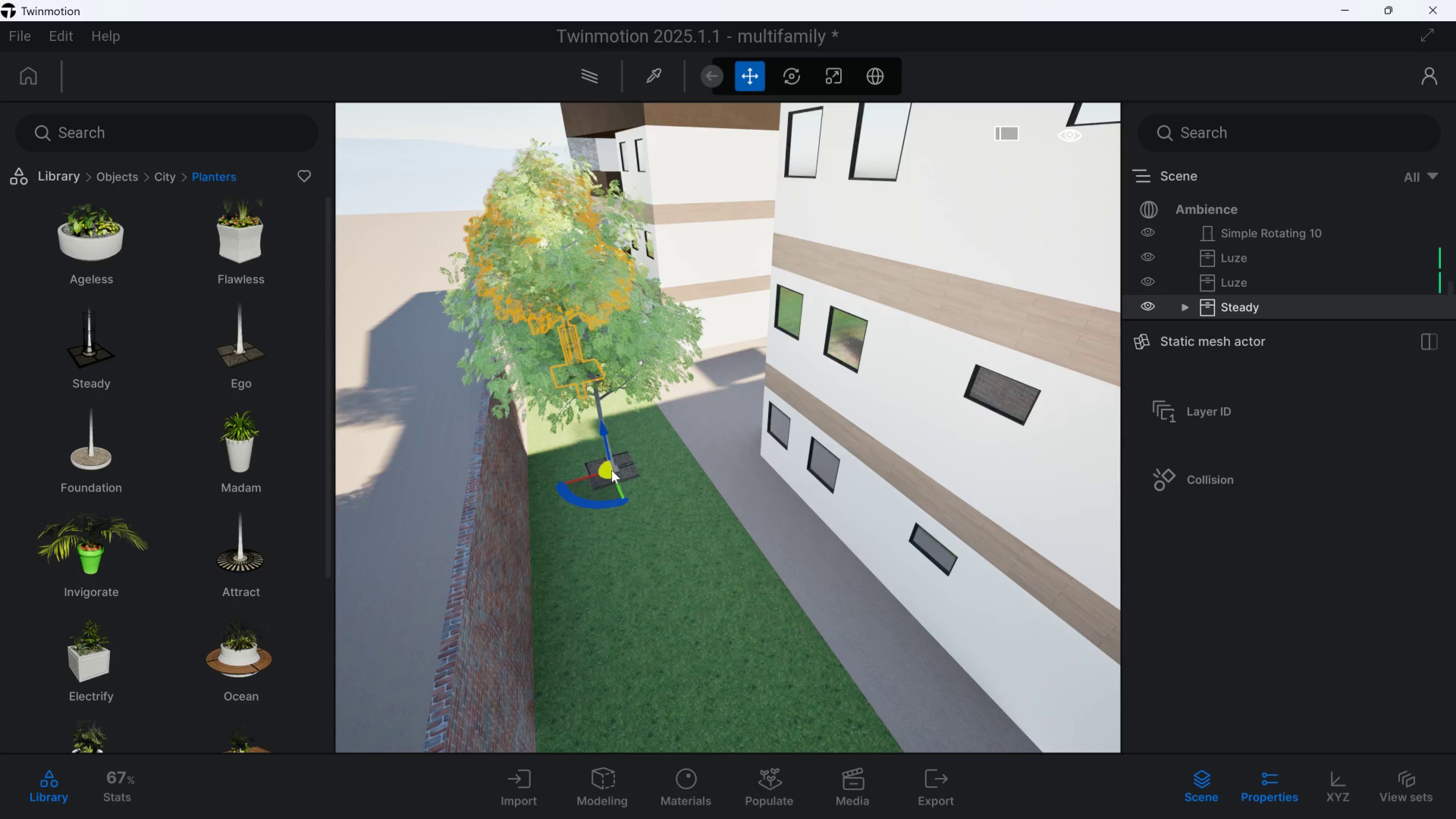 
hold_key(key=A, duration=1.78)
 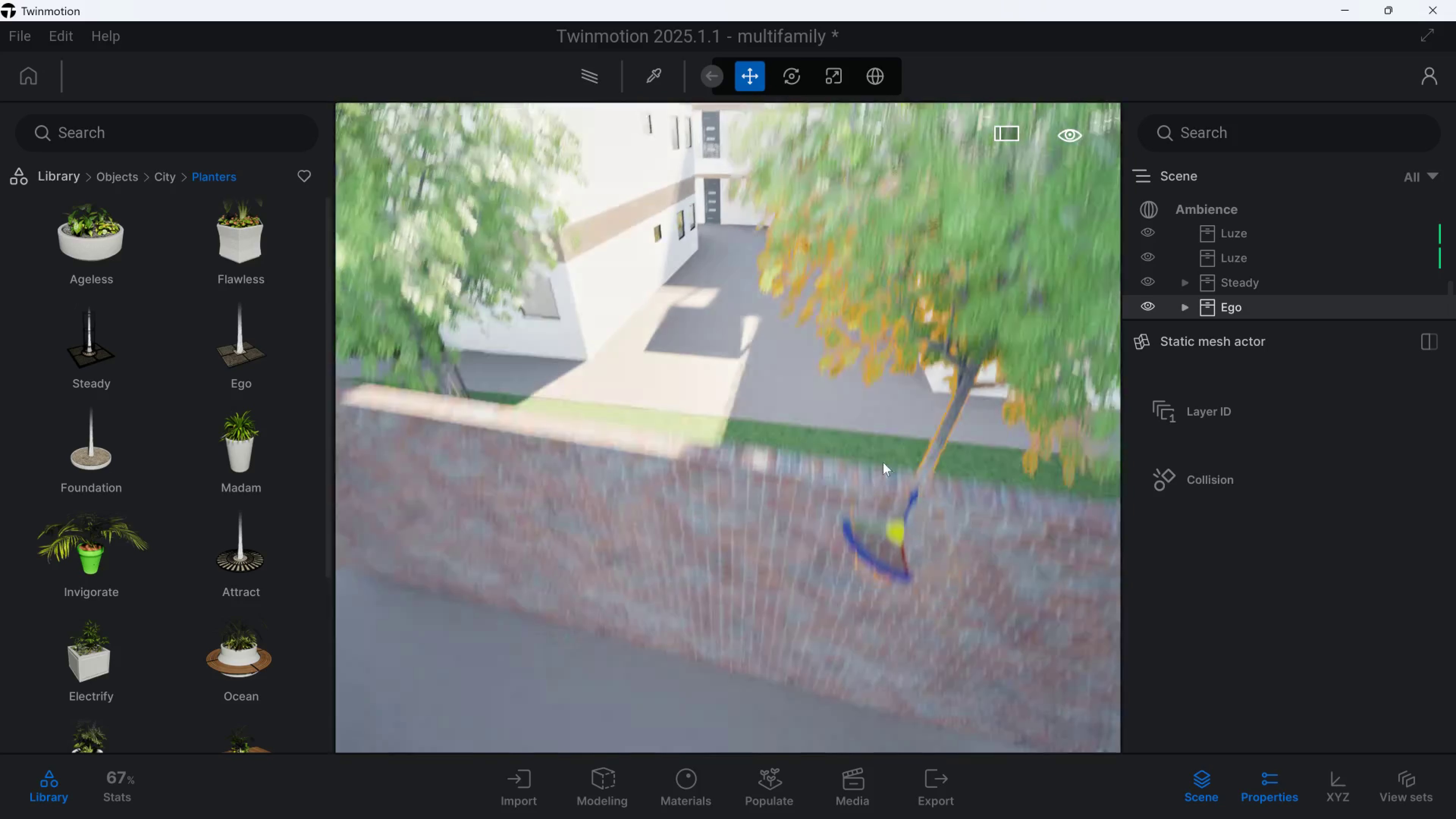 
hold_key(key=W, duration=1.1)
 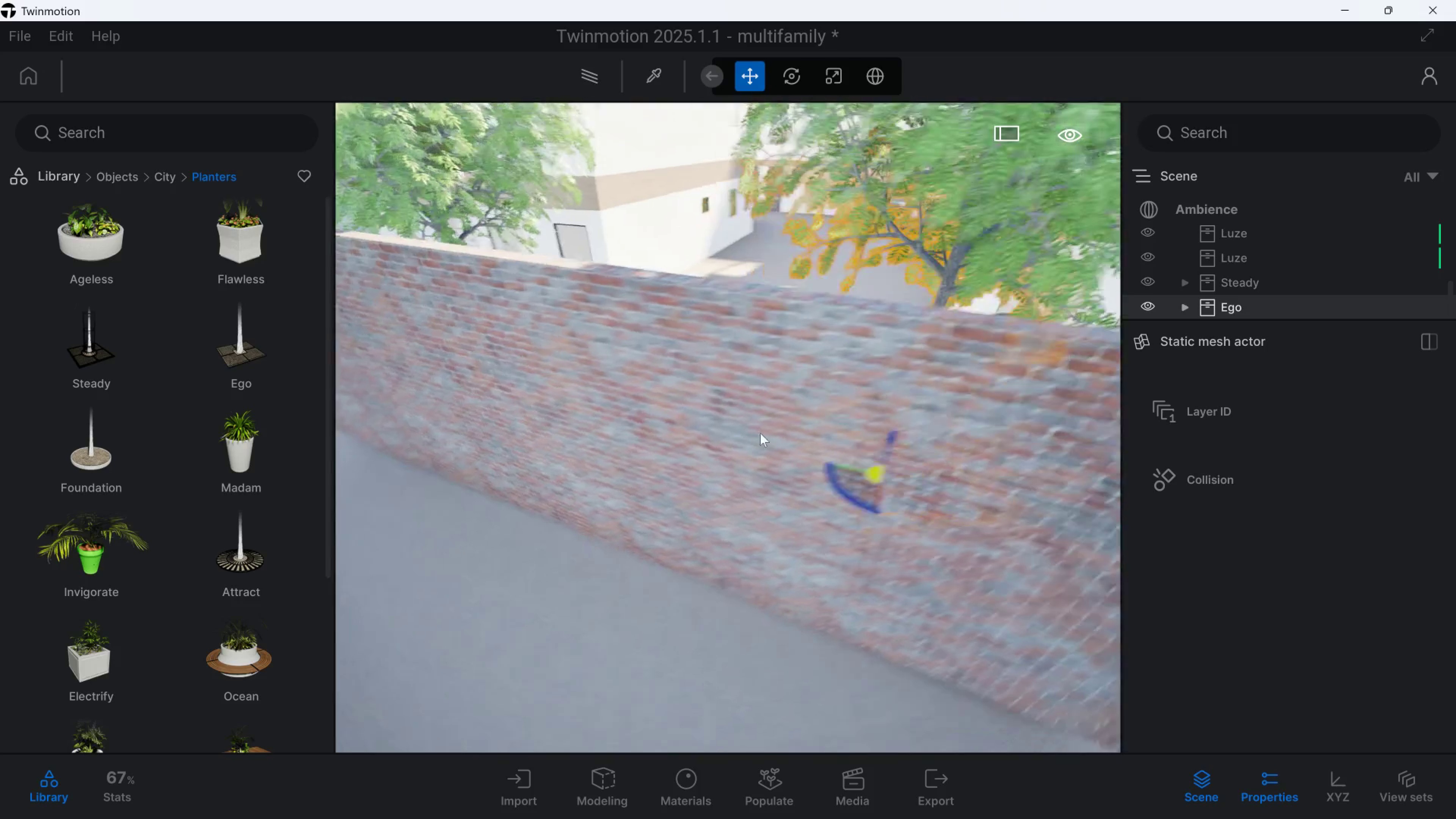 
hold_key(key=Q, duration=0.92)
 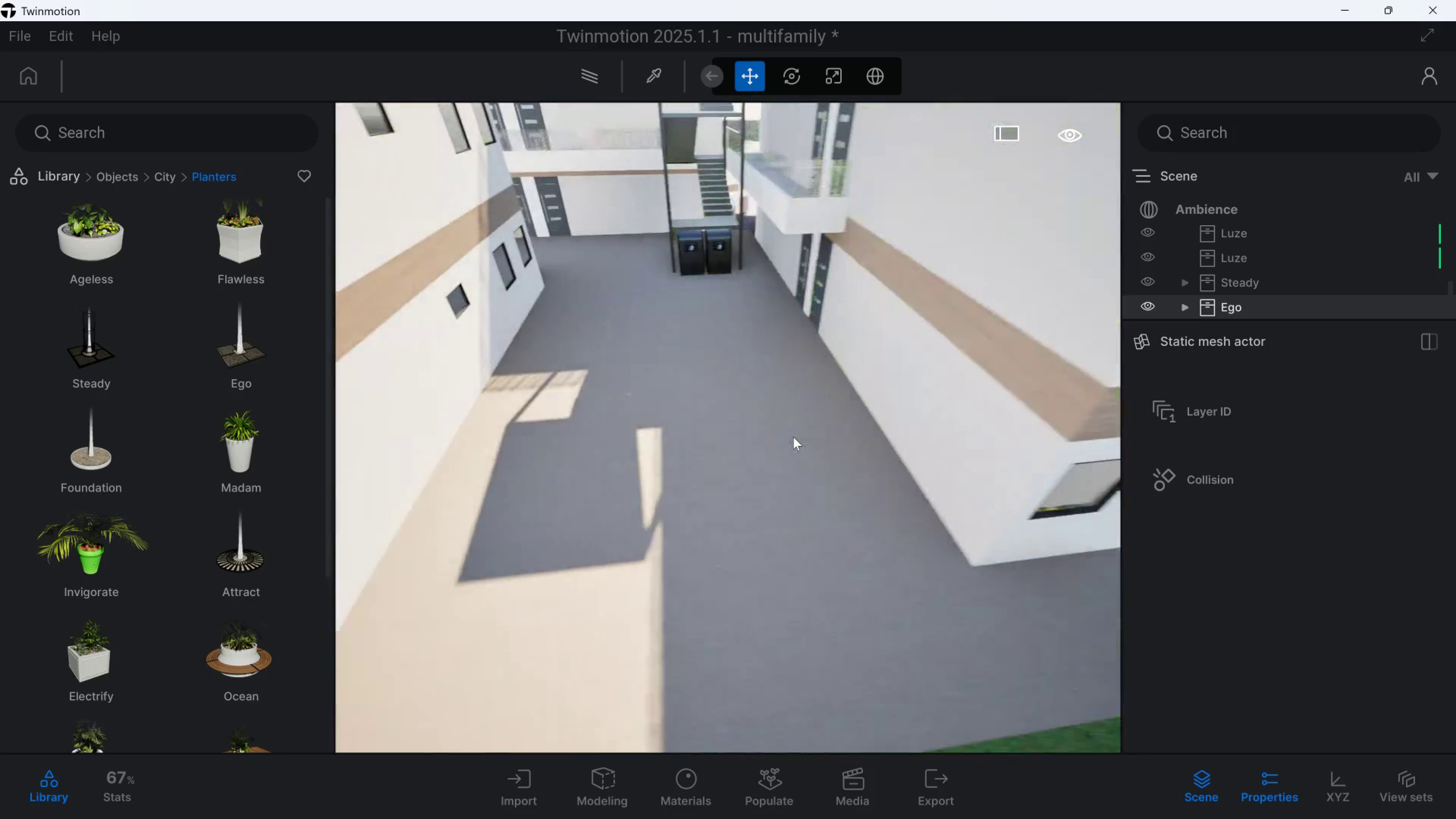 
hold_key(key=W, duration=0.79)
 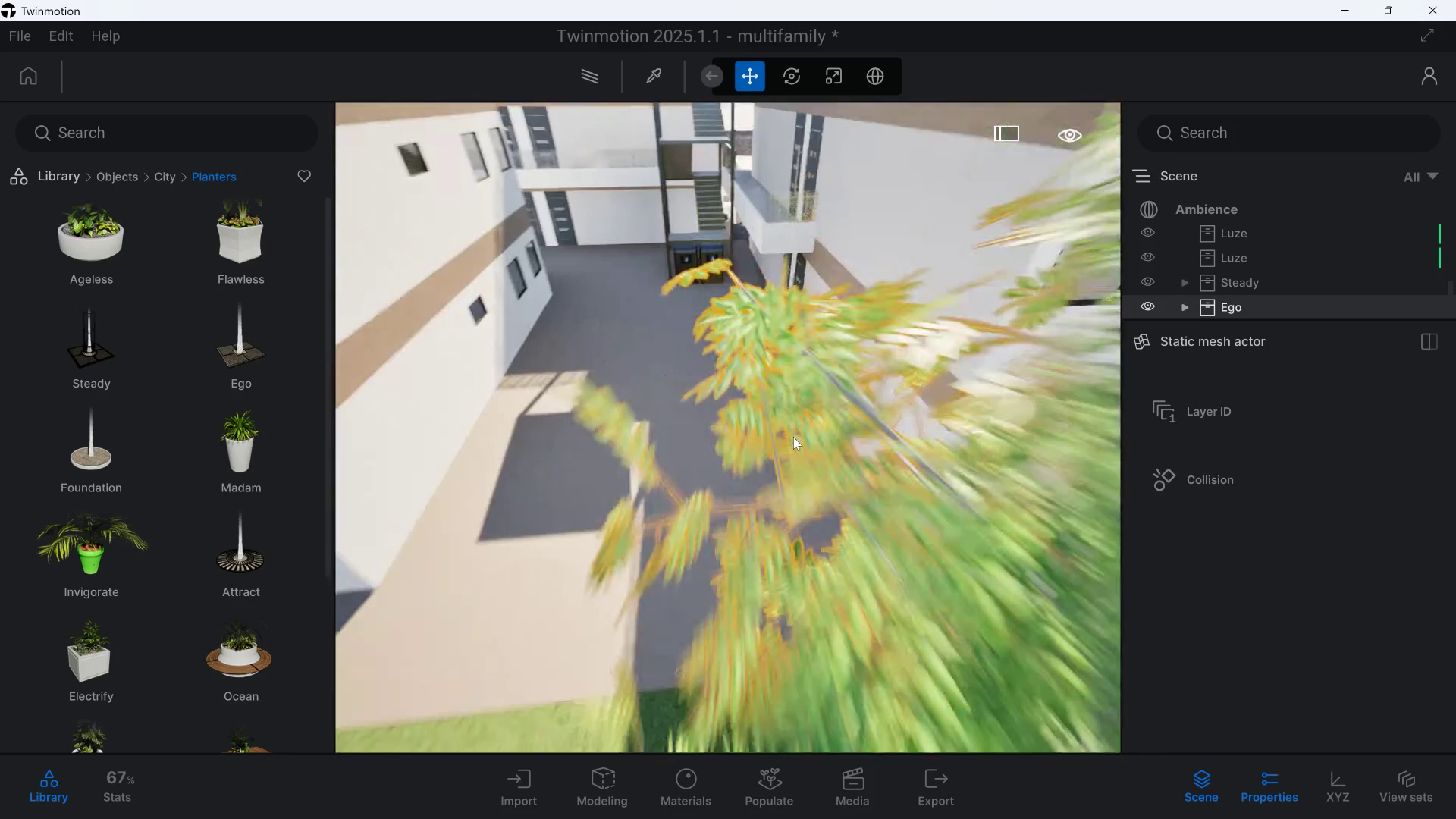 
key(A)
 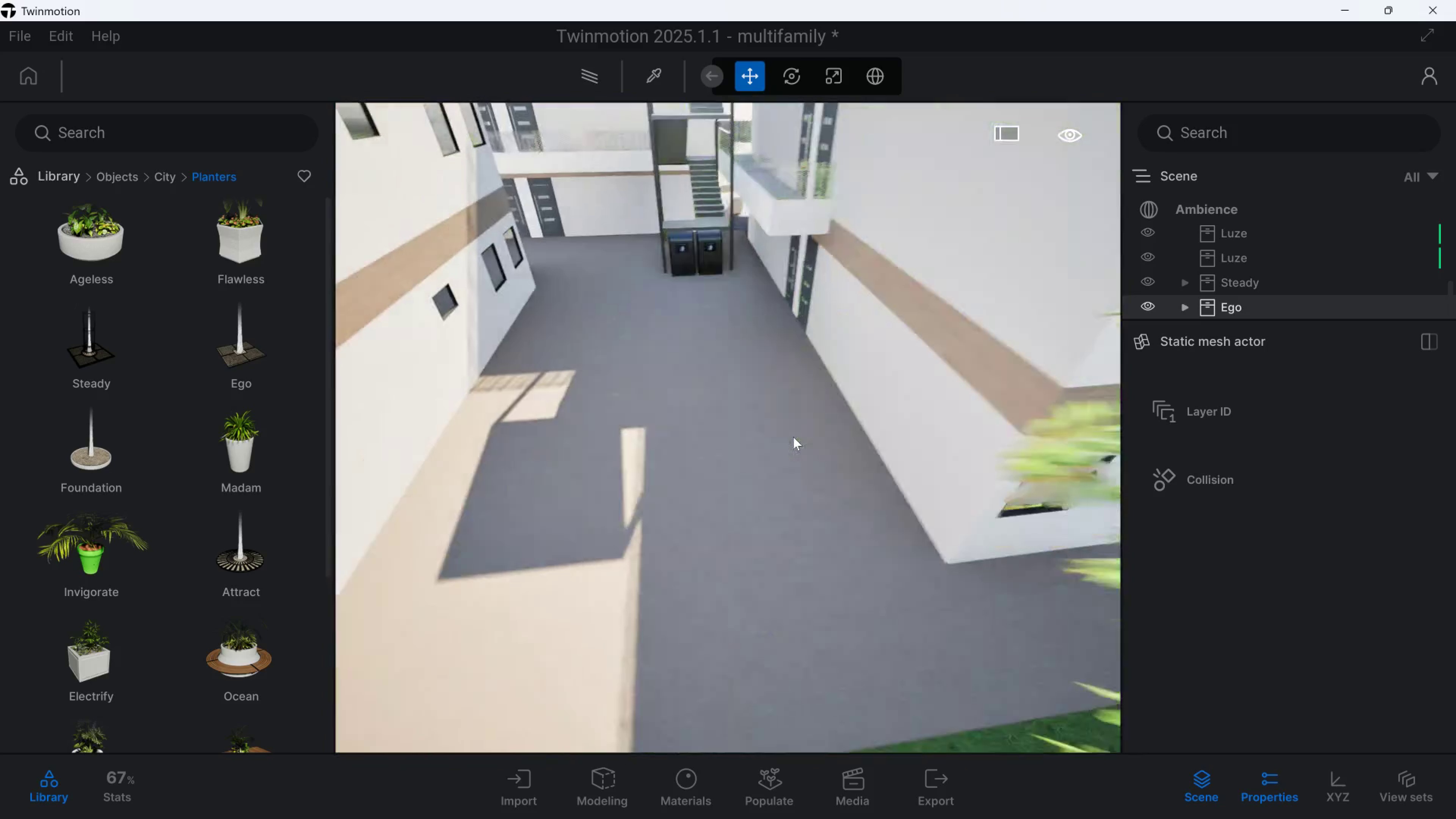 
hold_key(key=E, duration=0.4)
 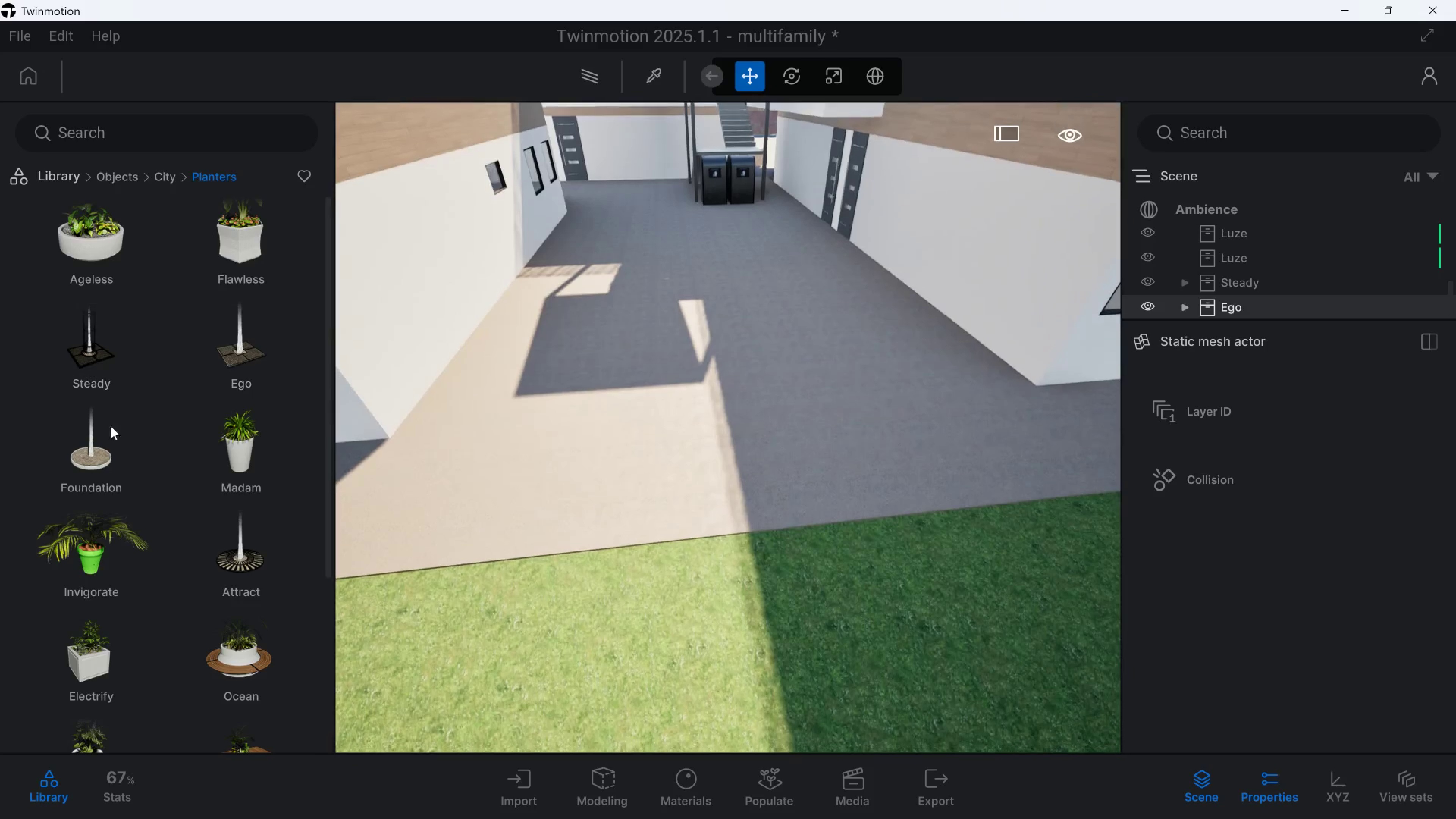 
scroll: coordinate [154, 497], scroll_direction: down, amount: 3.0
 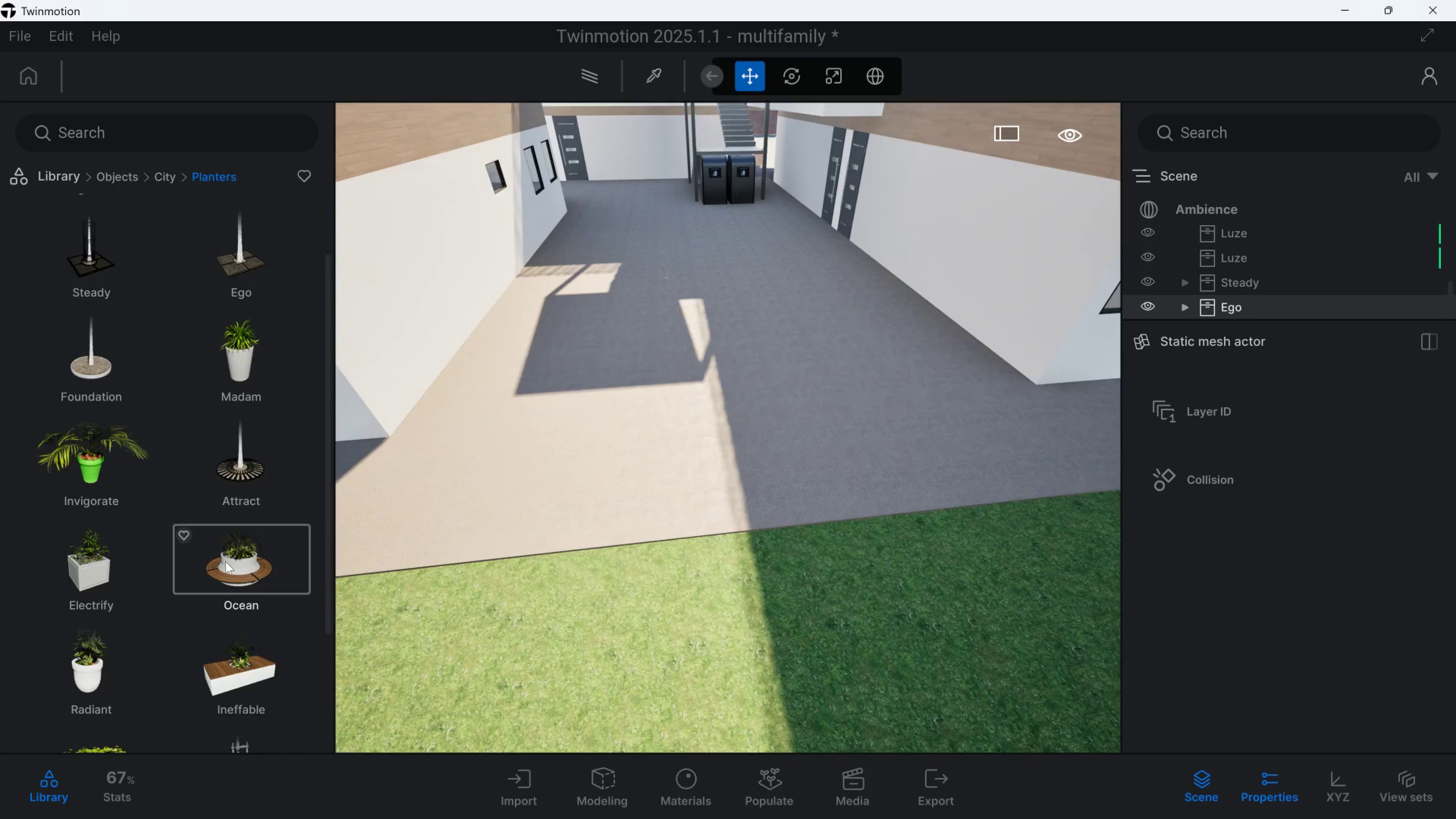 
left_click_drag(start_coordinate=[237, 561], to_coordinate=[695, 279])
 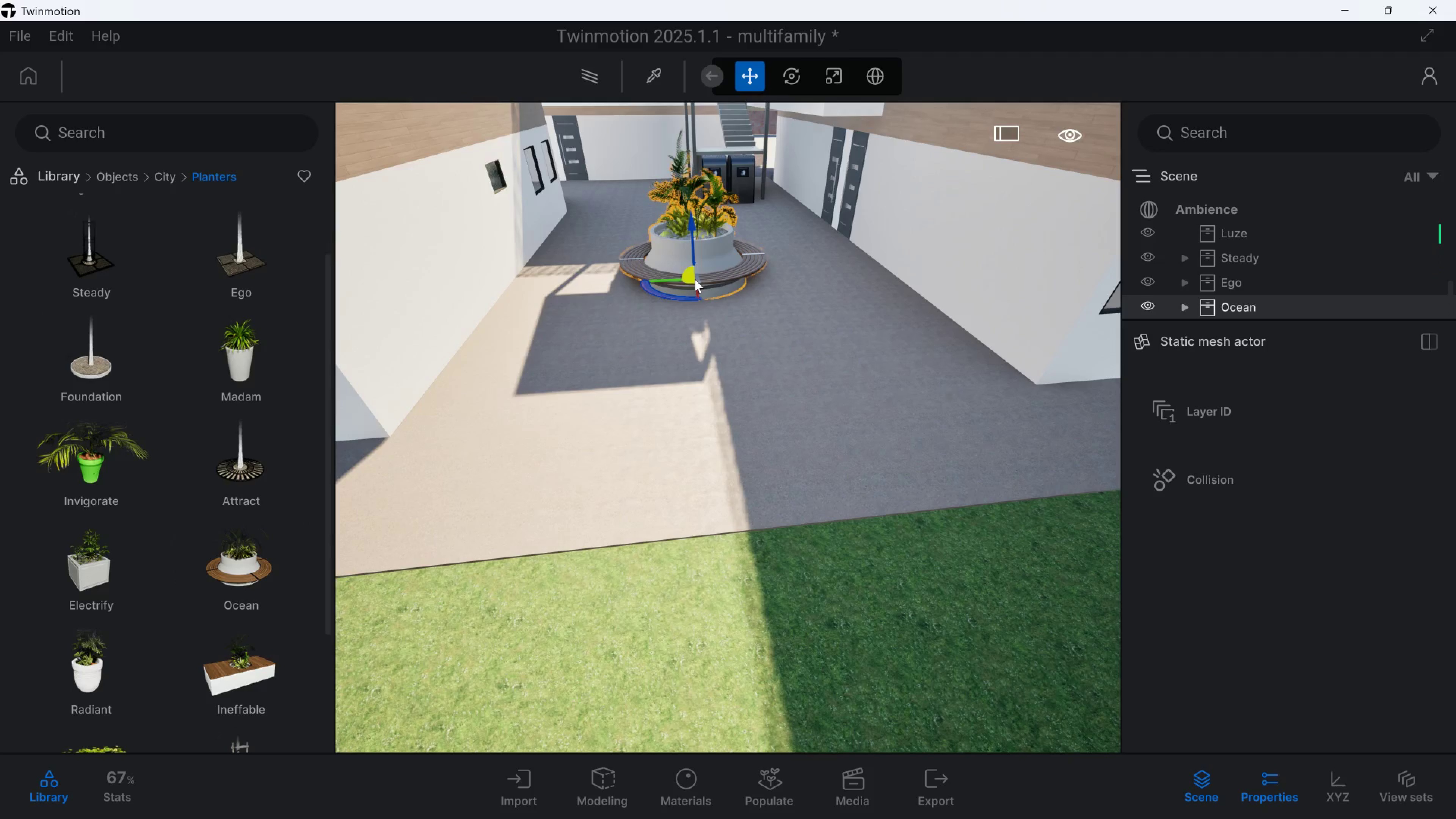 
hold_key(key=S, duration=0.49)
 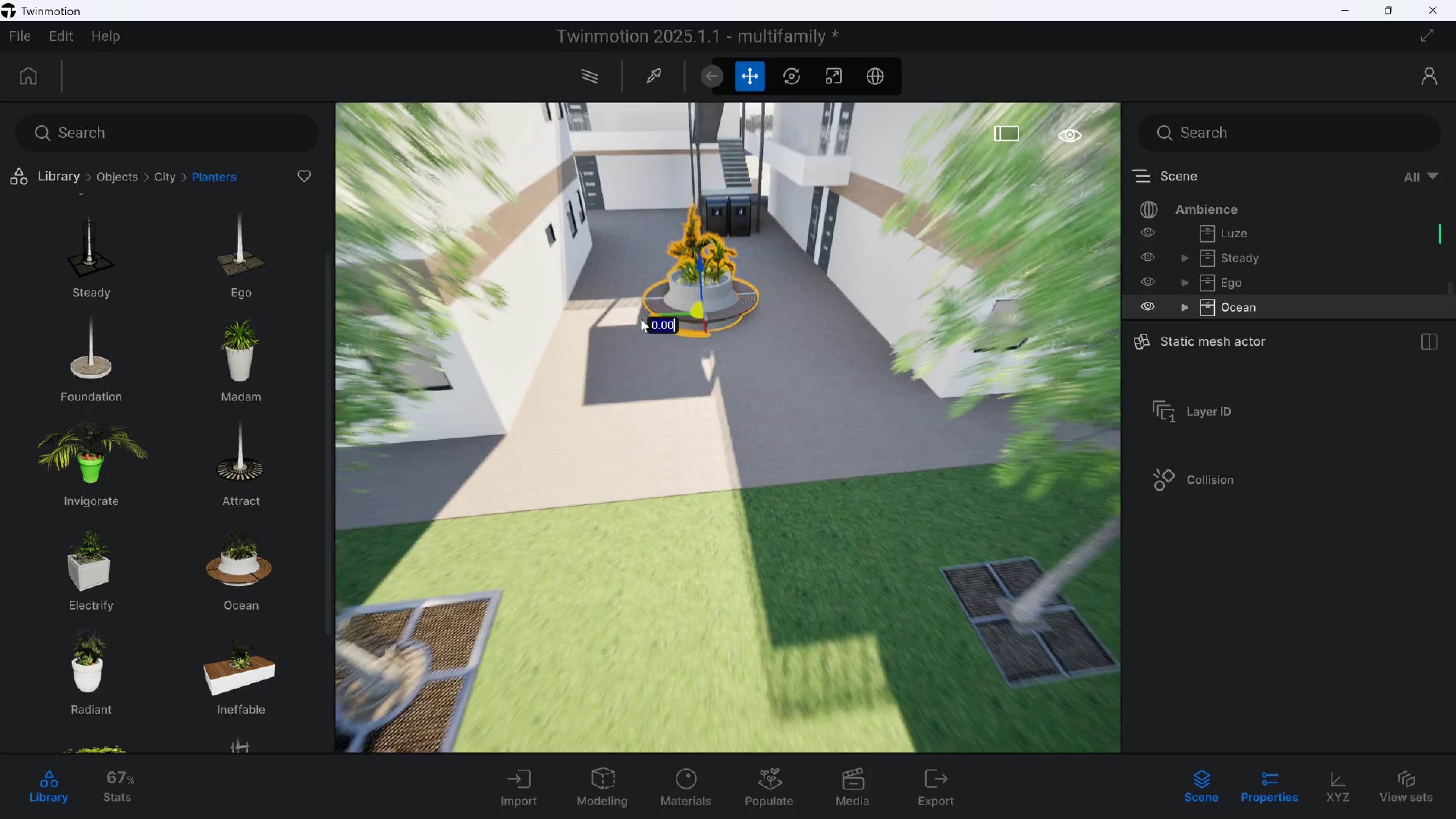 
type(deswqasq)
 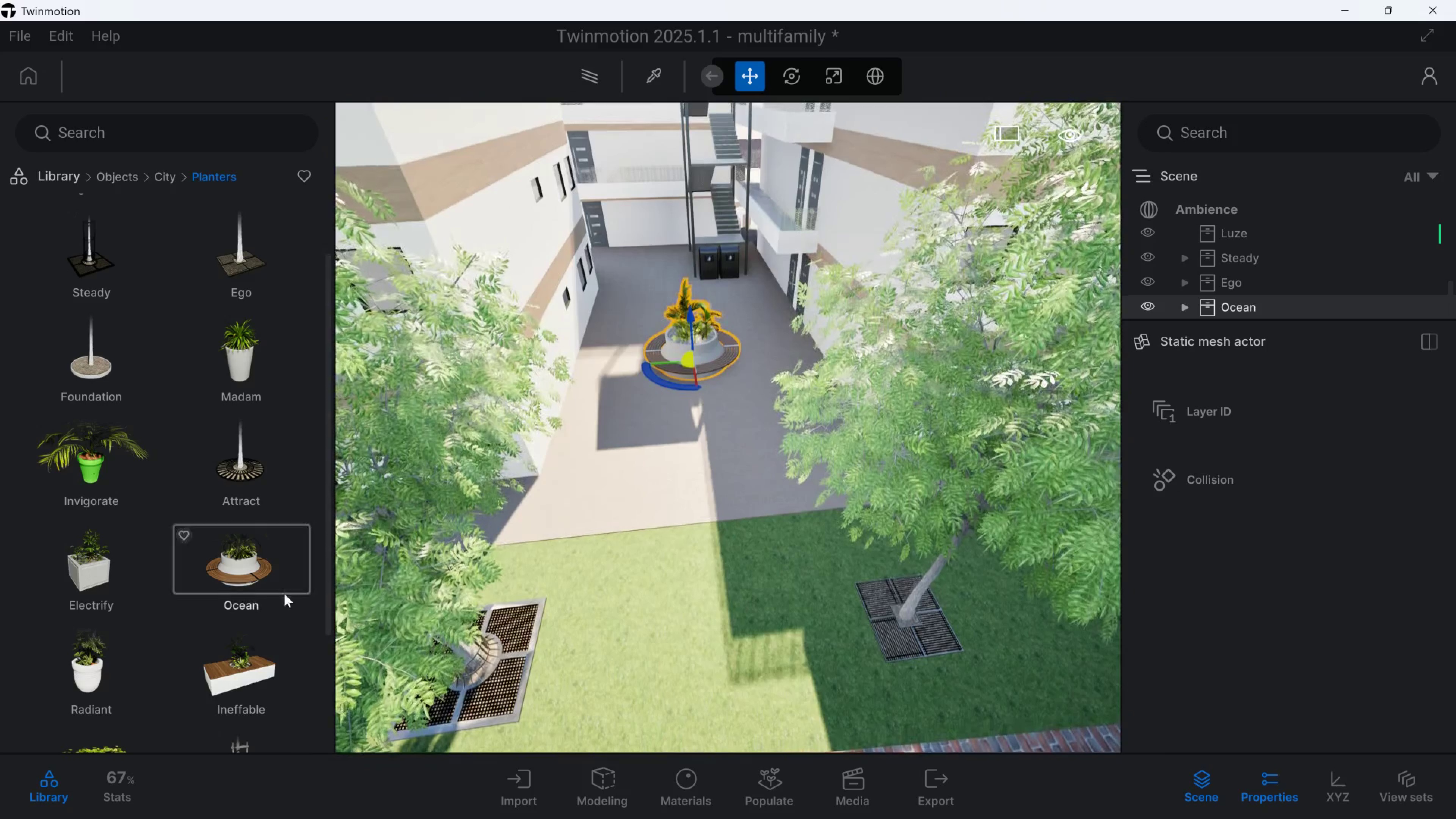 
left_click_drag(start_coordinate=[265, 668], to_coordinate=[698, 629])
 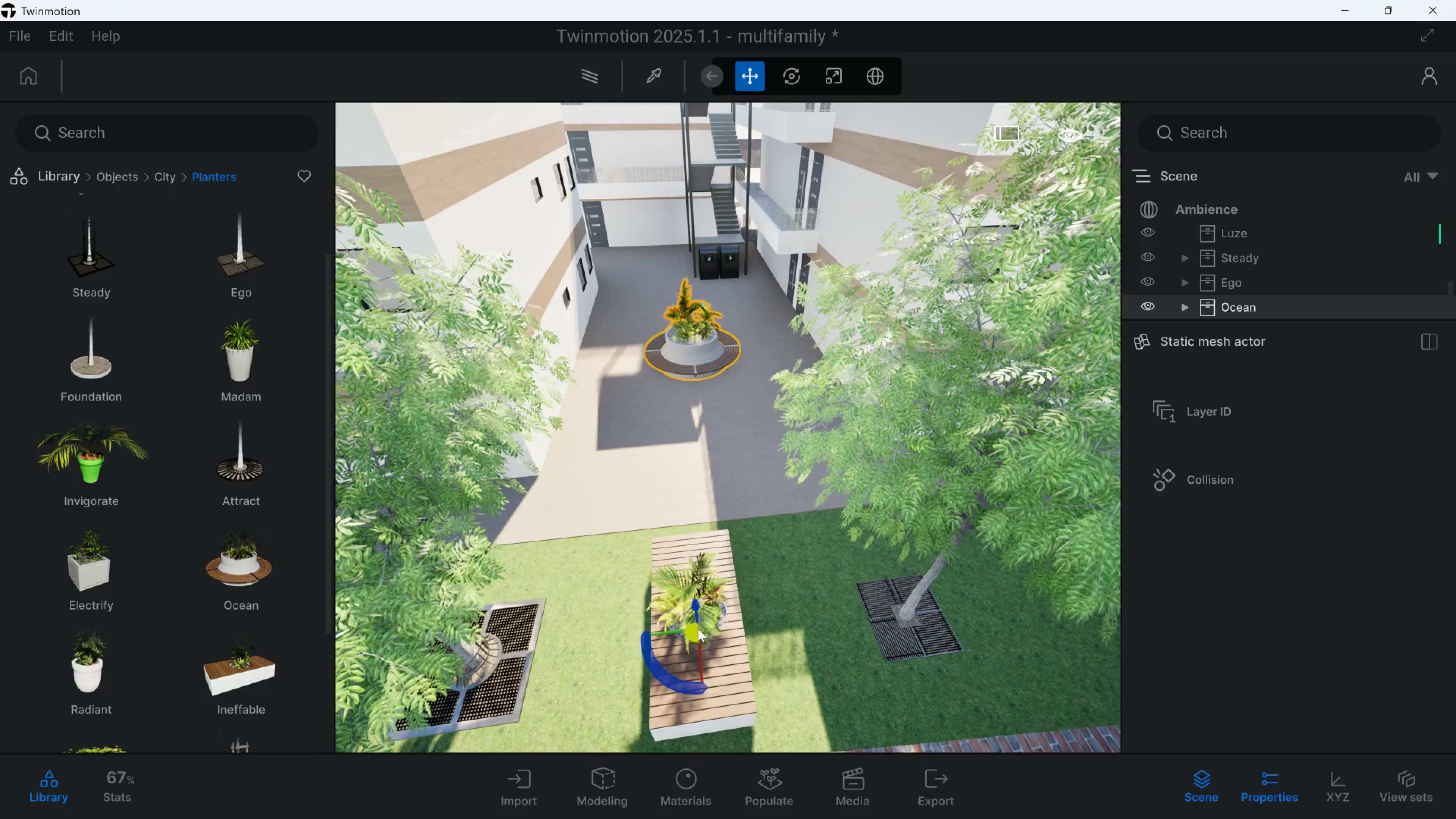 
hold_key(key=S, duration=0.41)
 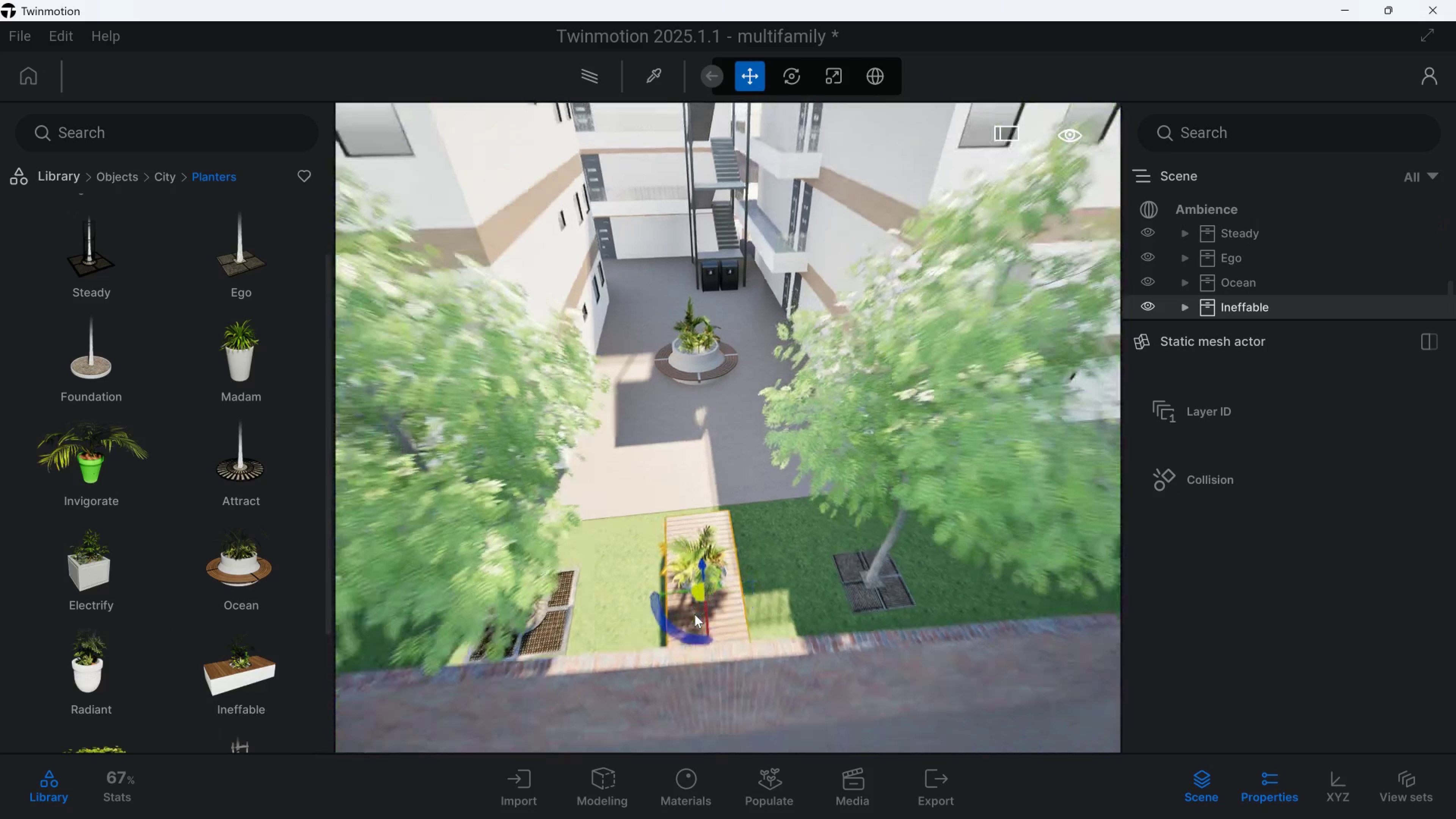 
hold_key(key=D, duration=1.11)
 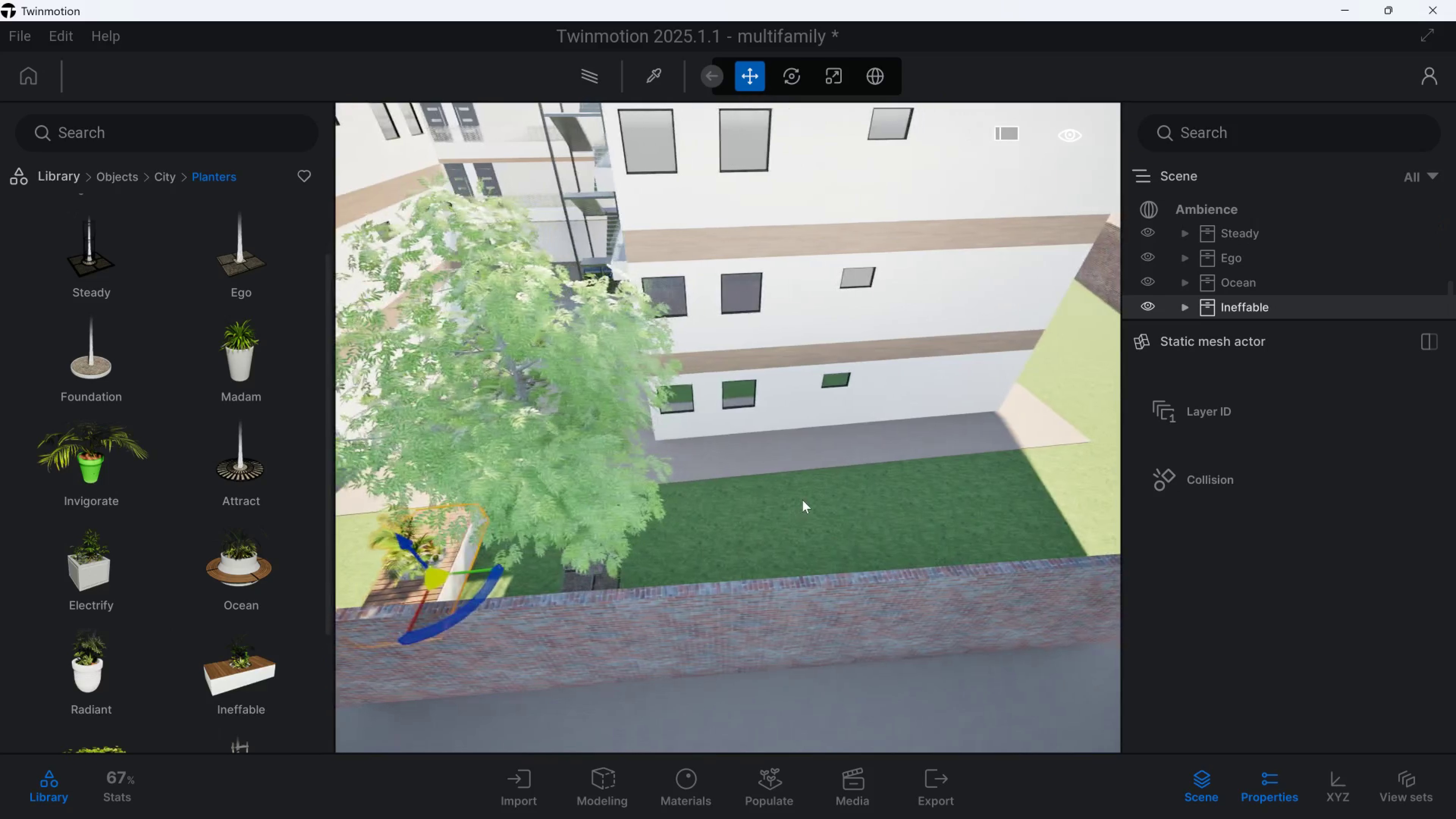 
hold_key(key=A, duration=1.5)
 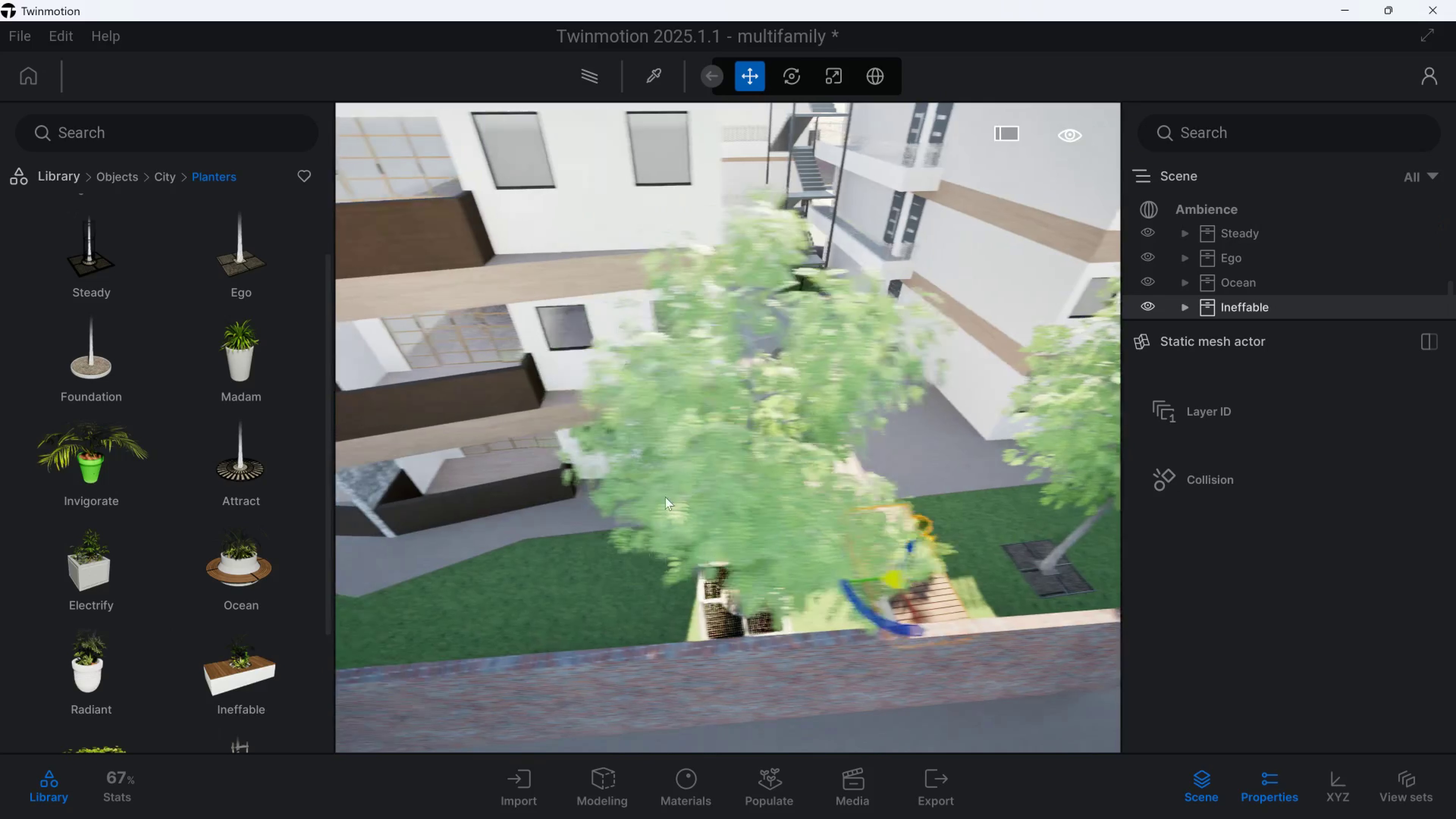 
hold_key(key=A, duration=0.49)
 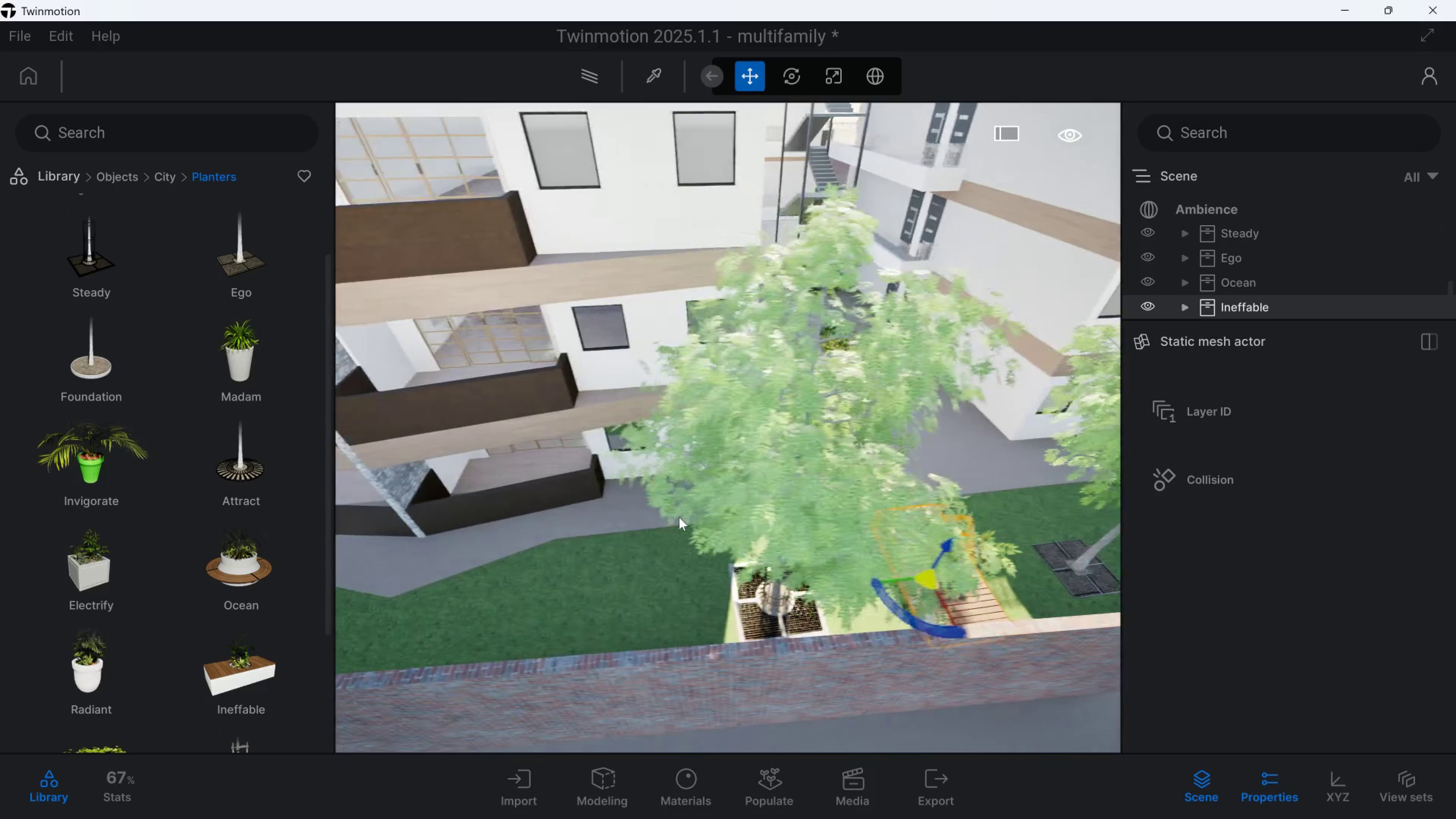 
hold_key(key=A, duration=1.55)
 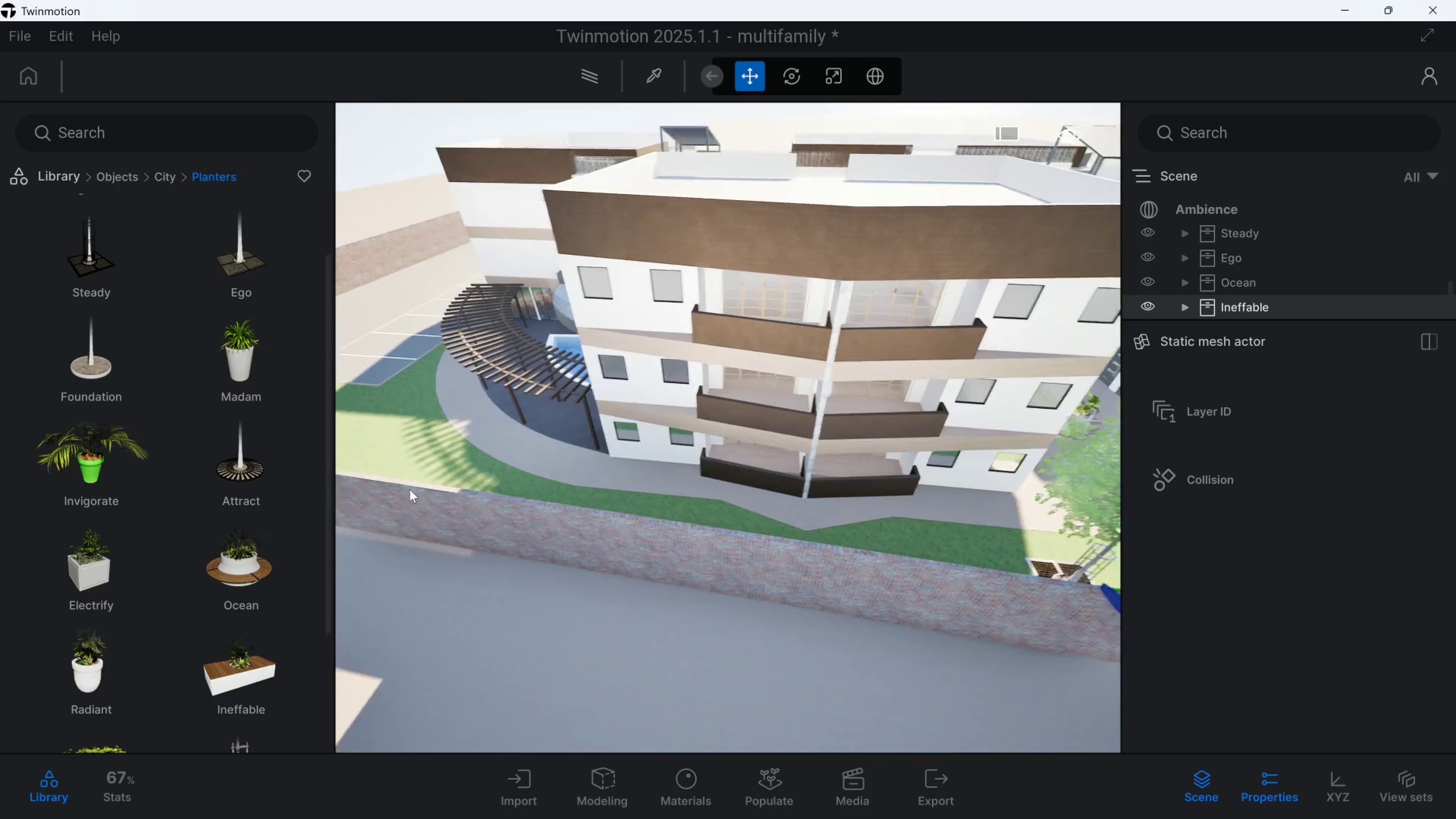 
hold_key(key=S, duration=0.96)
 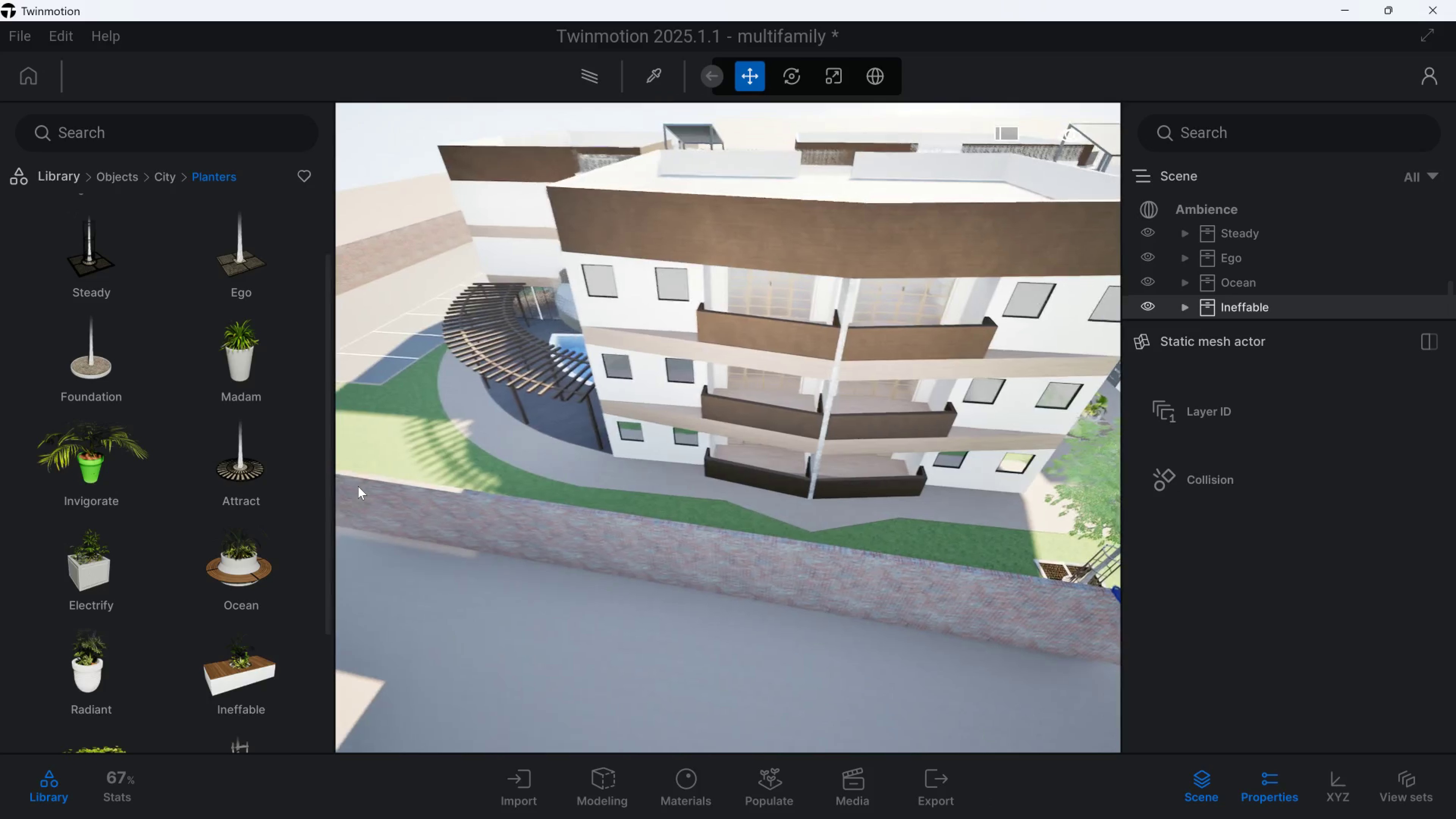 
hold_key(key=D, duration=1.9)
 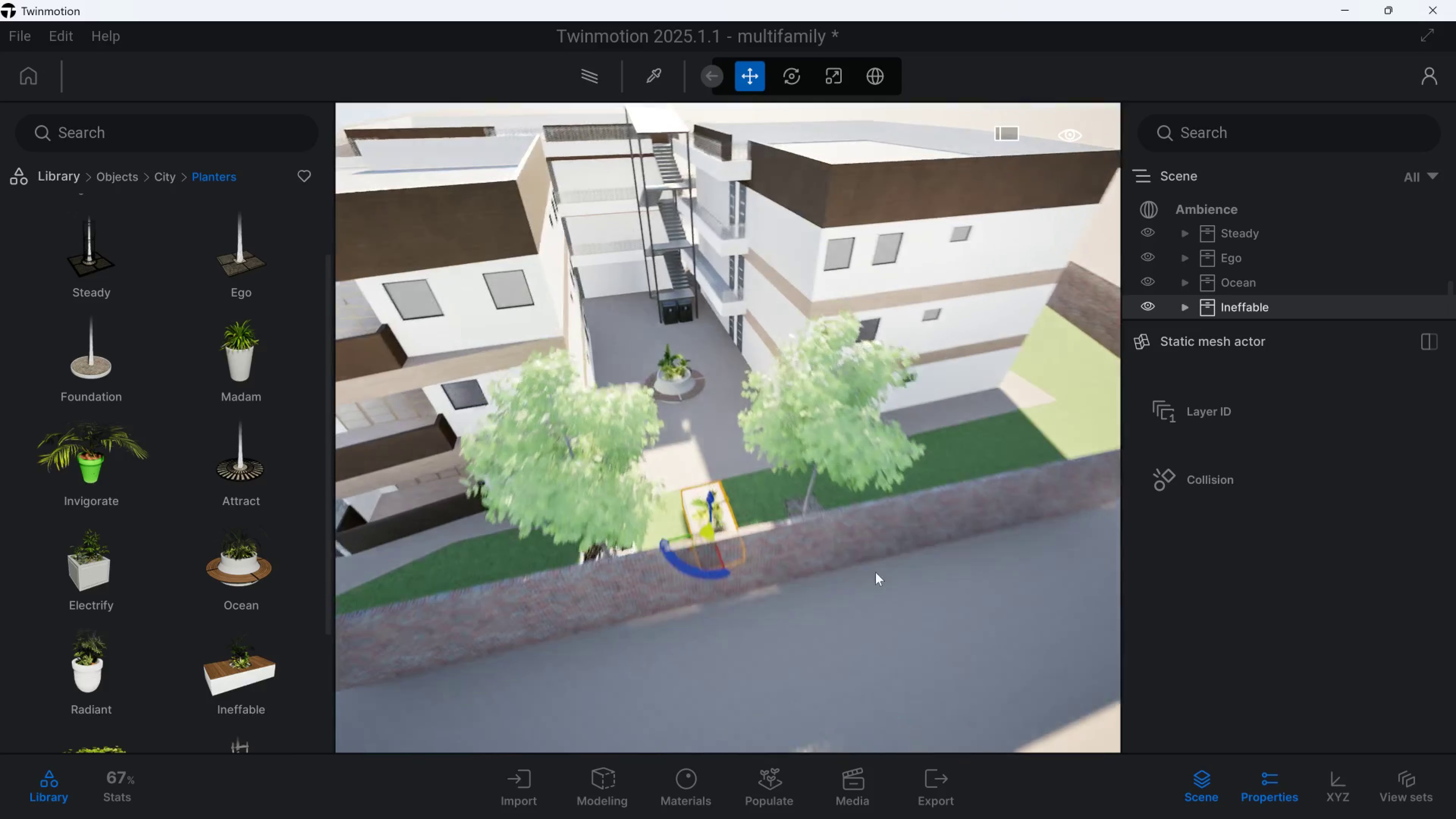 
hold_key(key=E, duration=0.36)
 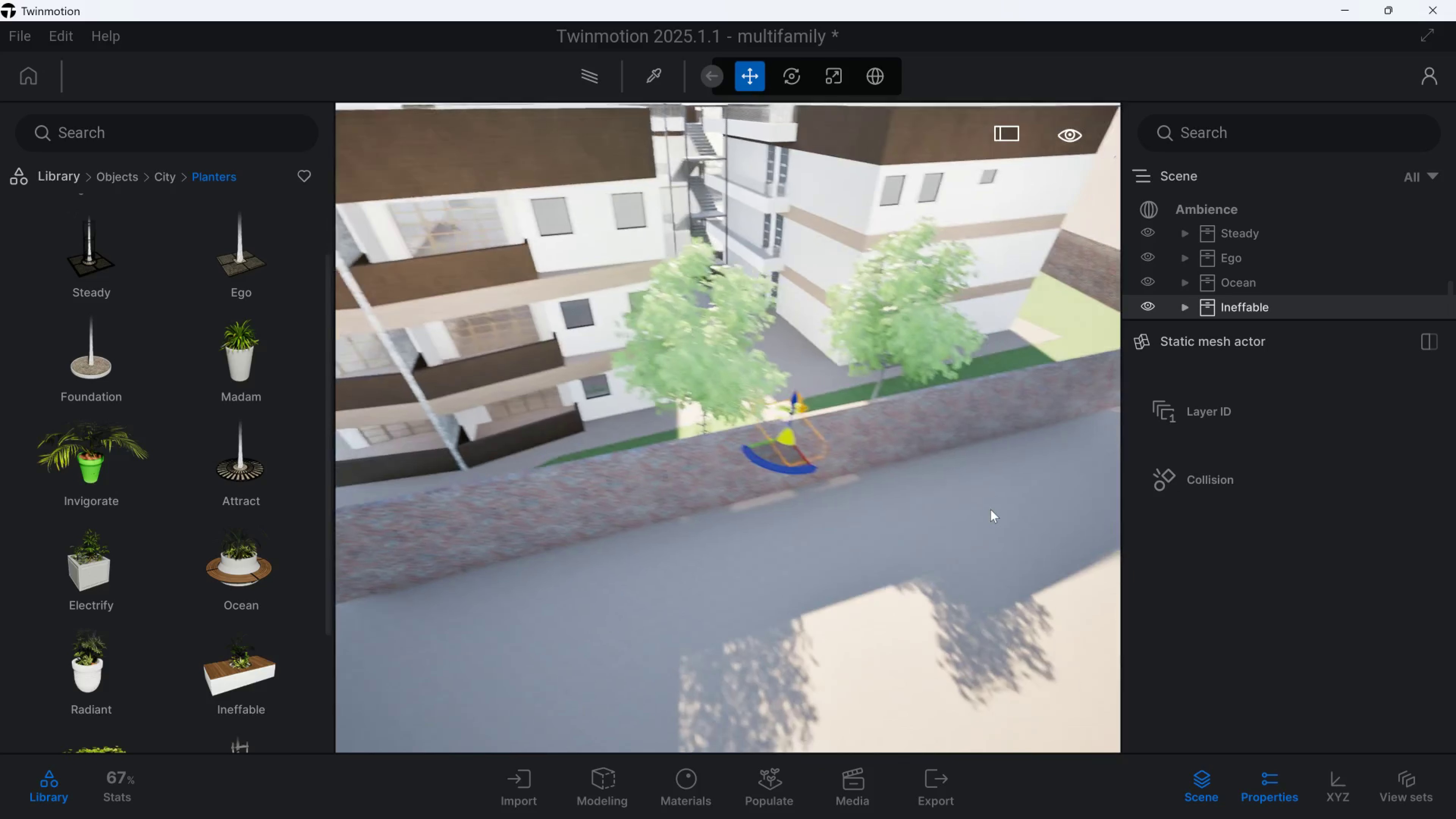 
hold_key(key=Q, duration=0.95)
 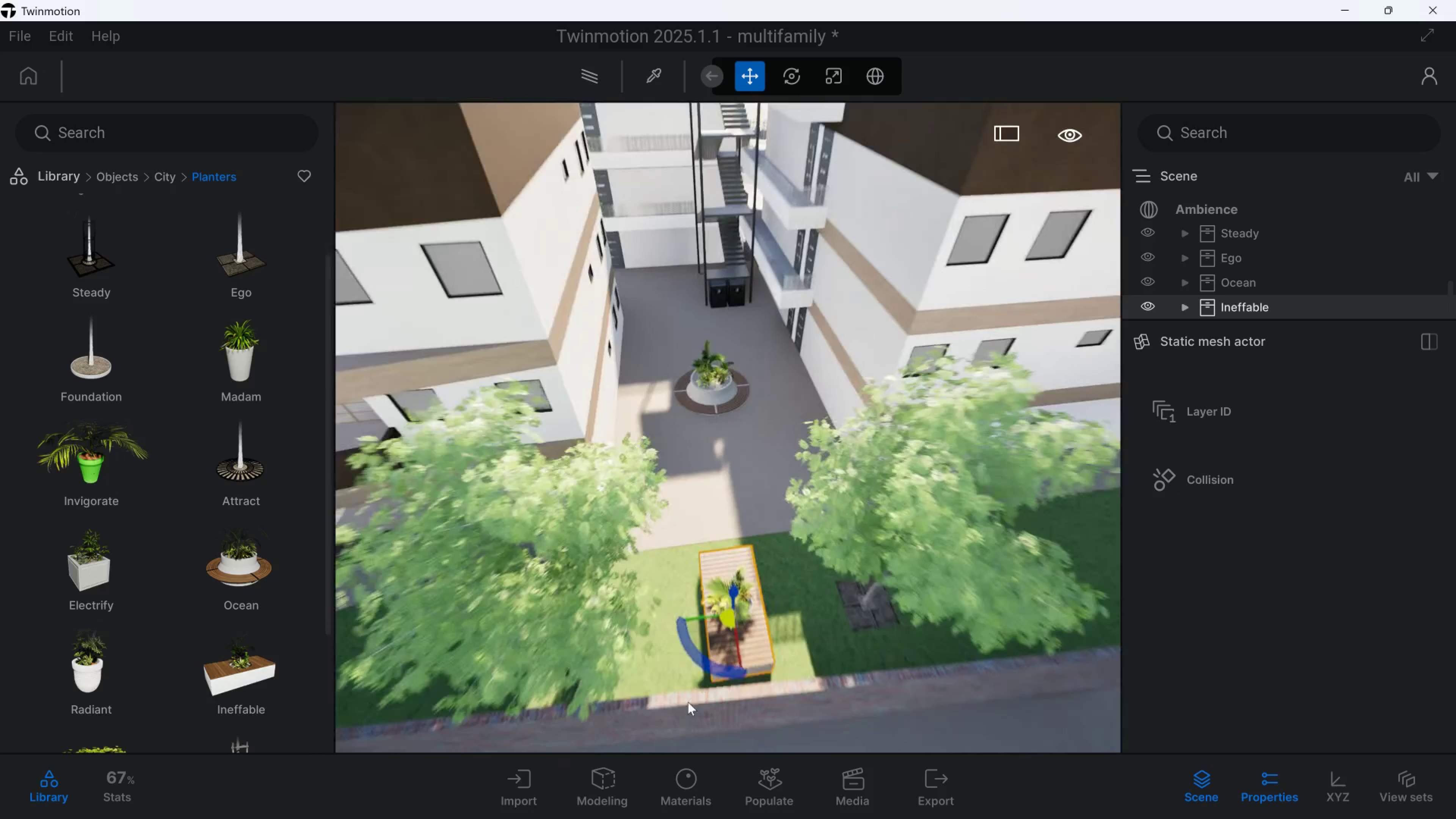 
hold_key(key=W, duration=1.53)
 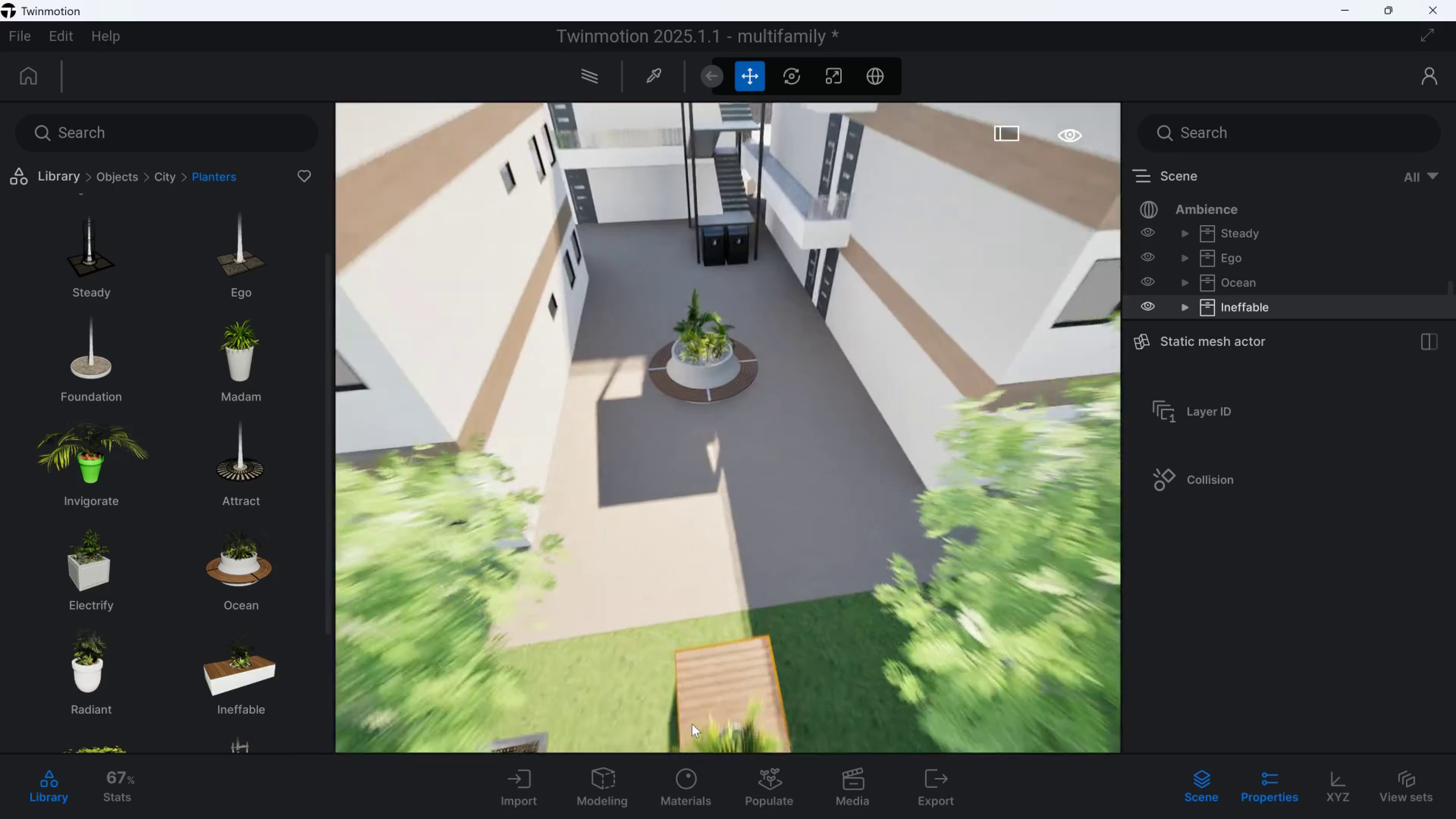 
hold_key(key=W, duration=1.07)
 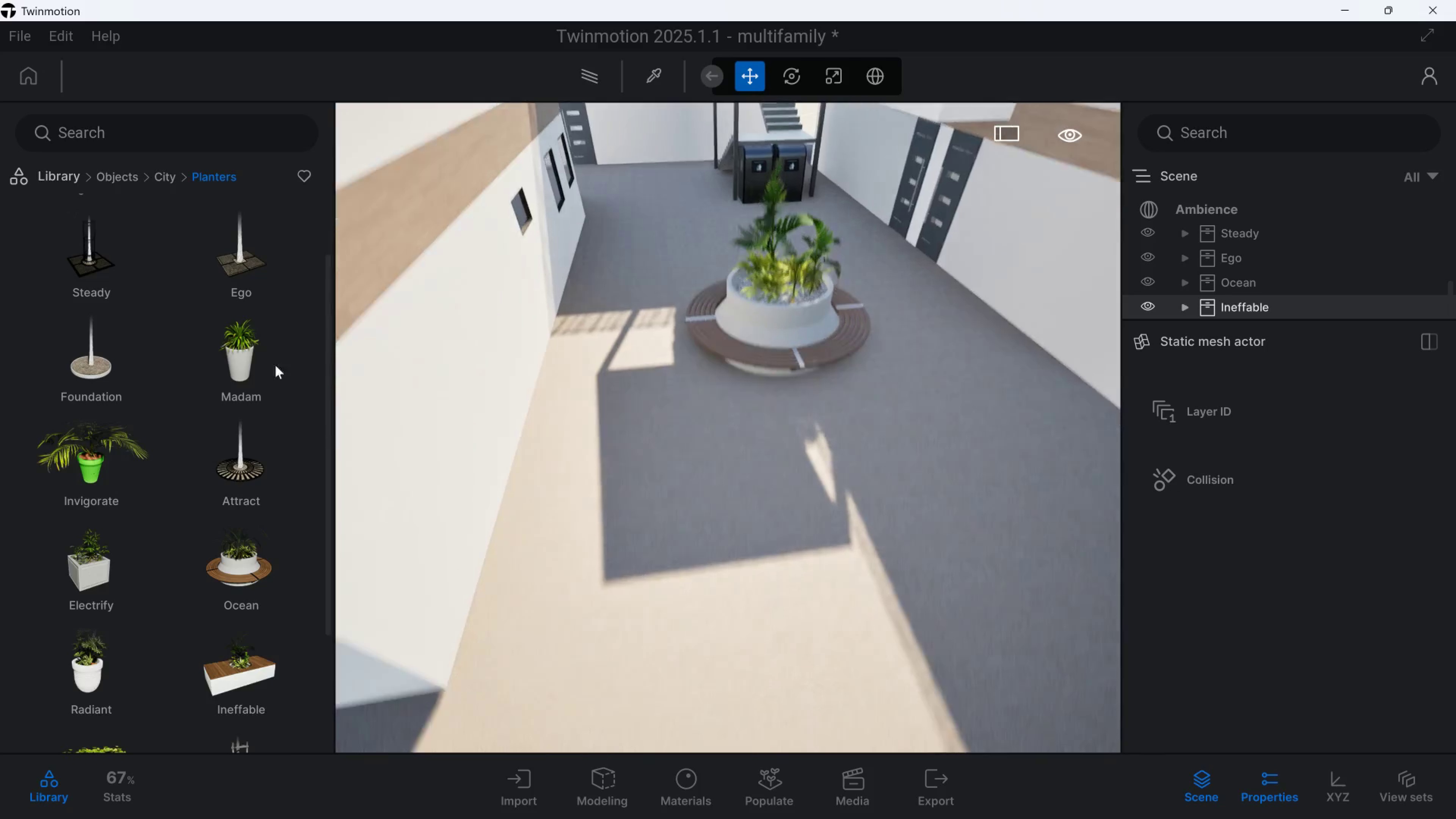 
type(aesdedwewqqwqsdssewa)
 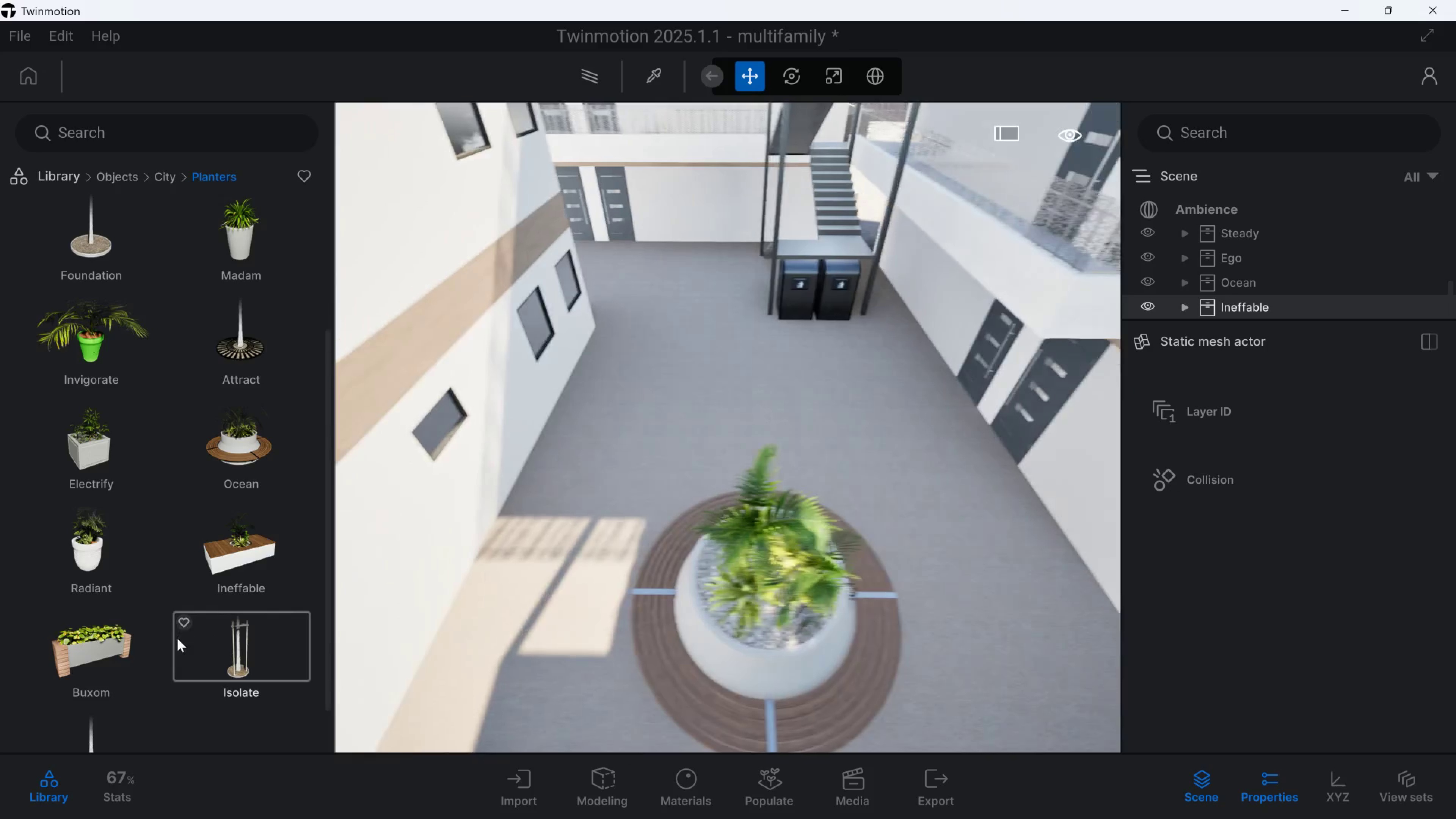 
scroll: coordinate [188, 646], scroll_direction: down, amount: 4.0
 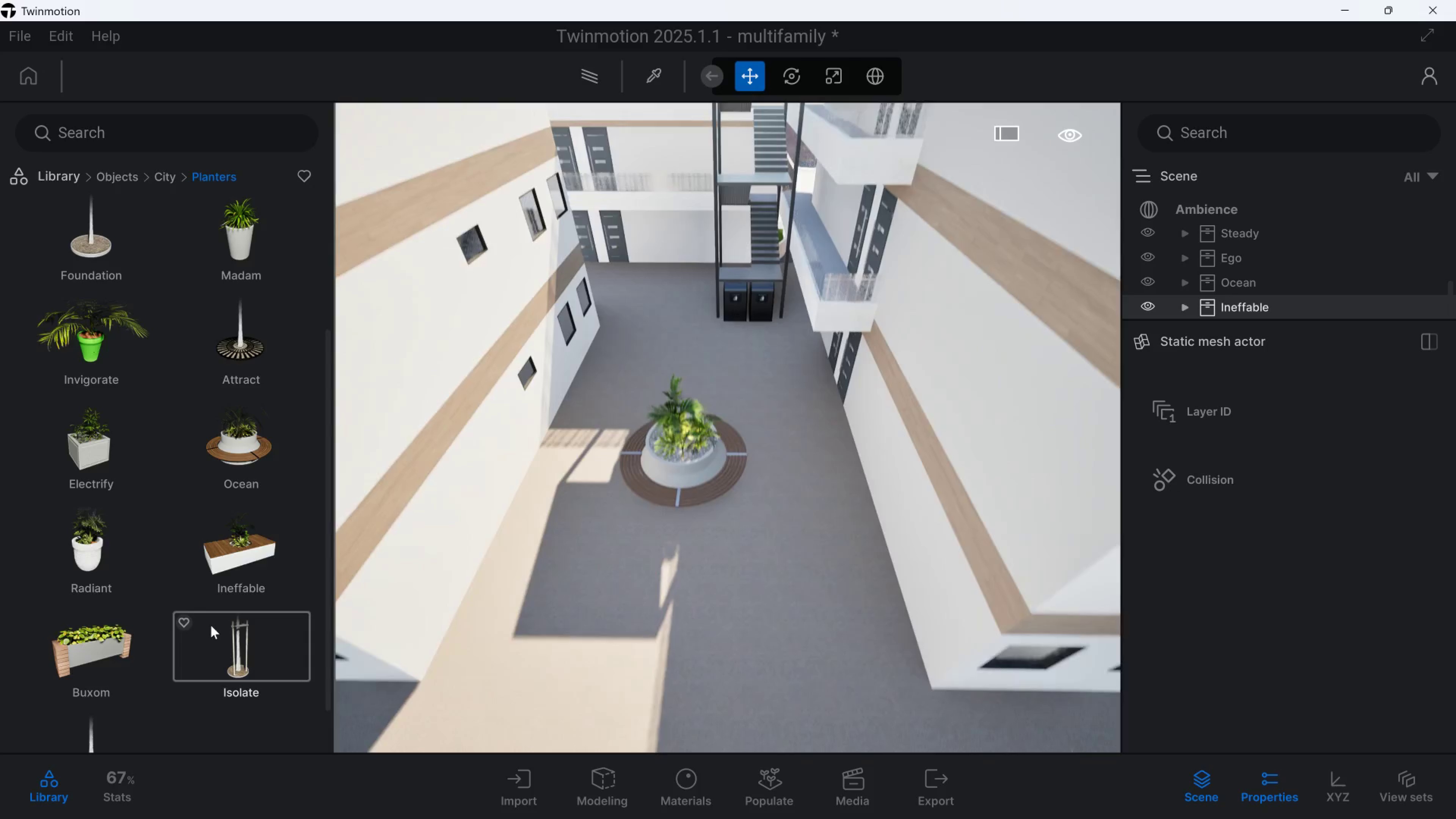 
left_click_drag(start_coordinate=[232, 566], to_coordinate=[236, 563])
 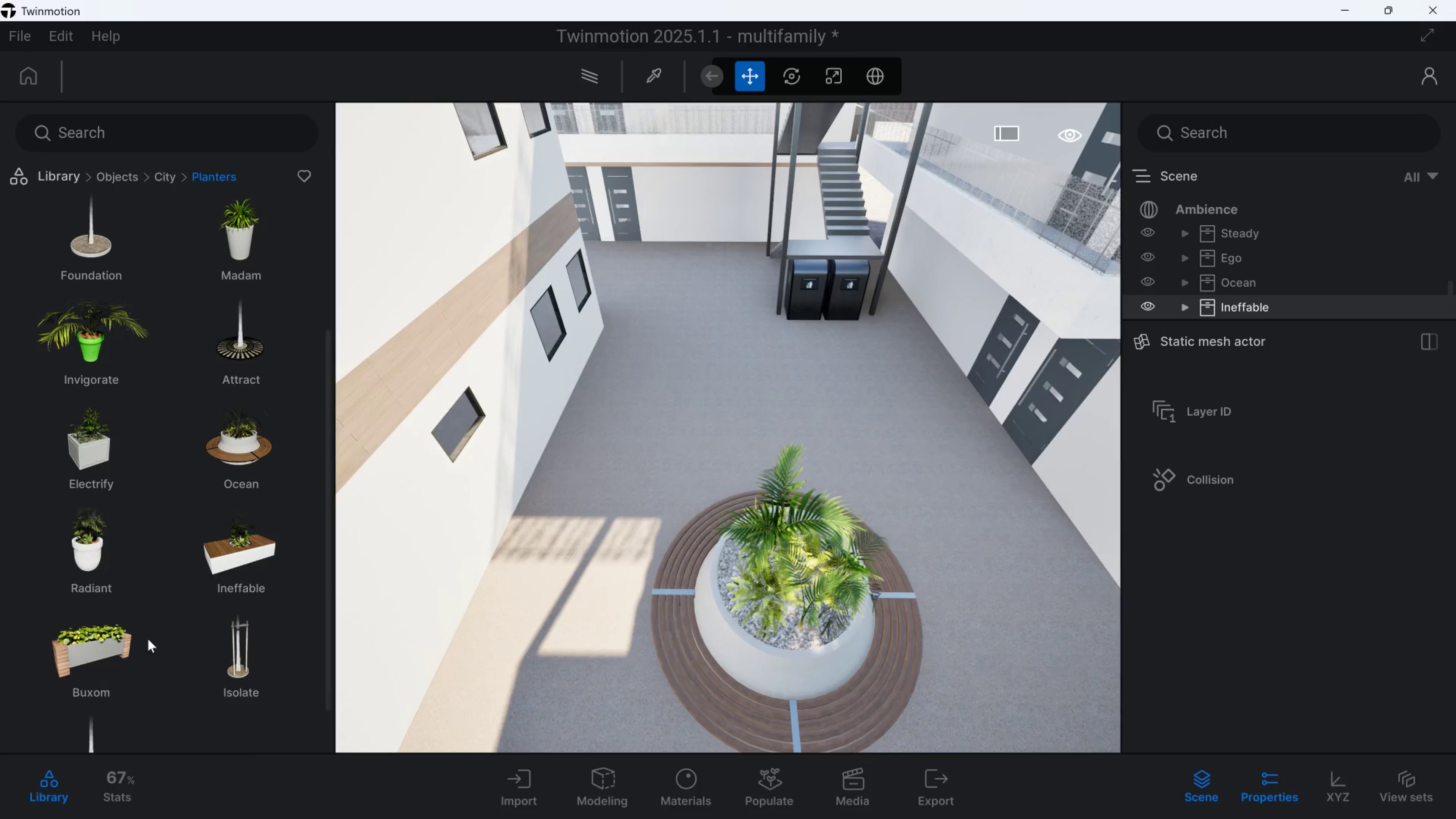 
left_click([138, 642])
 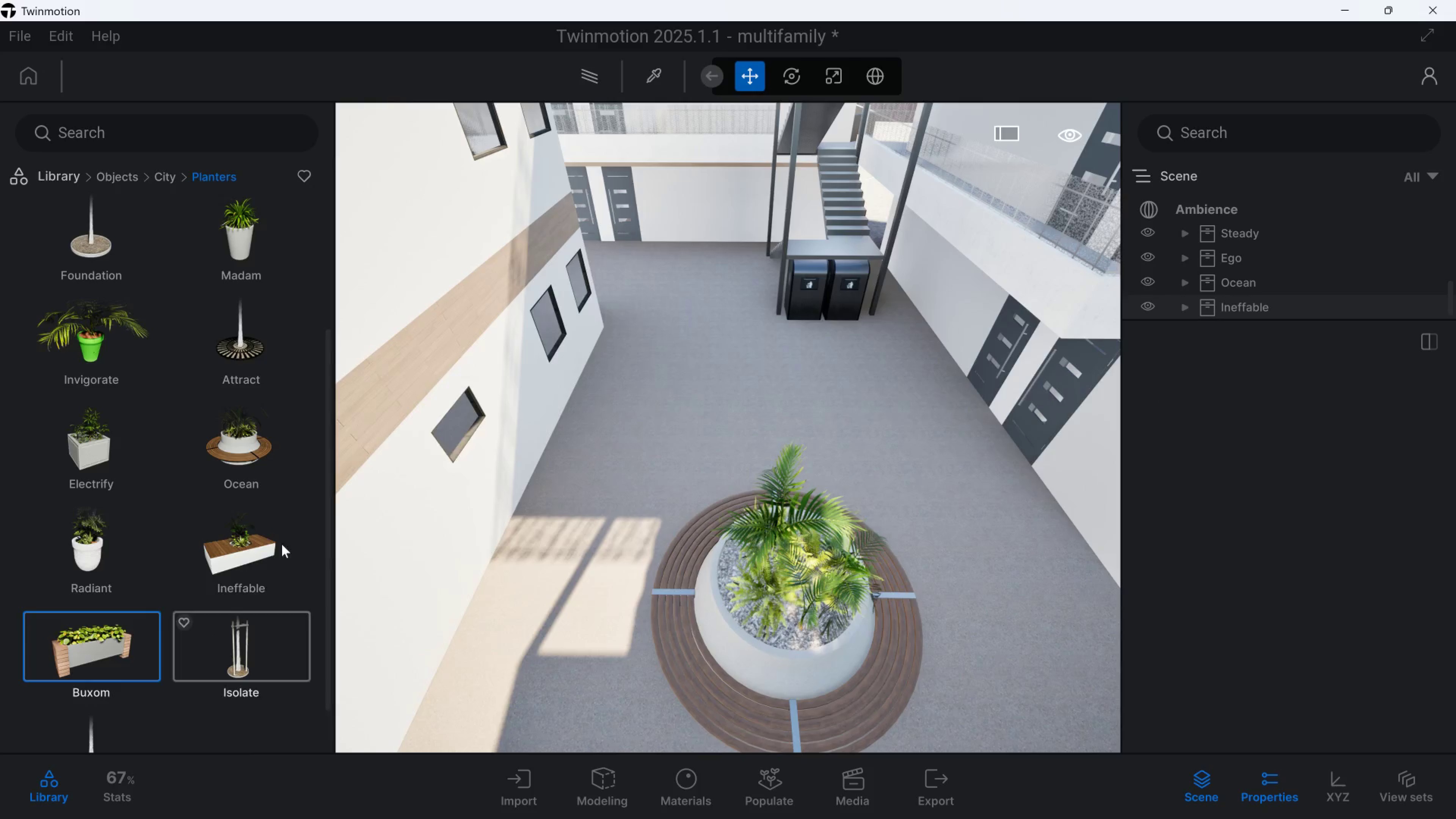 
key(D)
 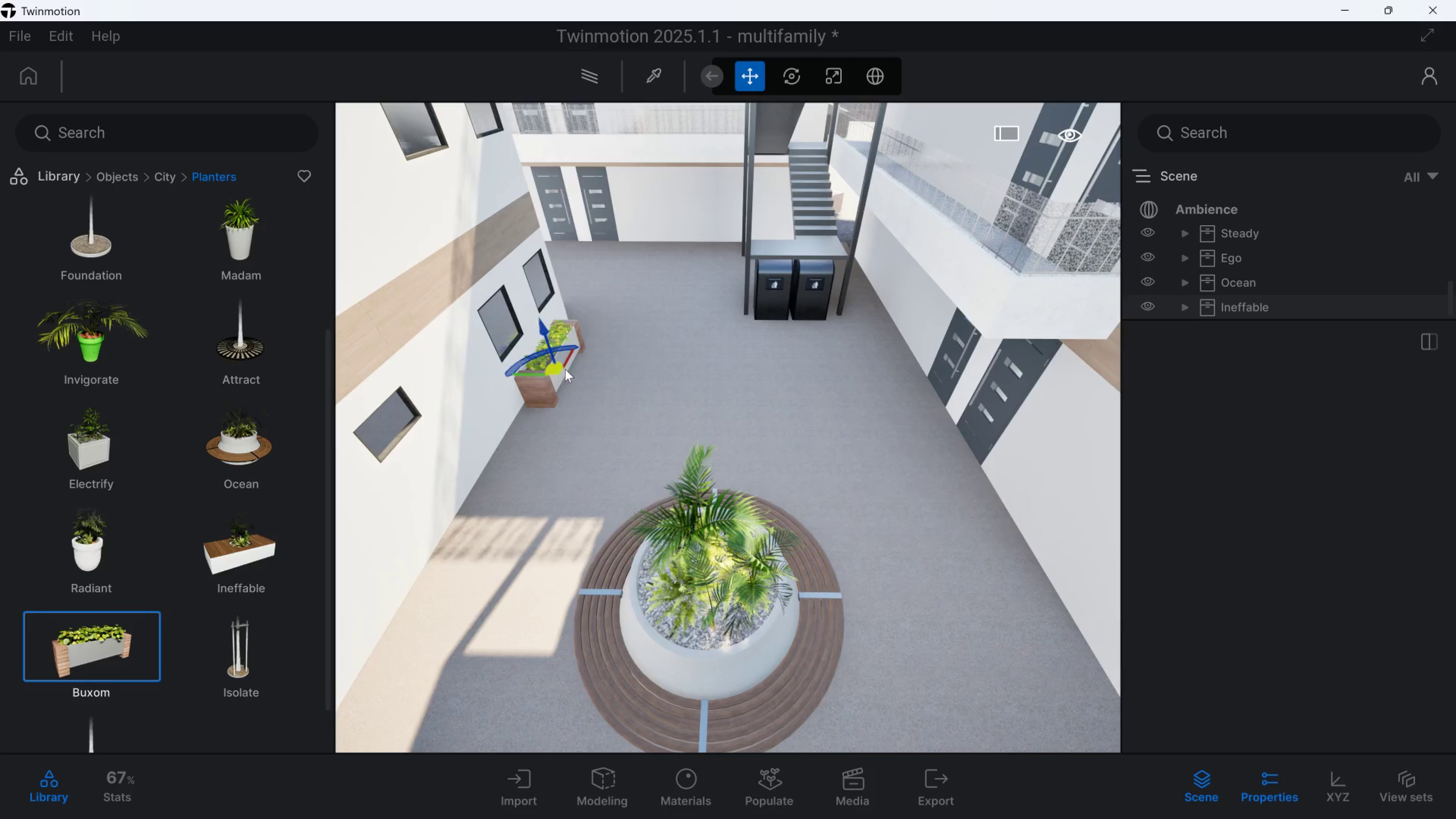 
left_click([564, 369])
 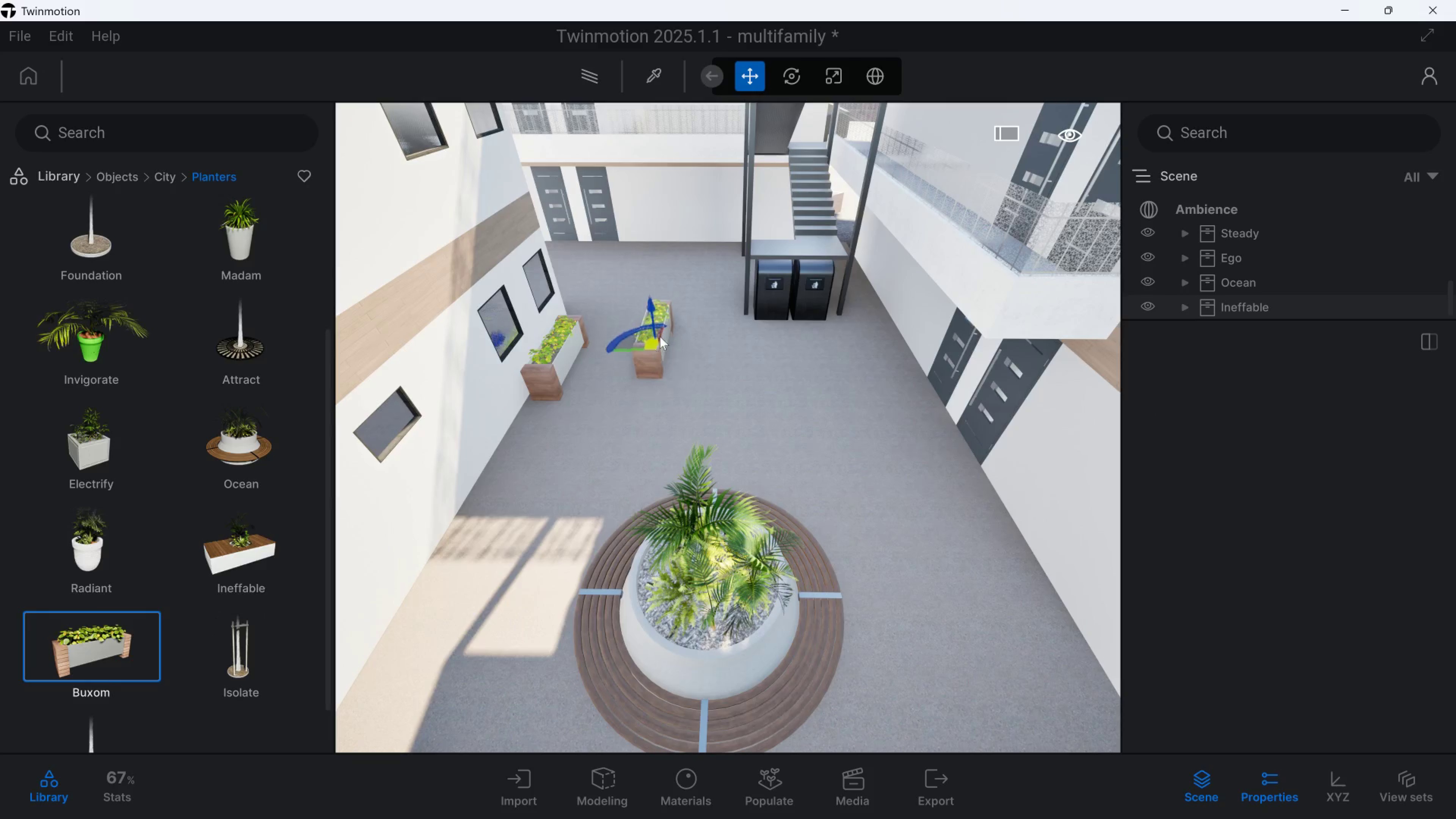 
hold_key(key=Q, duration=0.39)
 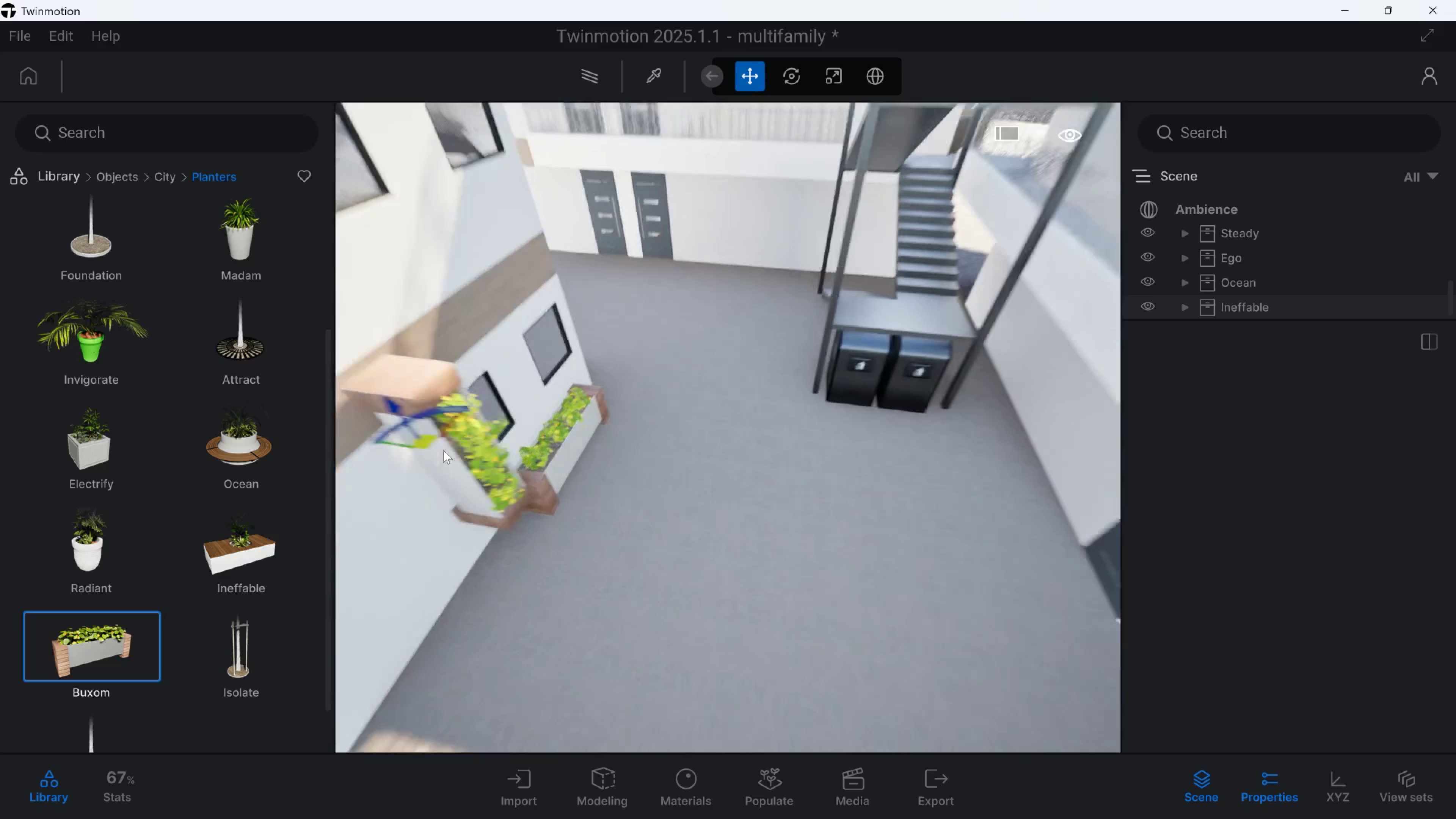 
hold_key(key=W, duration=1.3)
 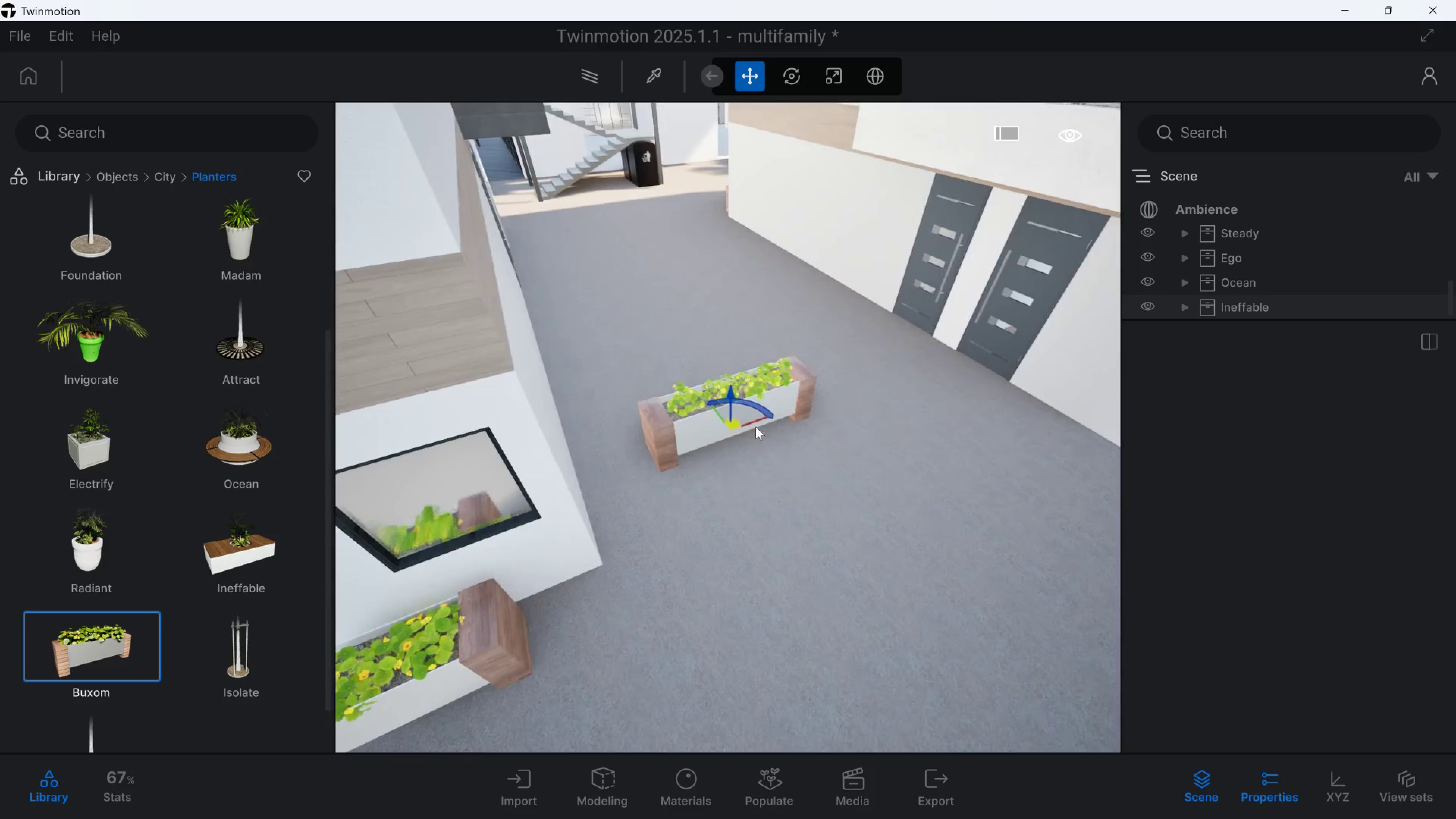 
hold_key(key=Q, duration=0.52)
 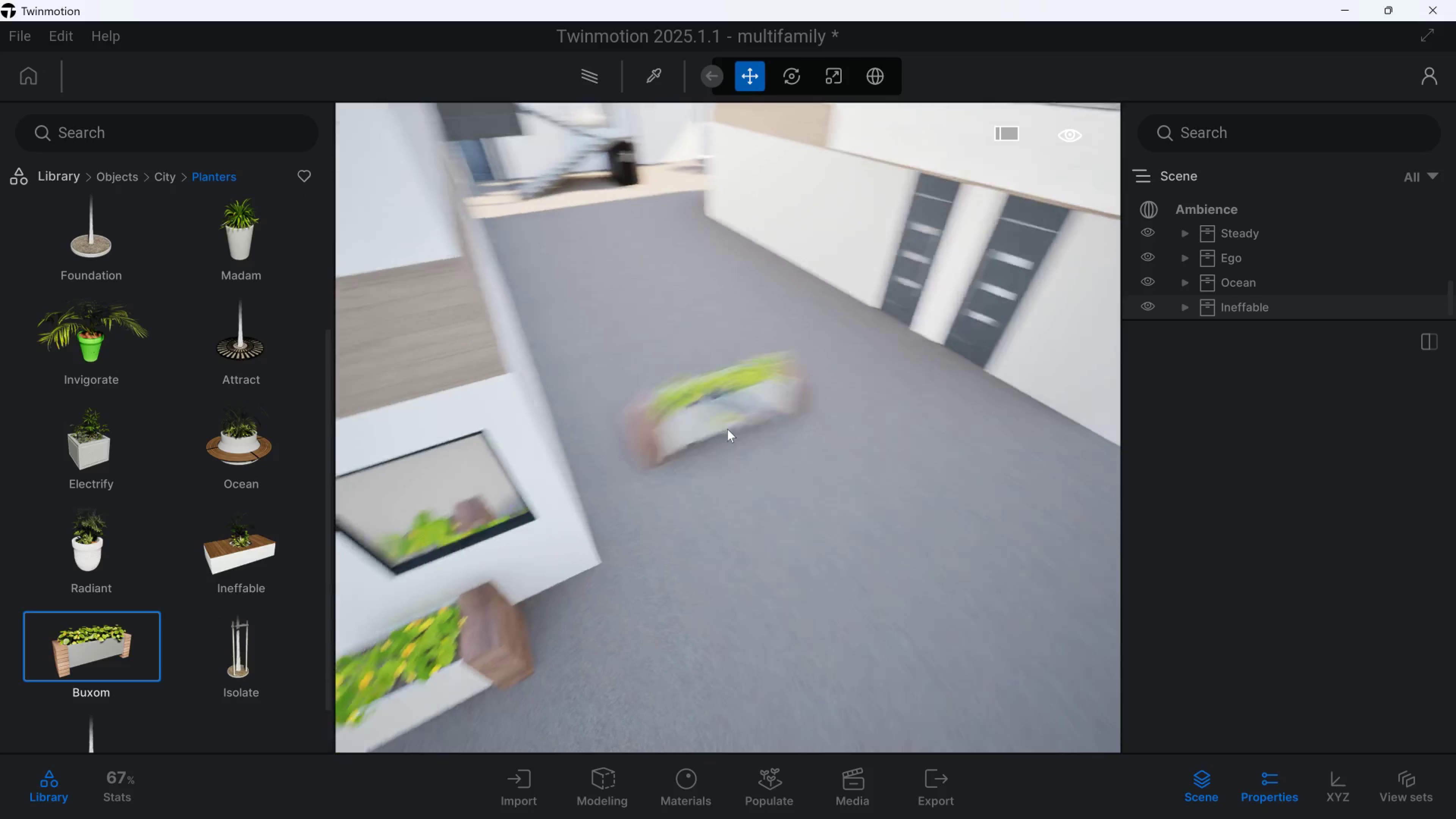 
hold_key(key=Q, duration=0.4)
 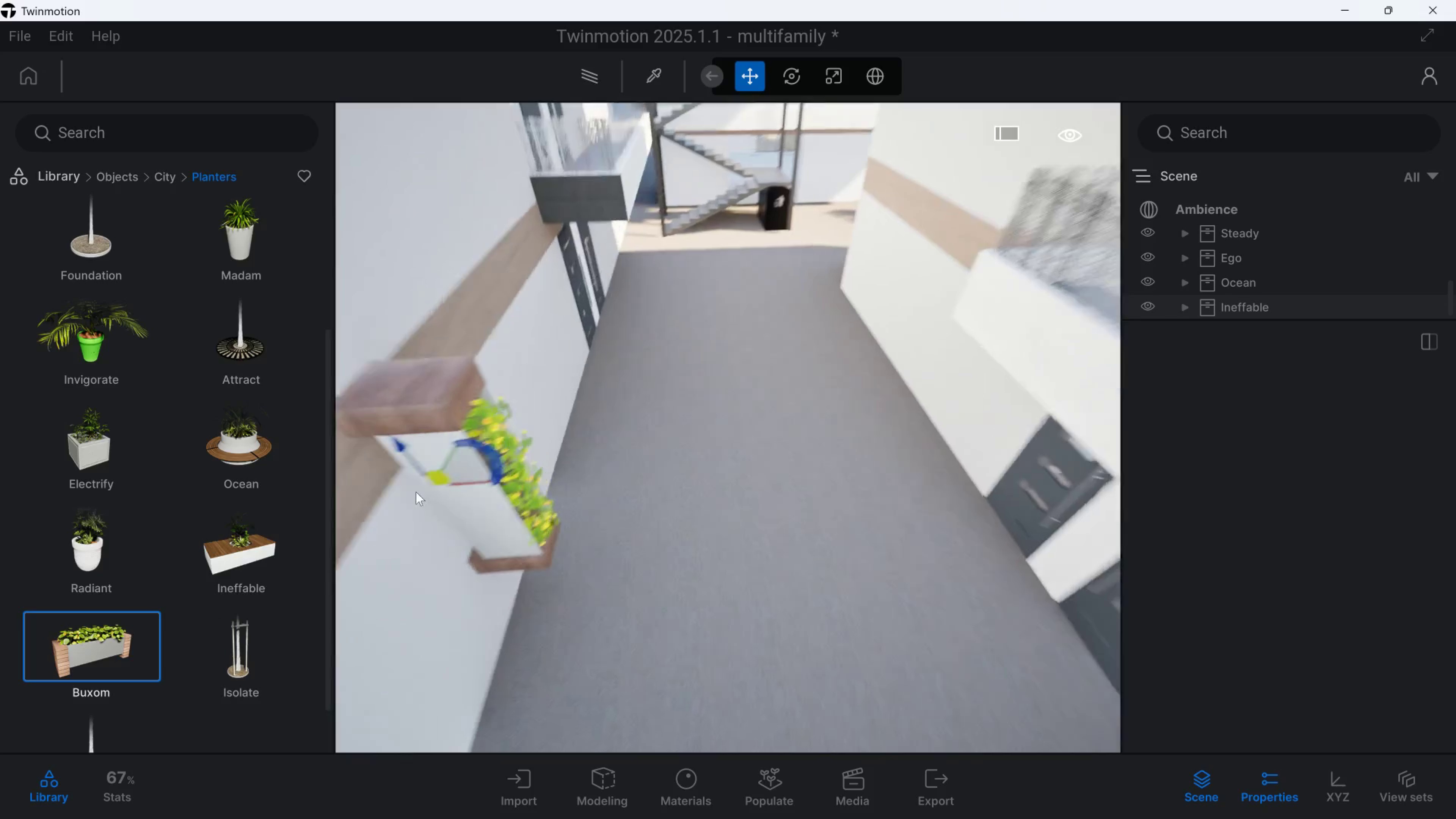 
key(D)
 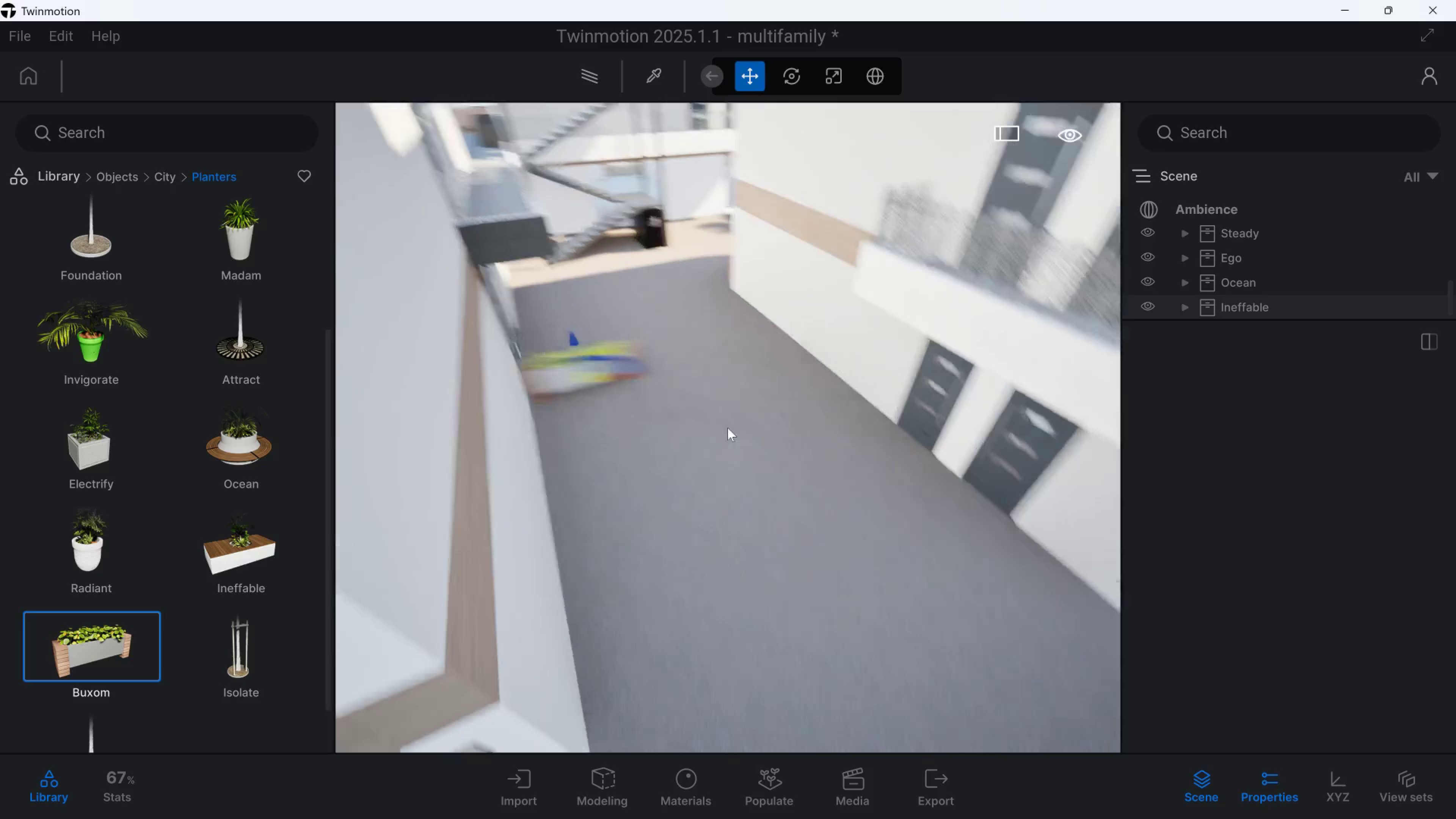 
hold_key(key=W, duration=0.71)
 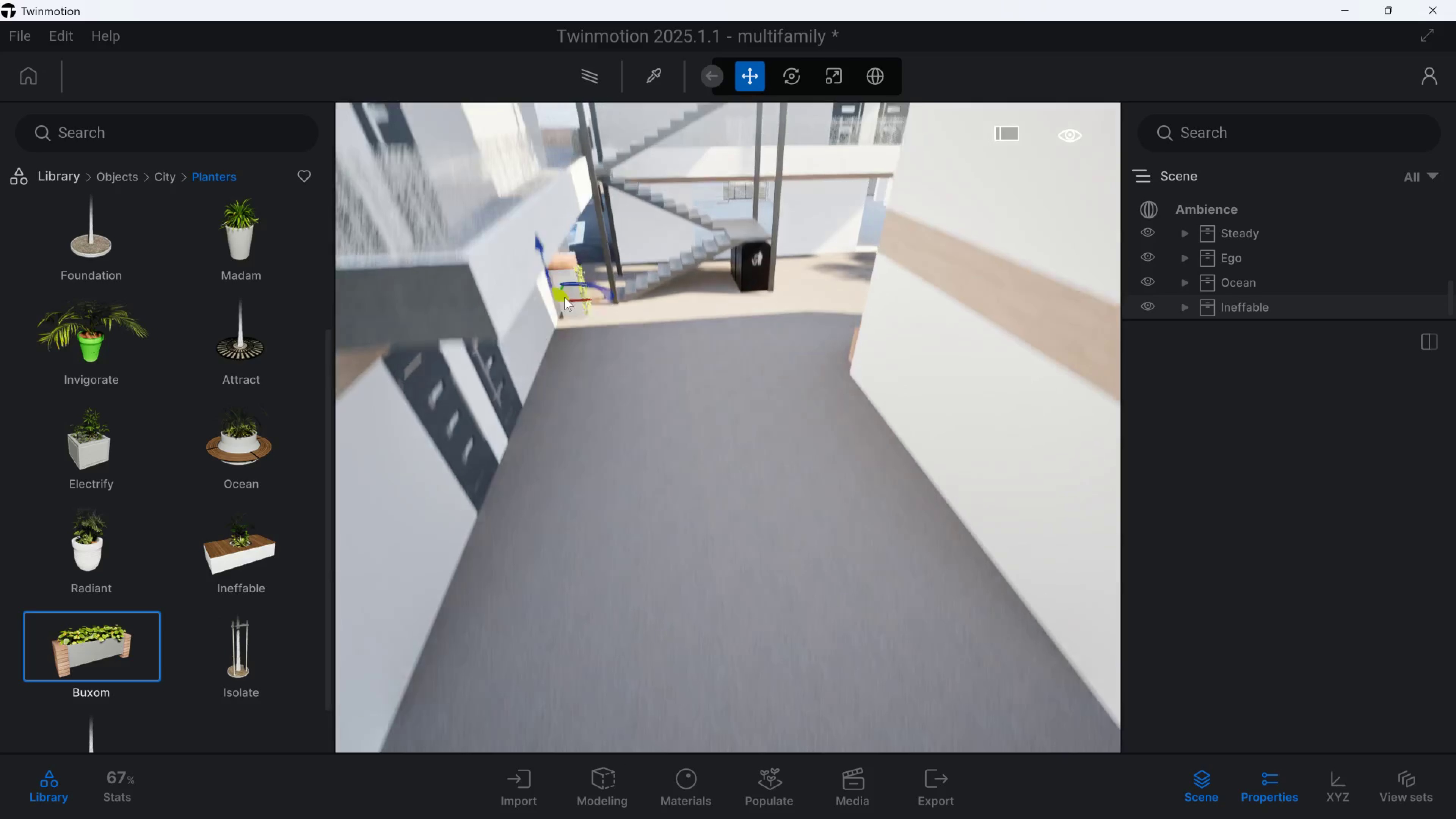 
hold_key(key=Q, duration=0.53)
 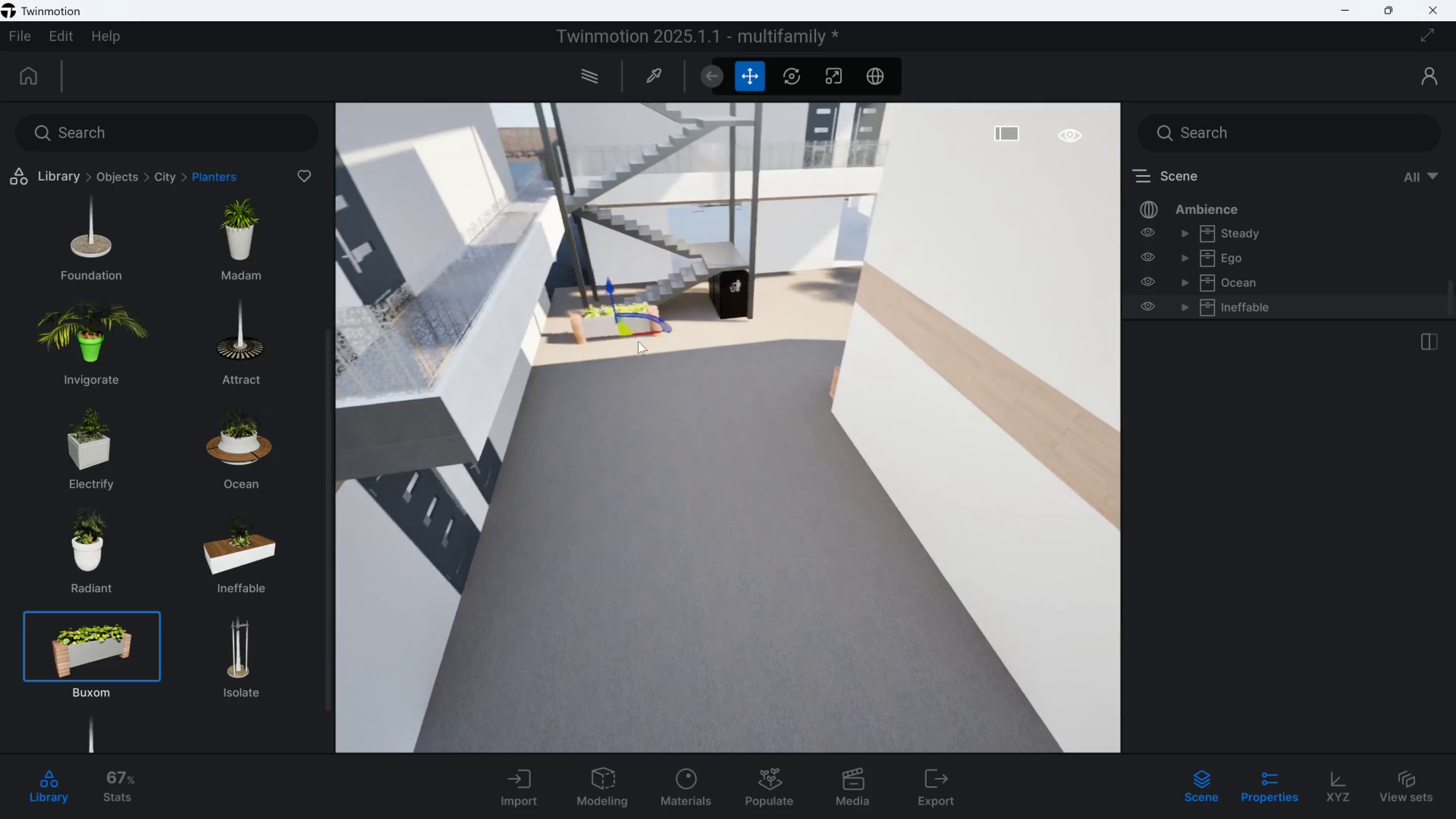 
hold_key(key=Q, duration=0.43)
 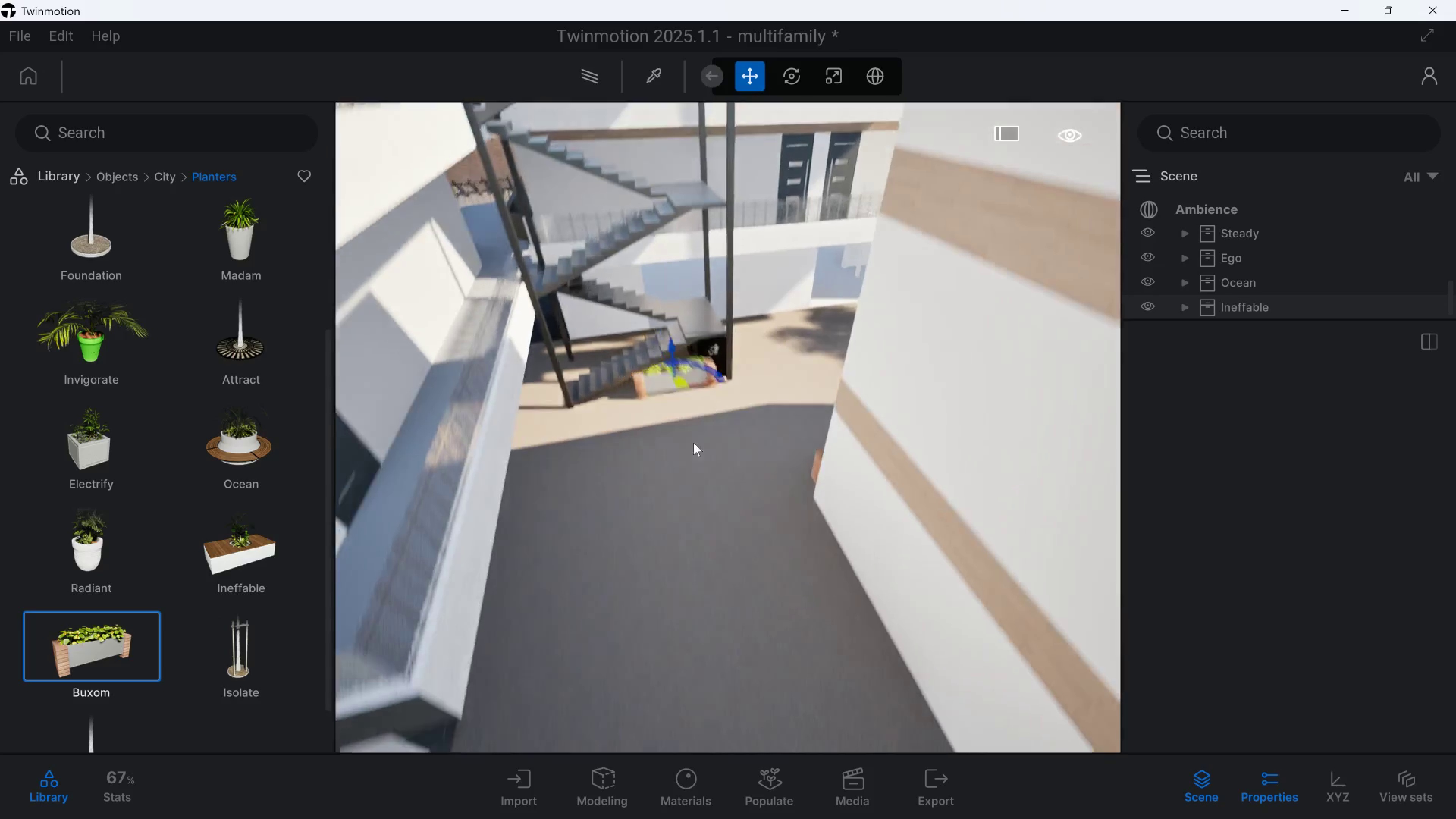 
hold_key(key=W, duration=0.92)
 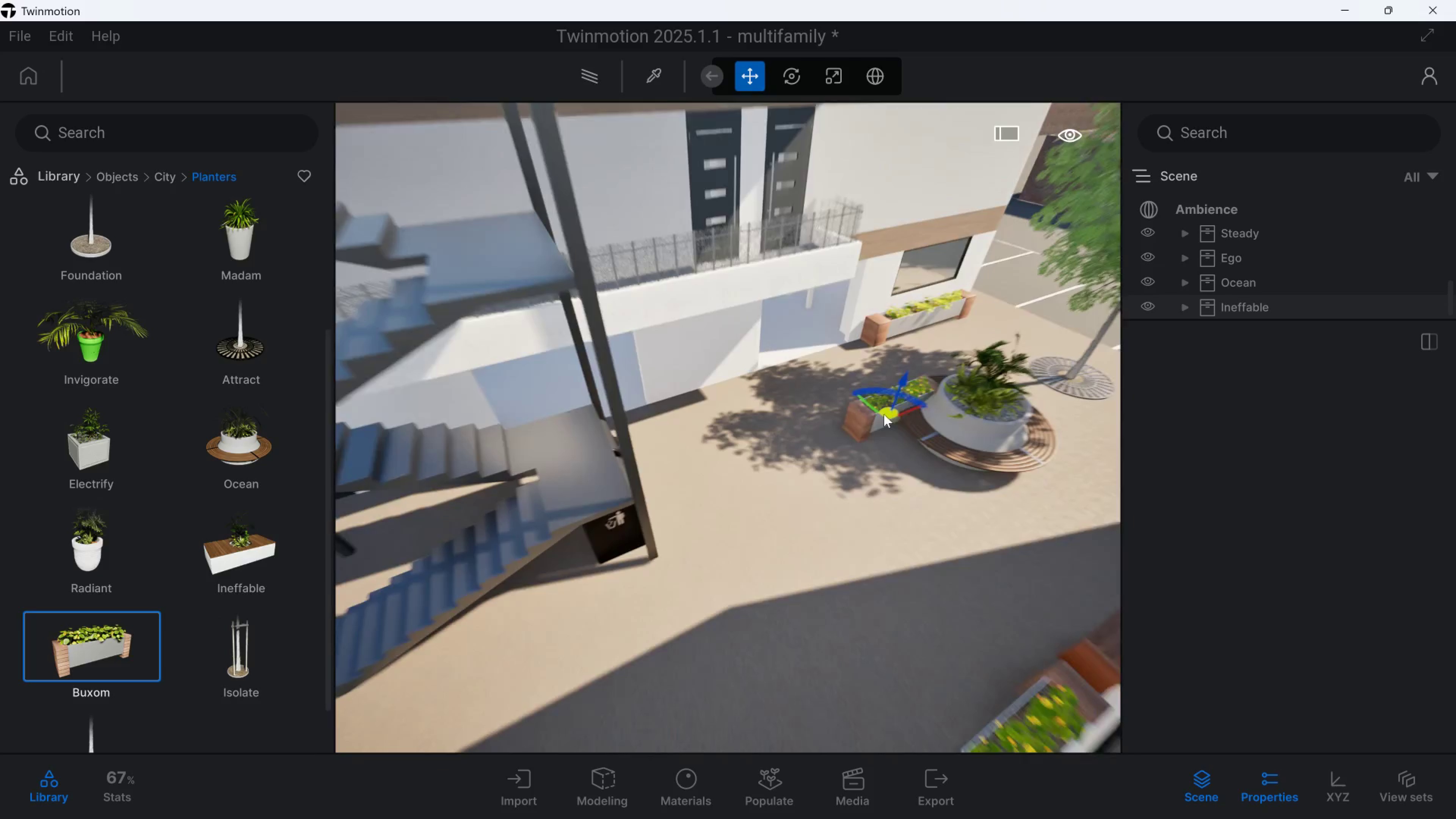 
hold_key(key=Q, duration=0.5)
 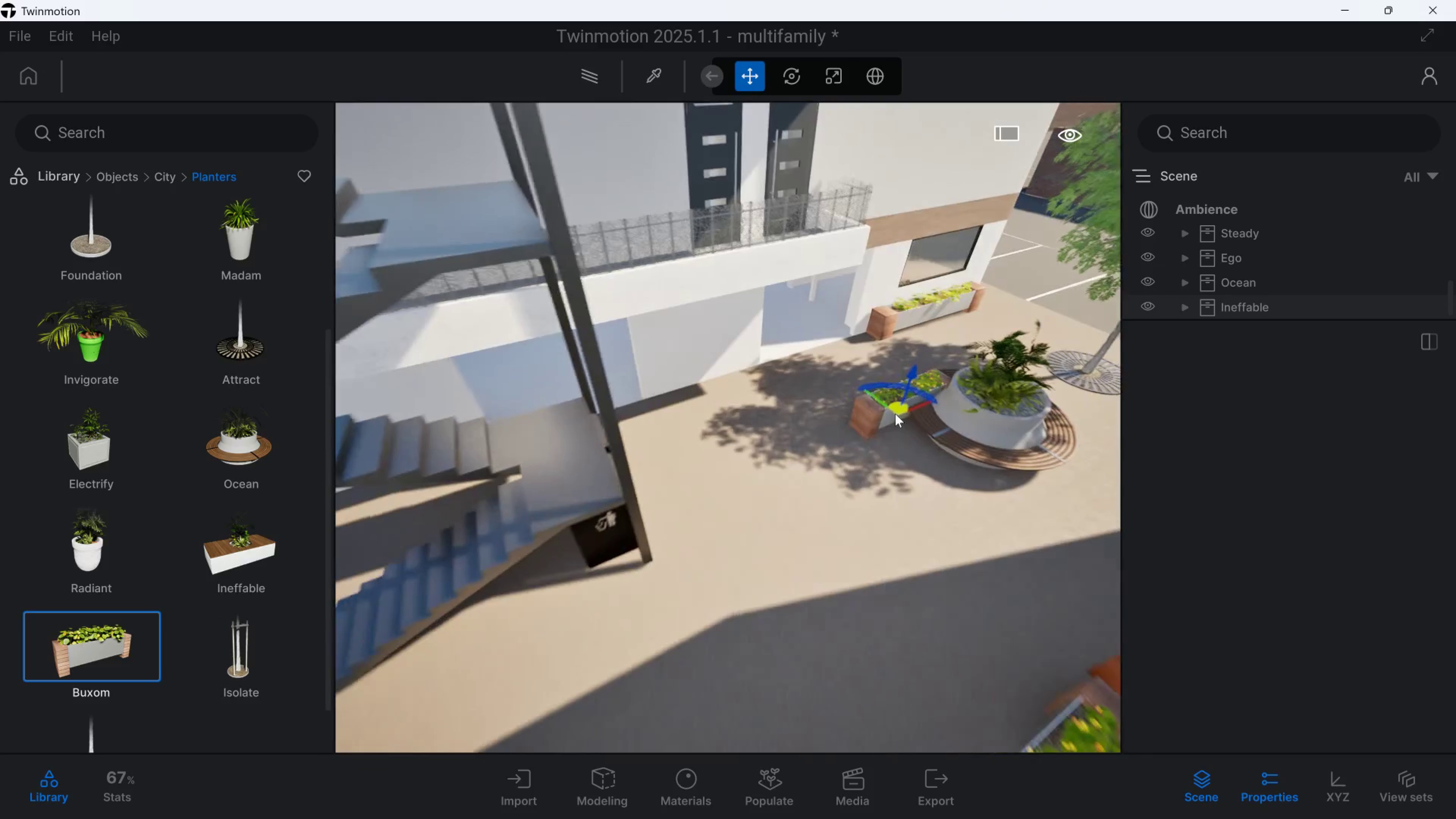 
hold_key(key=S, duration=2.59)
 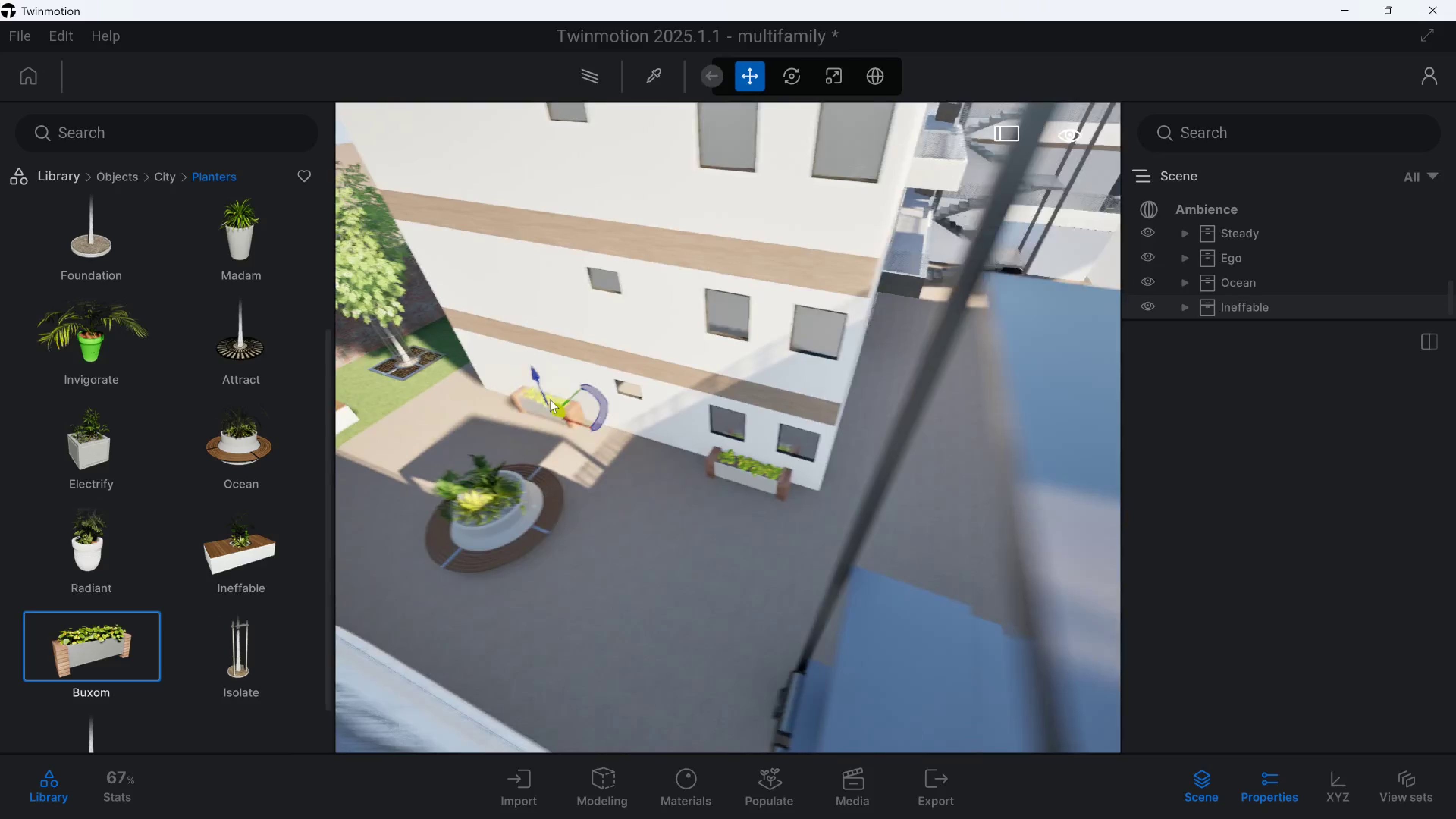 
hold_key(key=E, duration=1.5)
 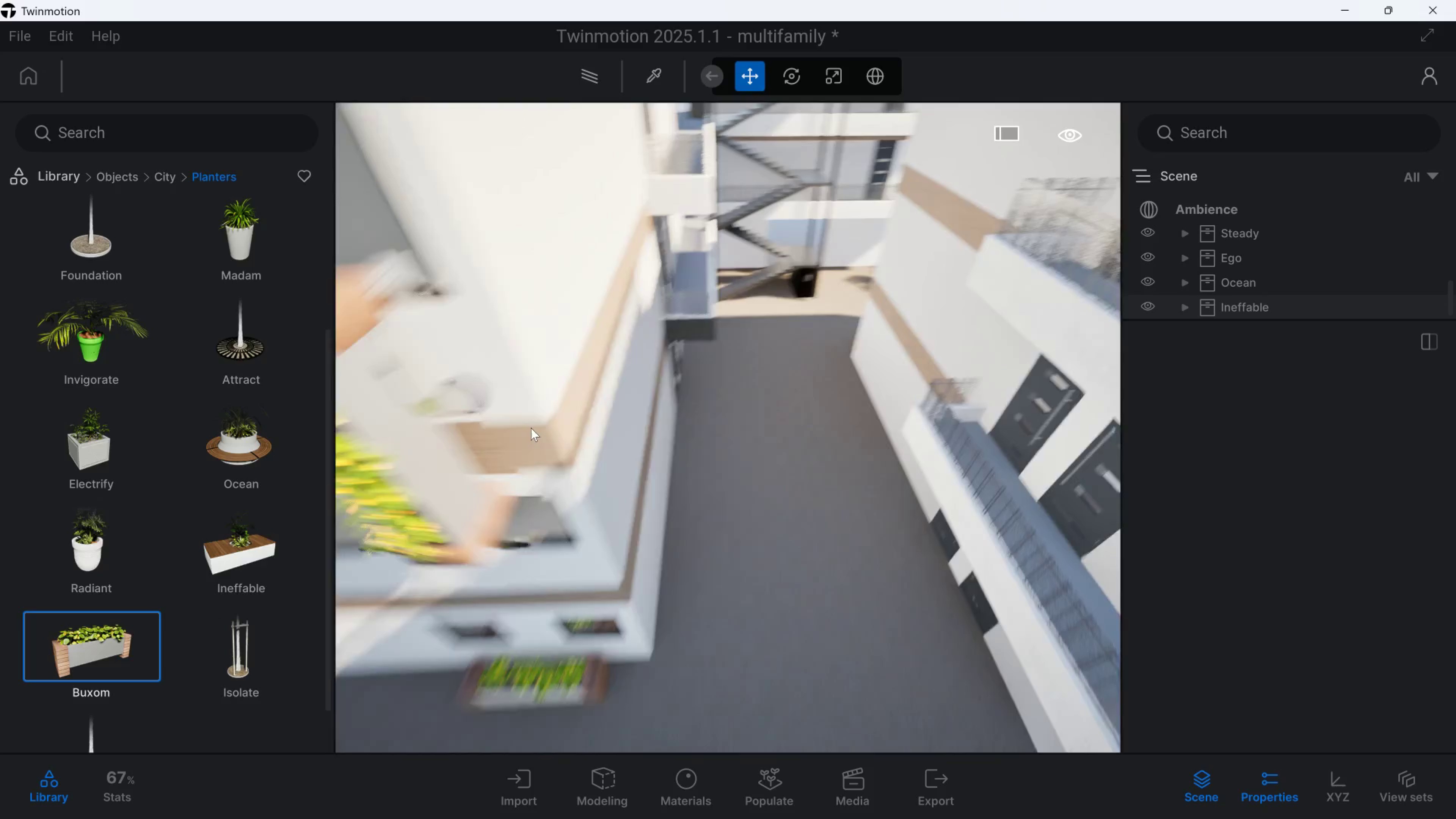 
type(eeeeeeeessaw)
 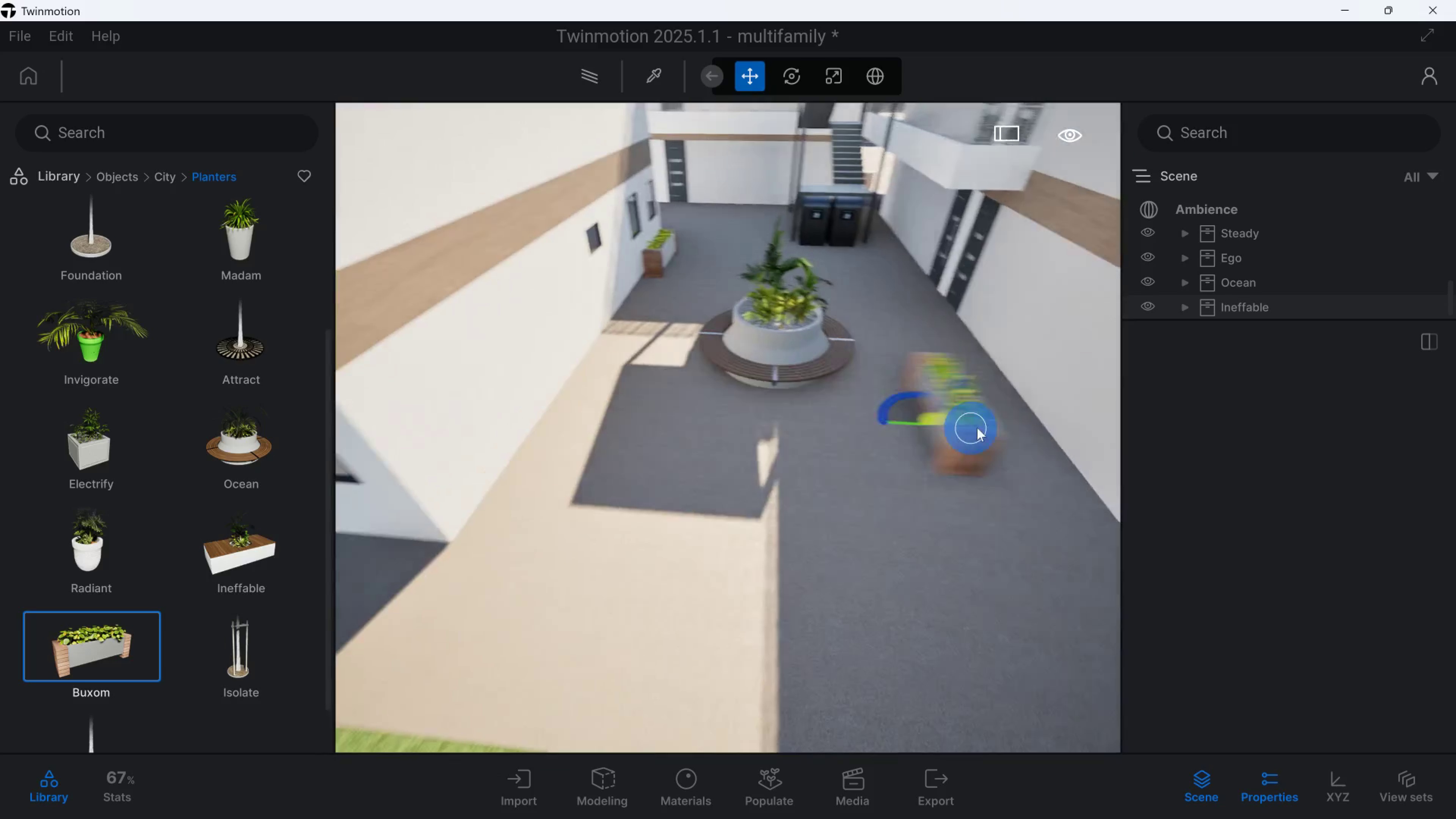 
left_click([215, 260])
 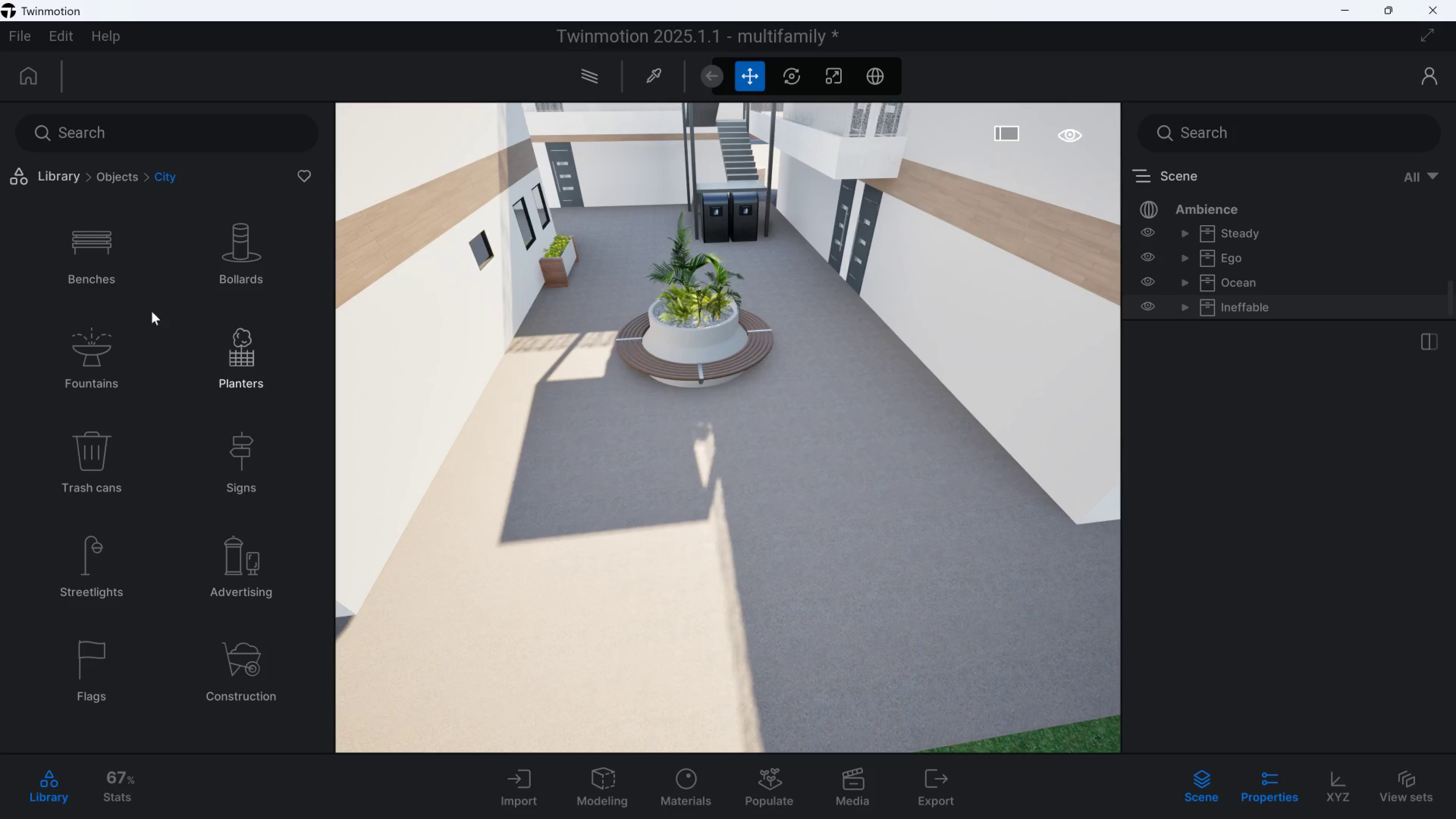 
left_click([105, 256])
 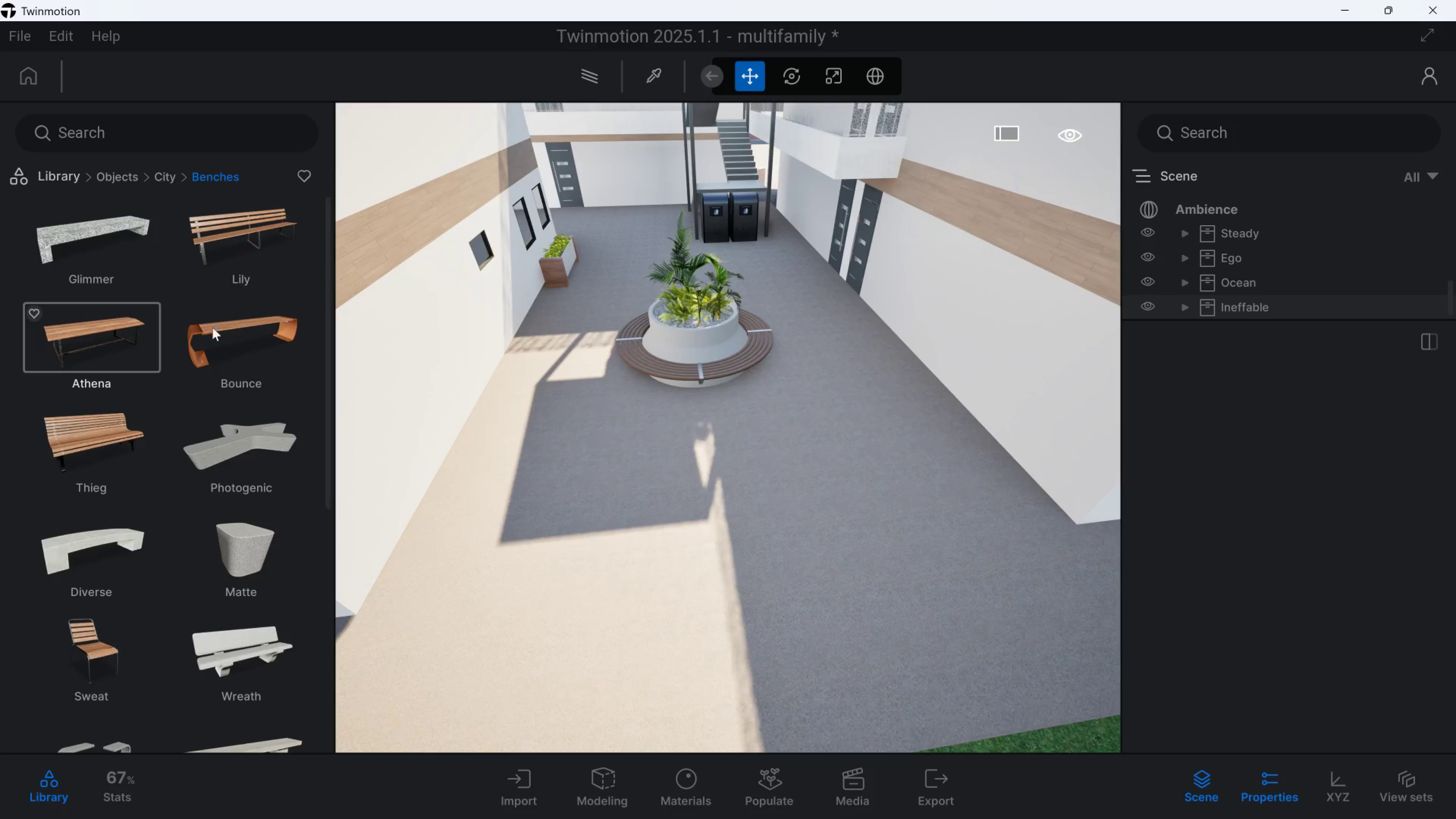 
left_click_drag(start_coordinate=[239, 331], to_coordinate=[538, 326])
 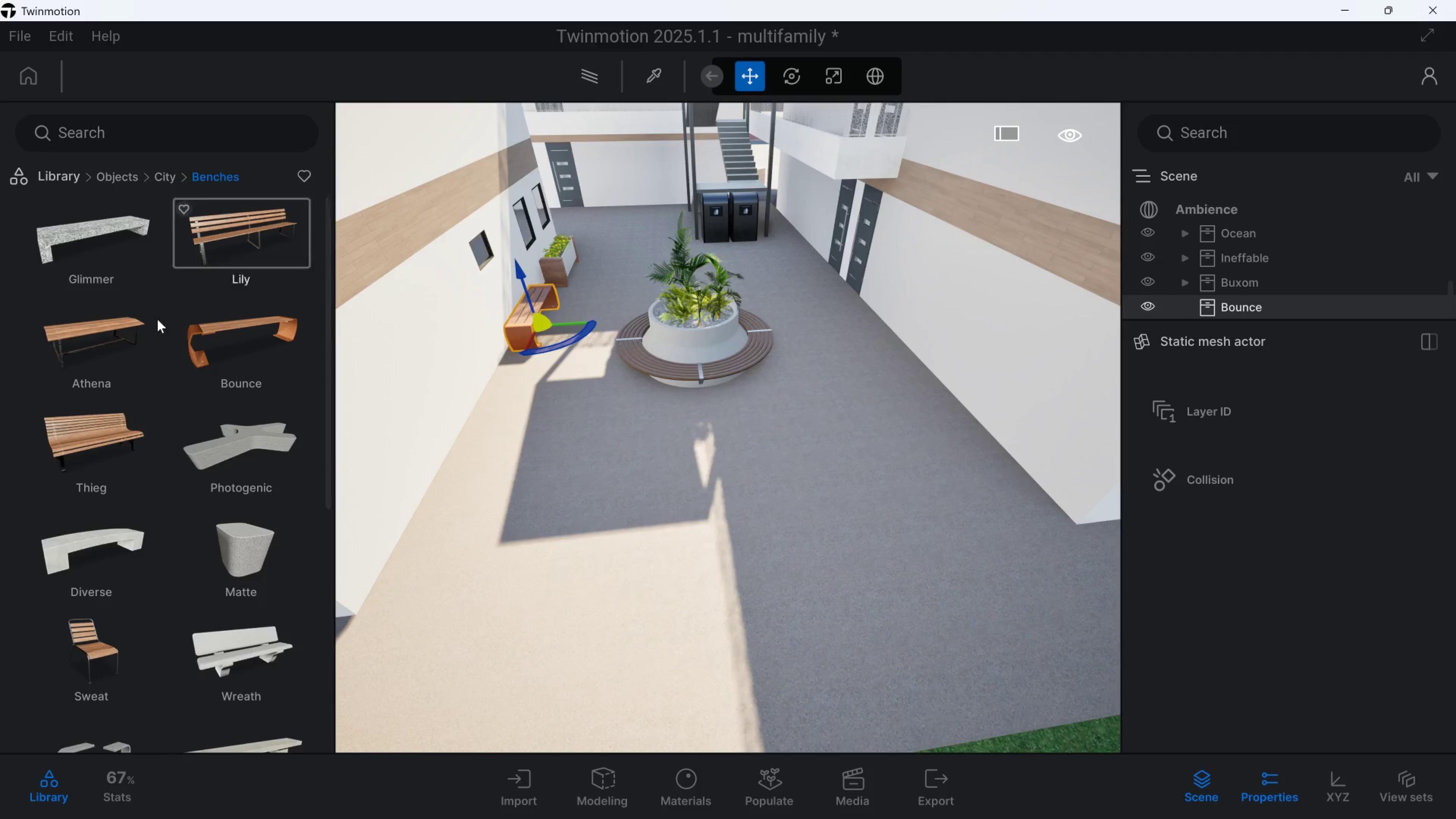 
left_click_drag(start_coordinate=[236, 337], to_coordinate=[461, 475])
 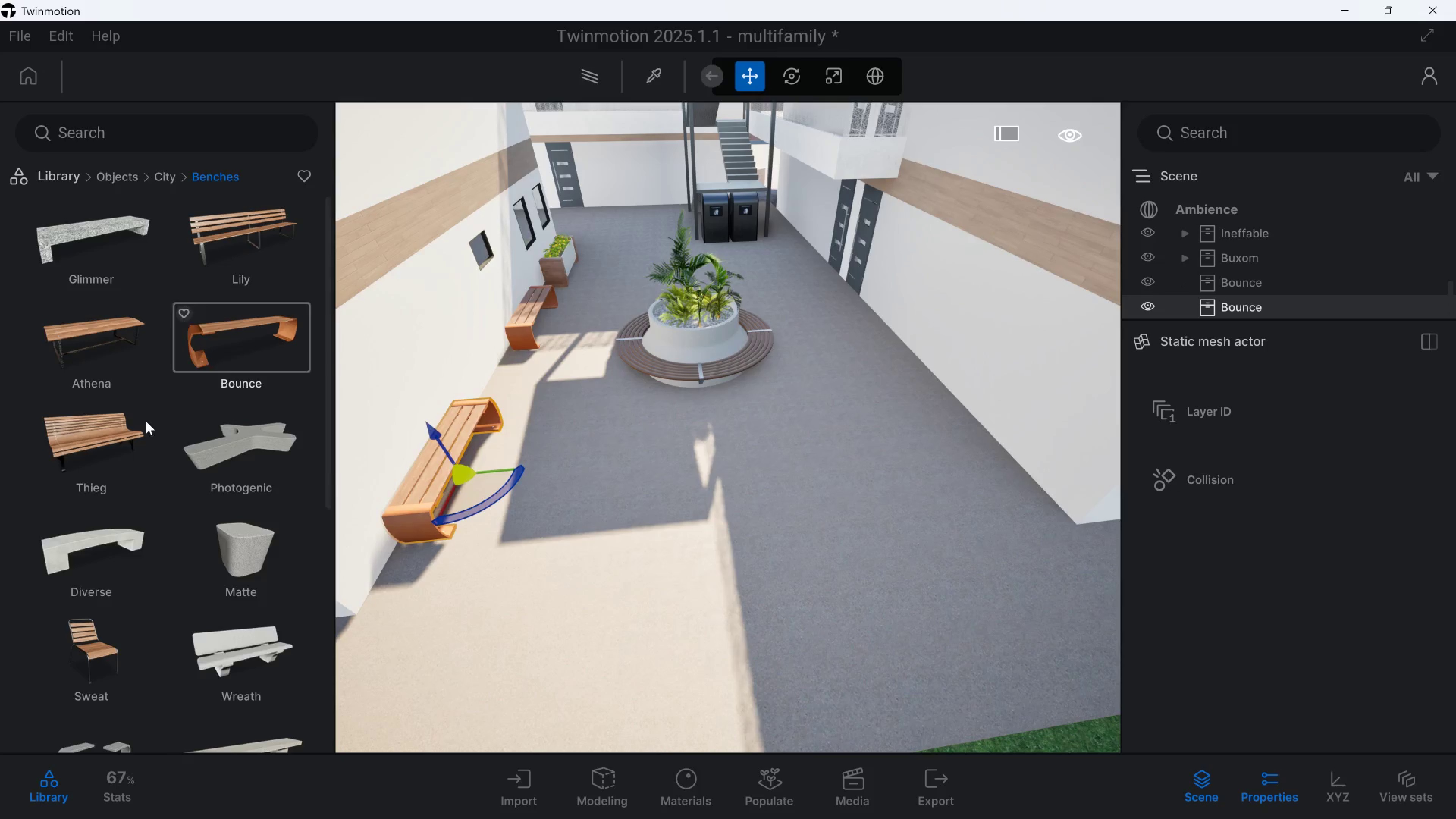 
left_click_drag(start_coordinate=[240, 332], to_coordinate=[918, 388])
 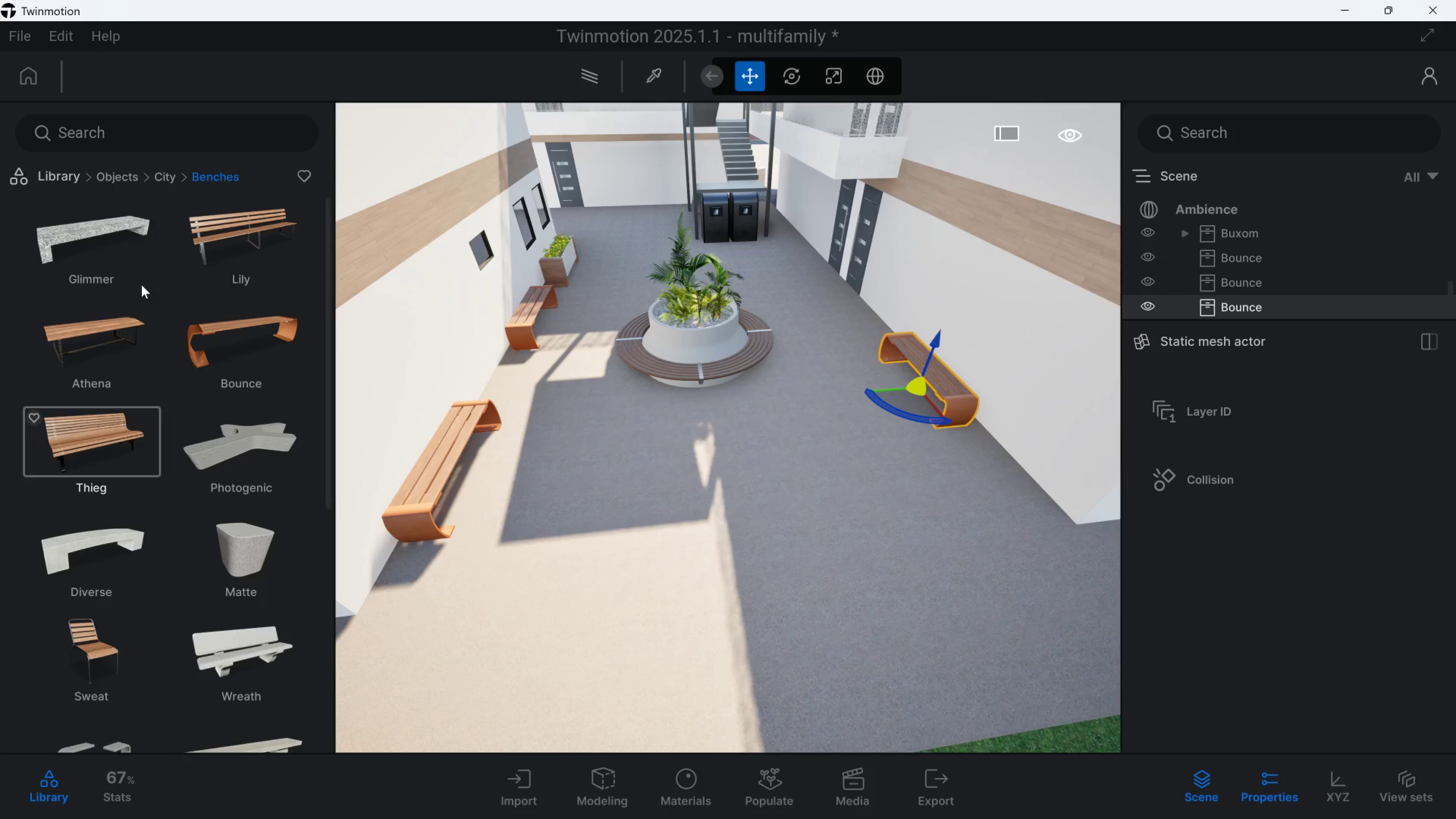 
left_click([163, 174])
 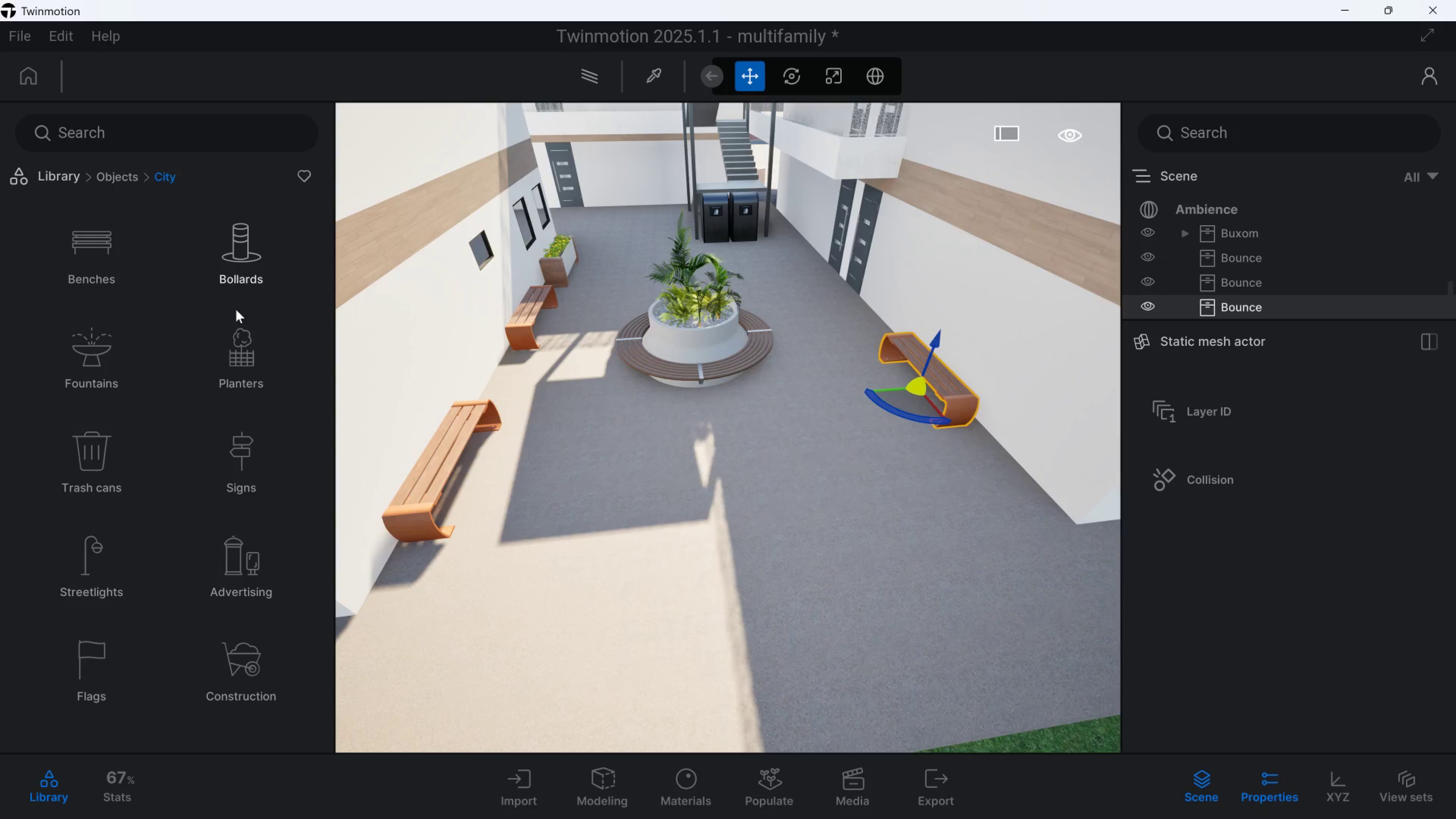 
left_click([237, 344])
 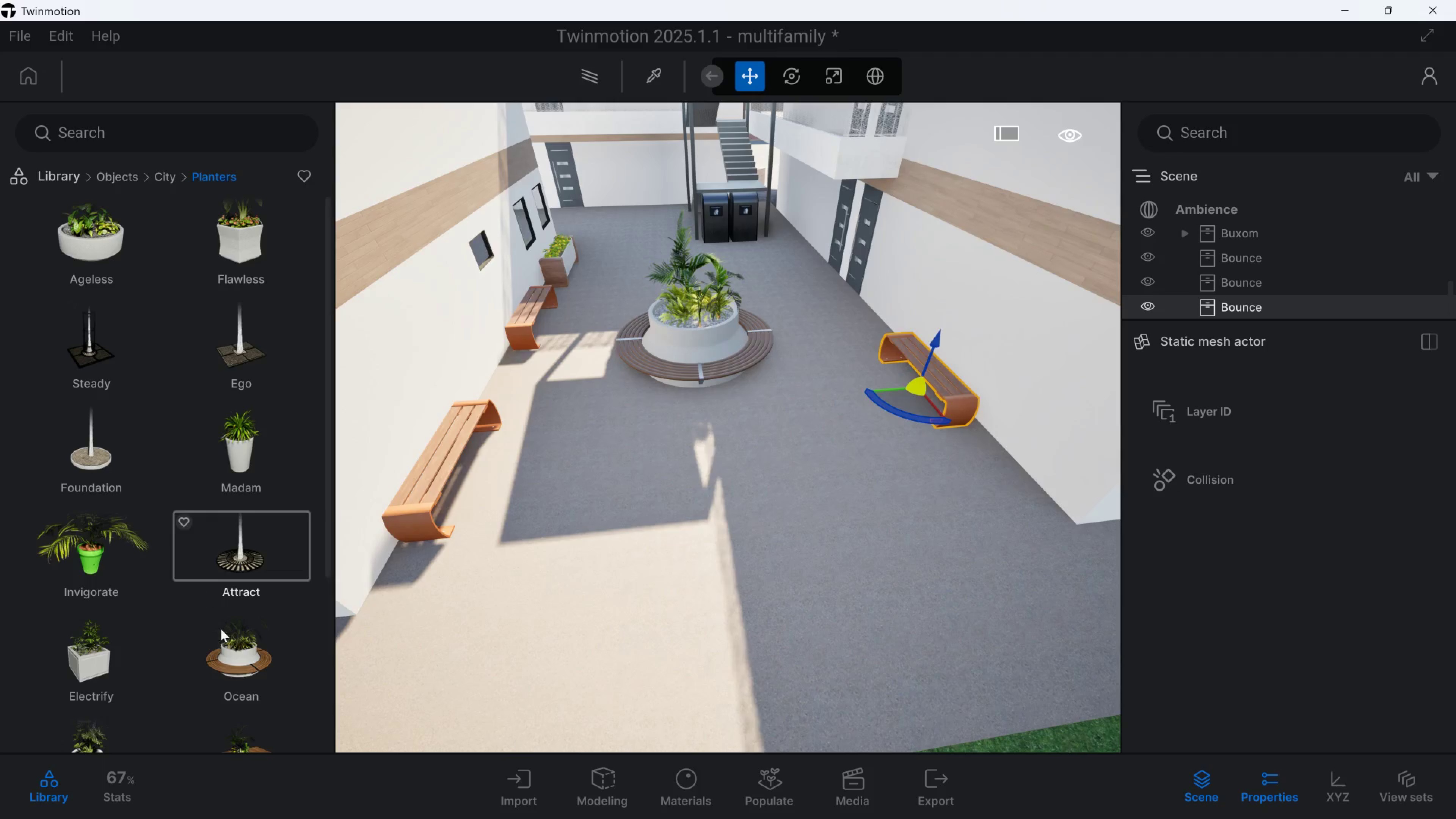 
scroll: coordinate [158, 682], scroll_direction: down, amount: 8.0
 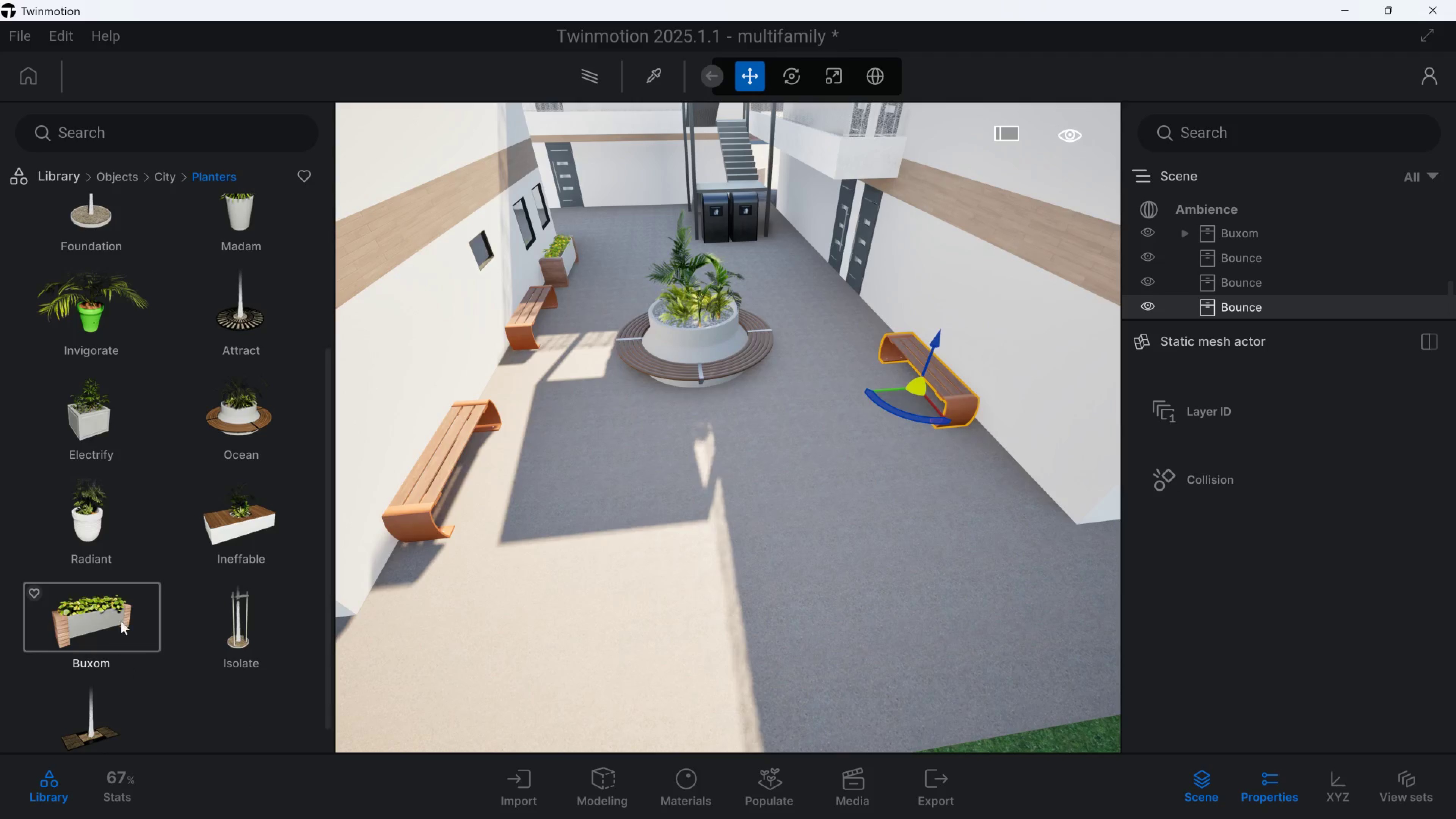 
left_click([121, 611])
 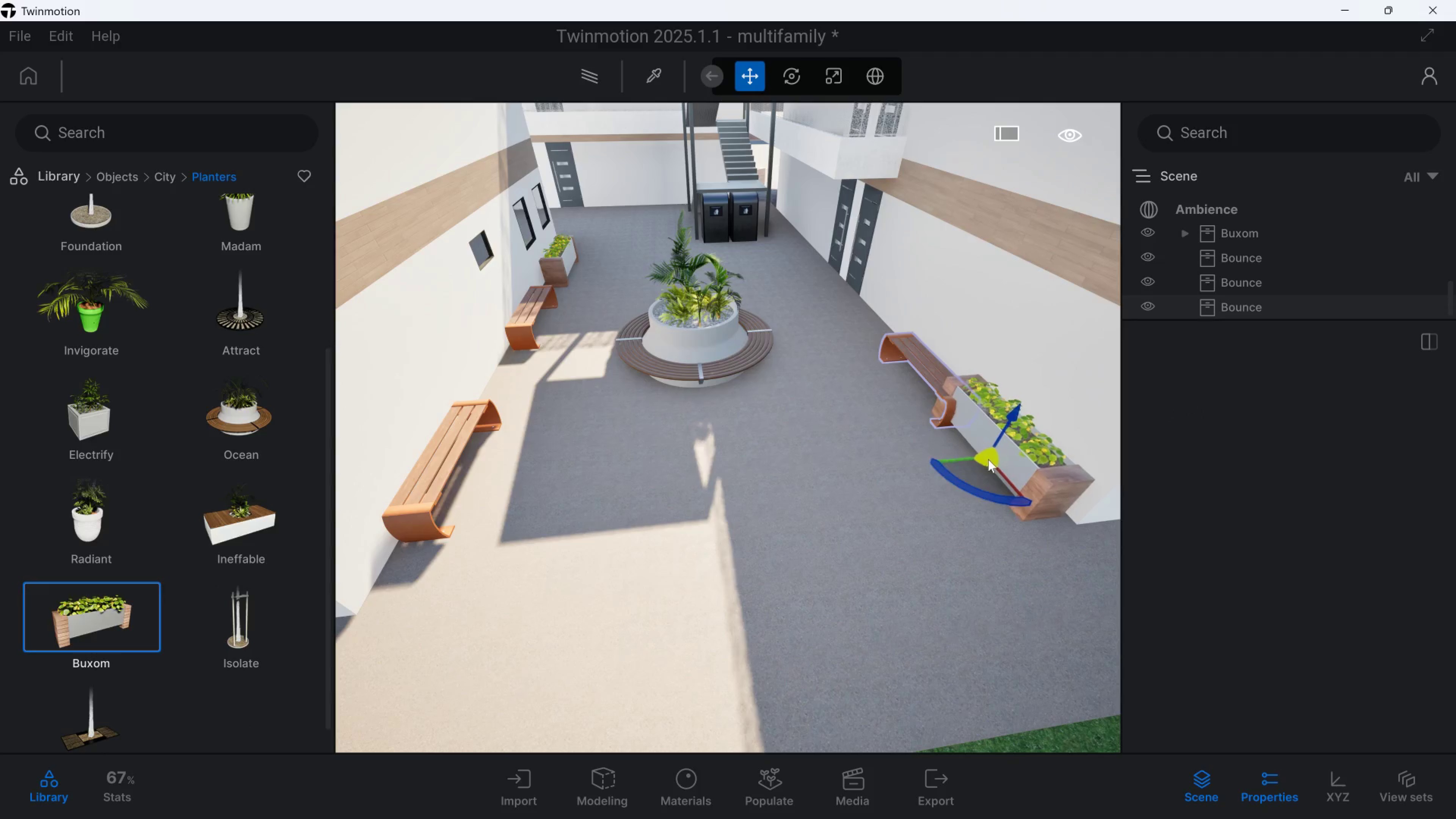 
left_click([990, 460])
 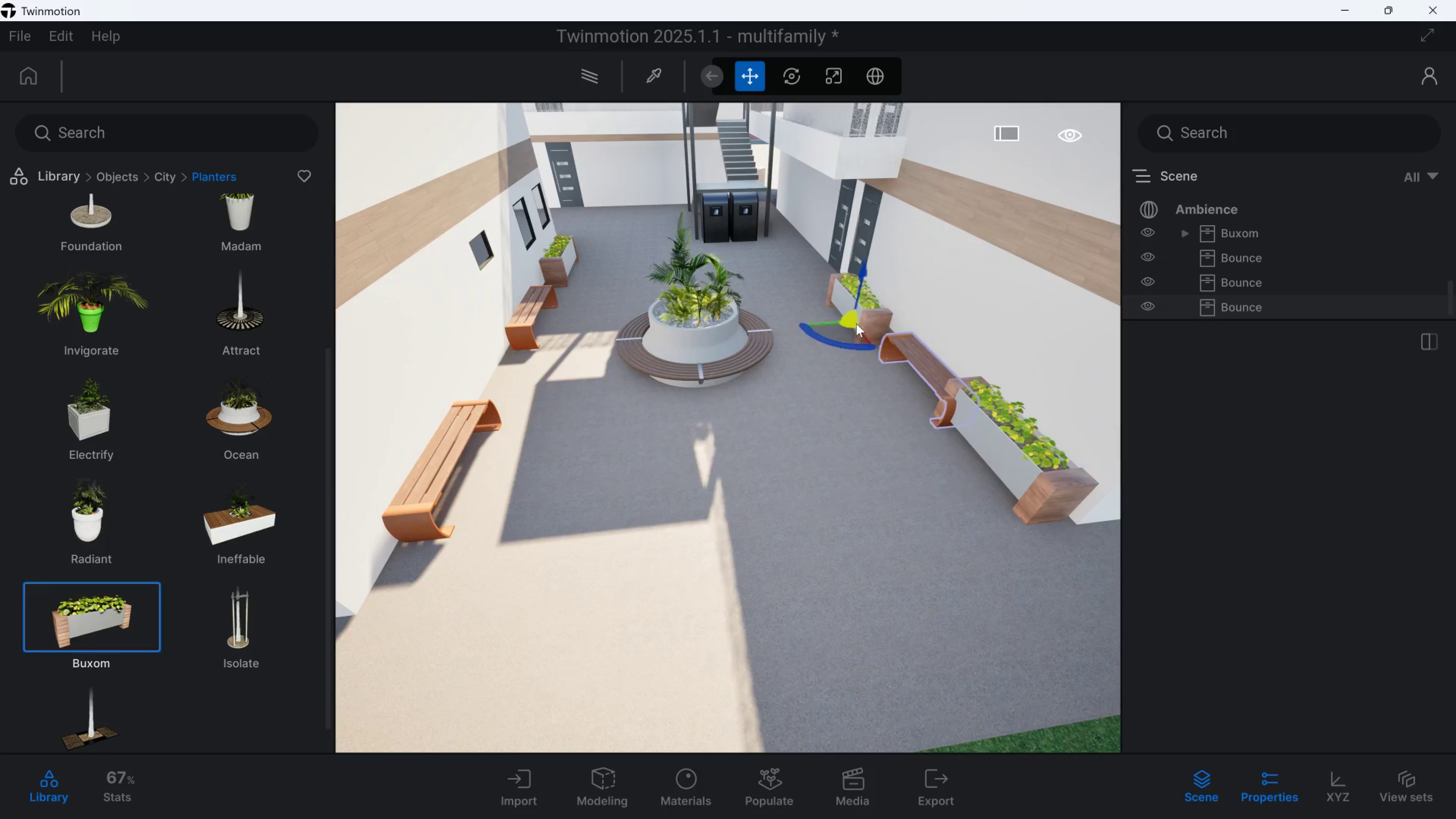 
hold_key(key=A, duration=0.4)
 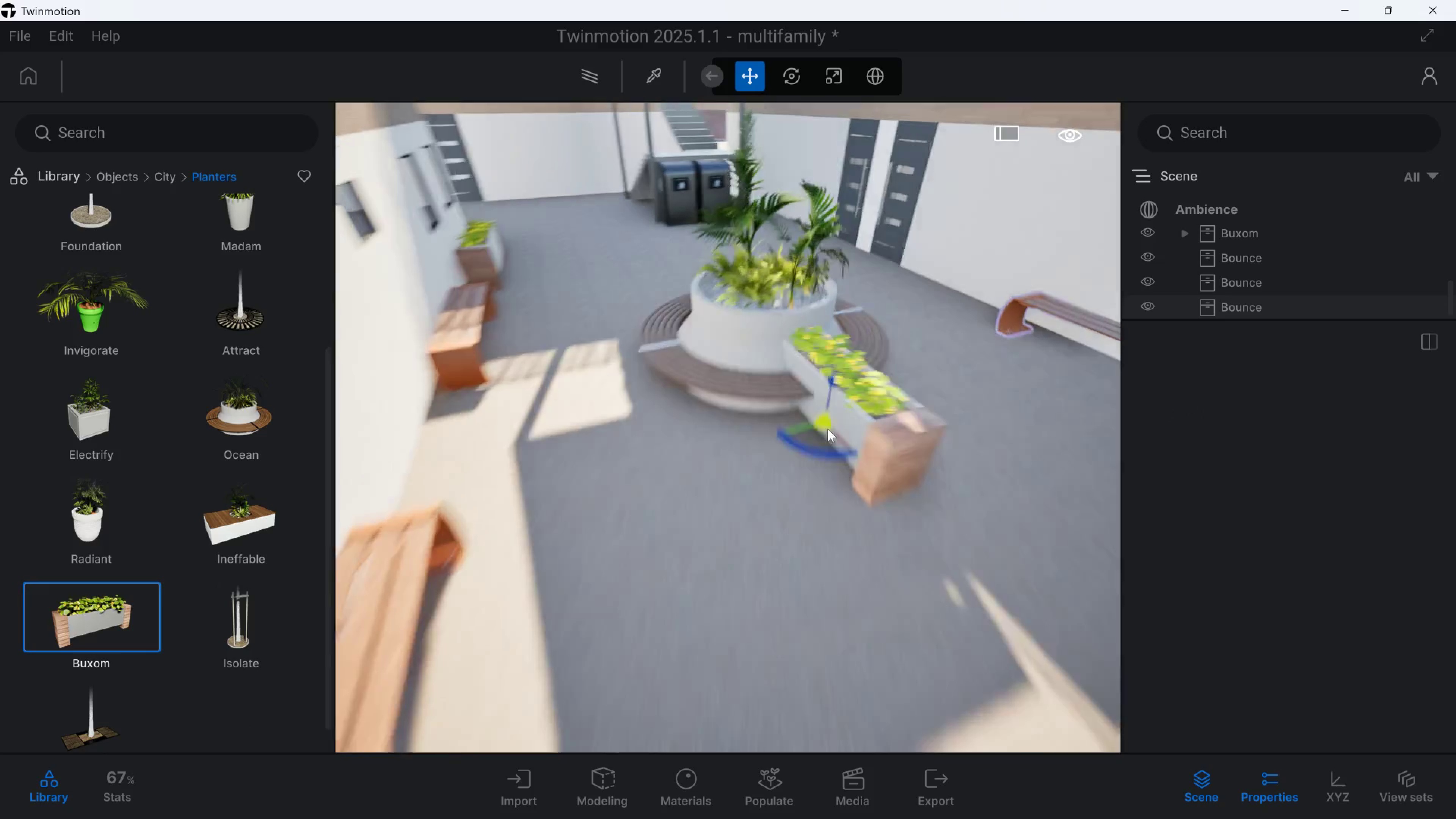 
hold_key(key=W, duration=1.01)
 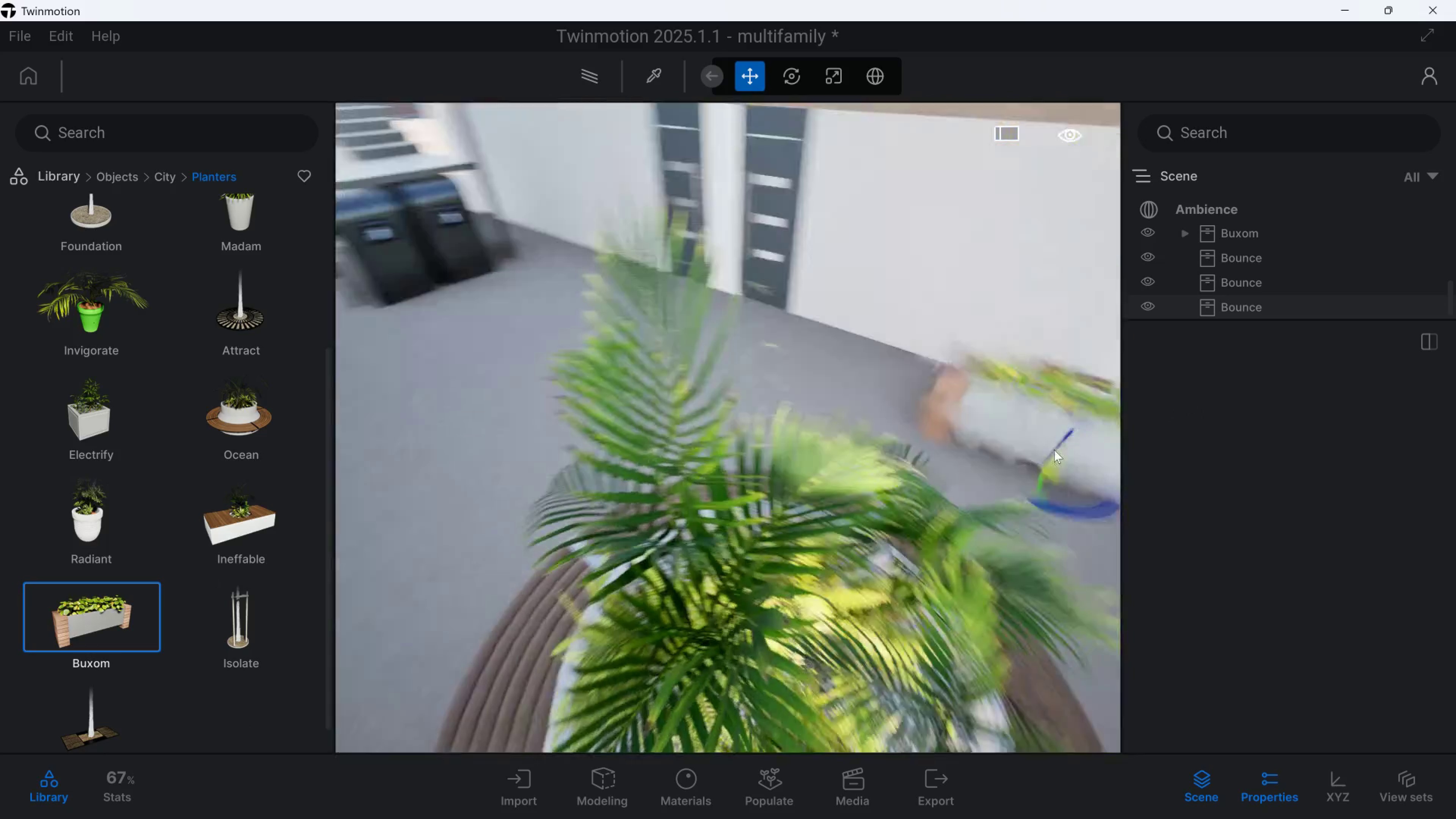 
hold_key(key=Q, duration=0.56)
 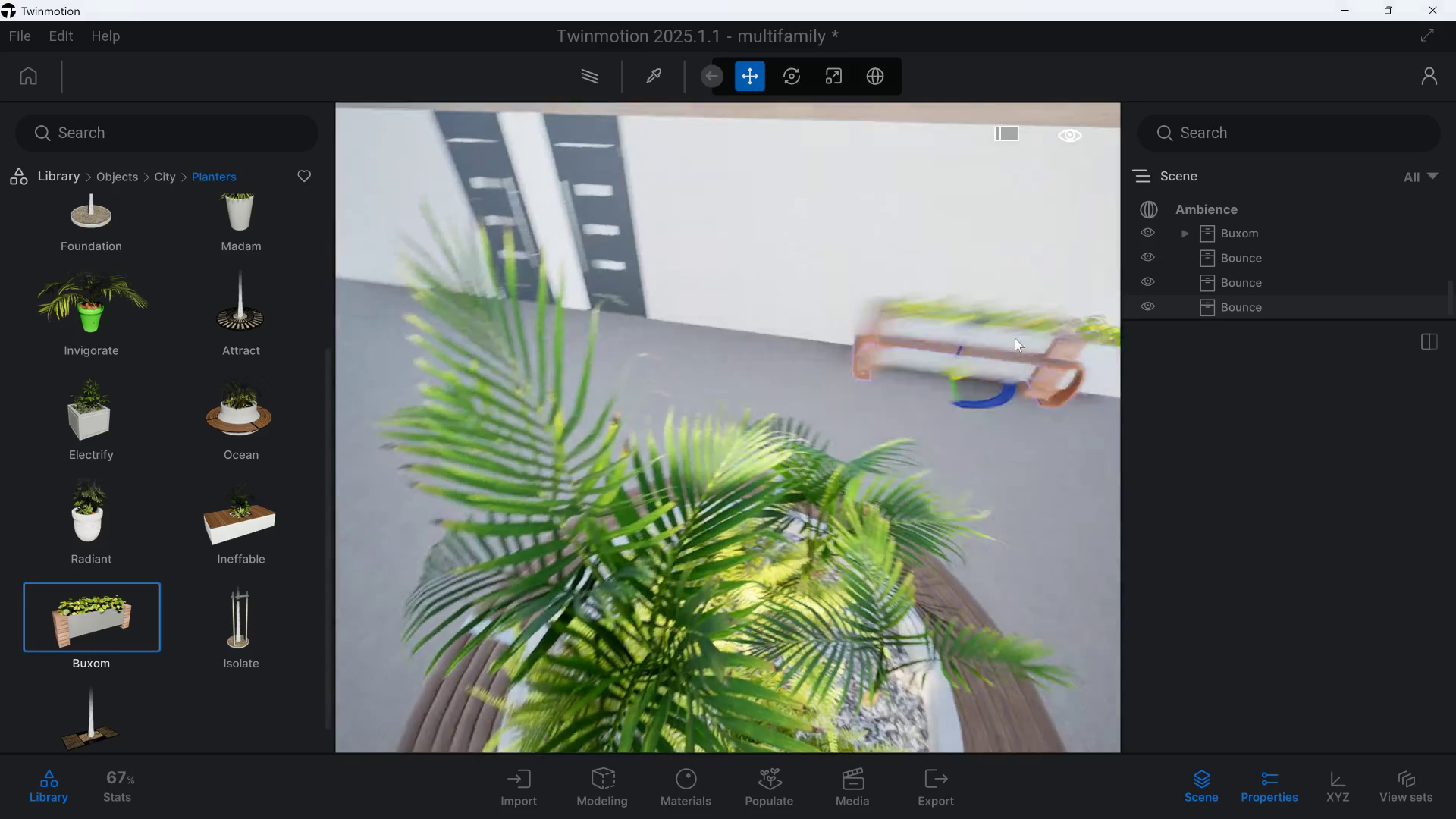 
type(dads)
 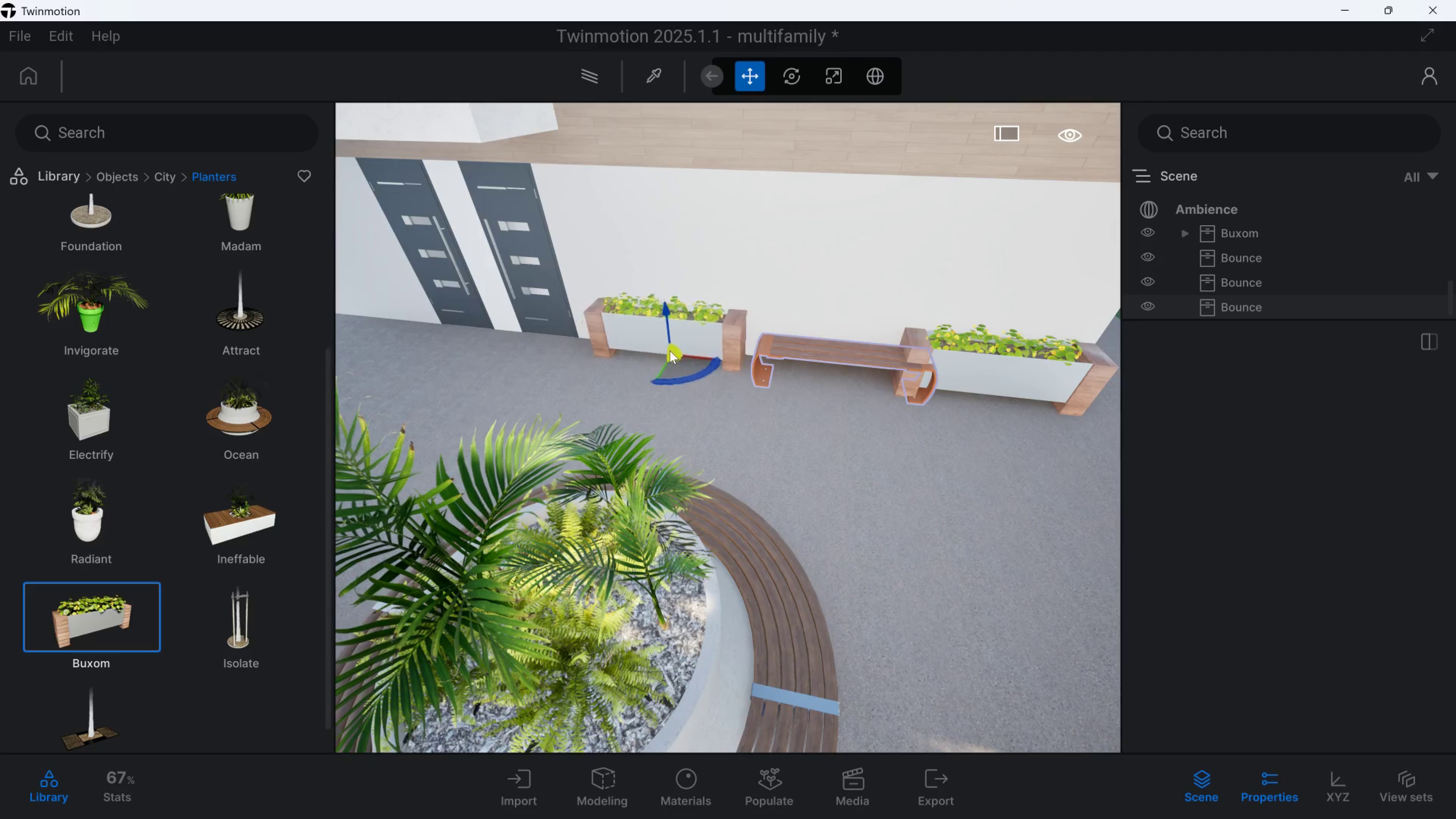 
left_click([663, 359])
 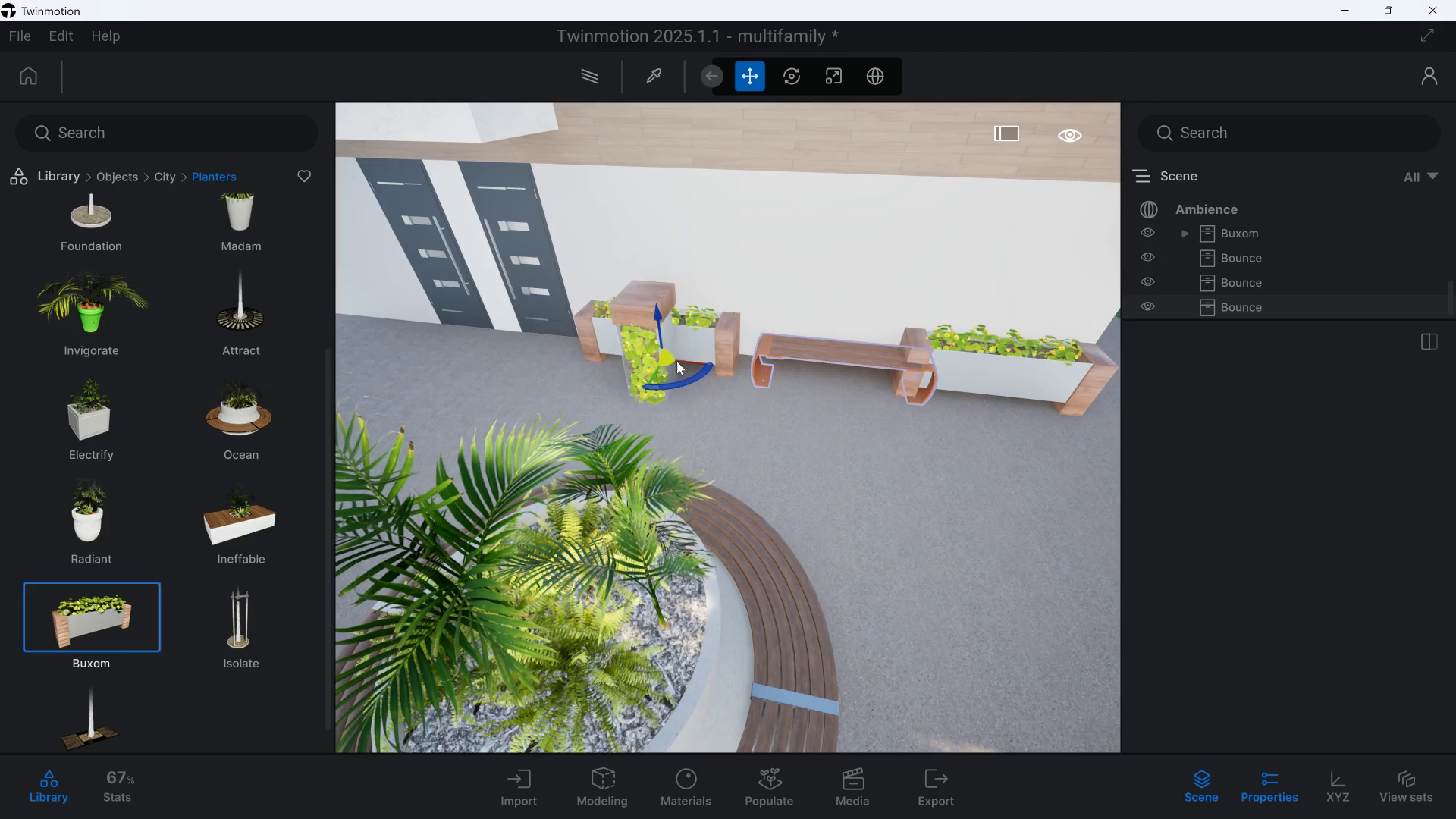 
key(D)
 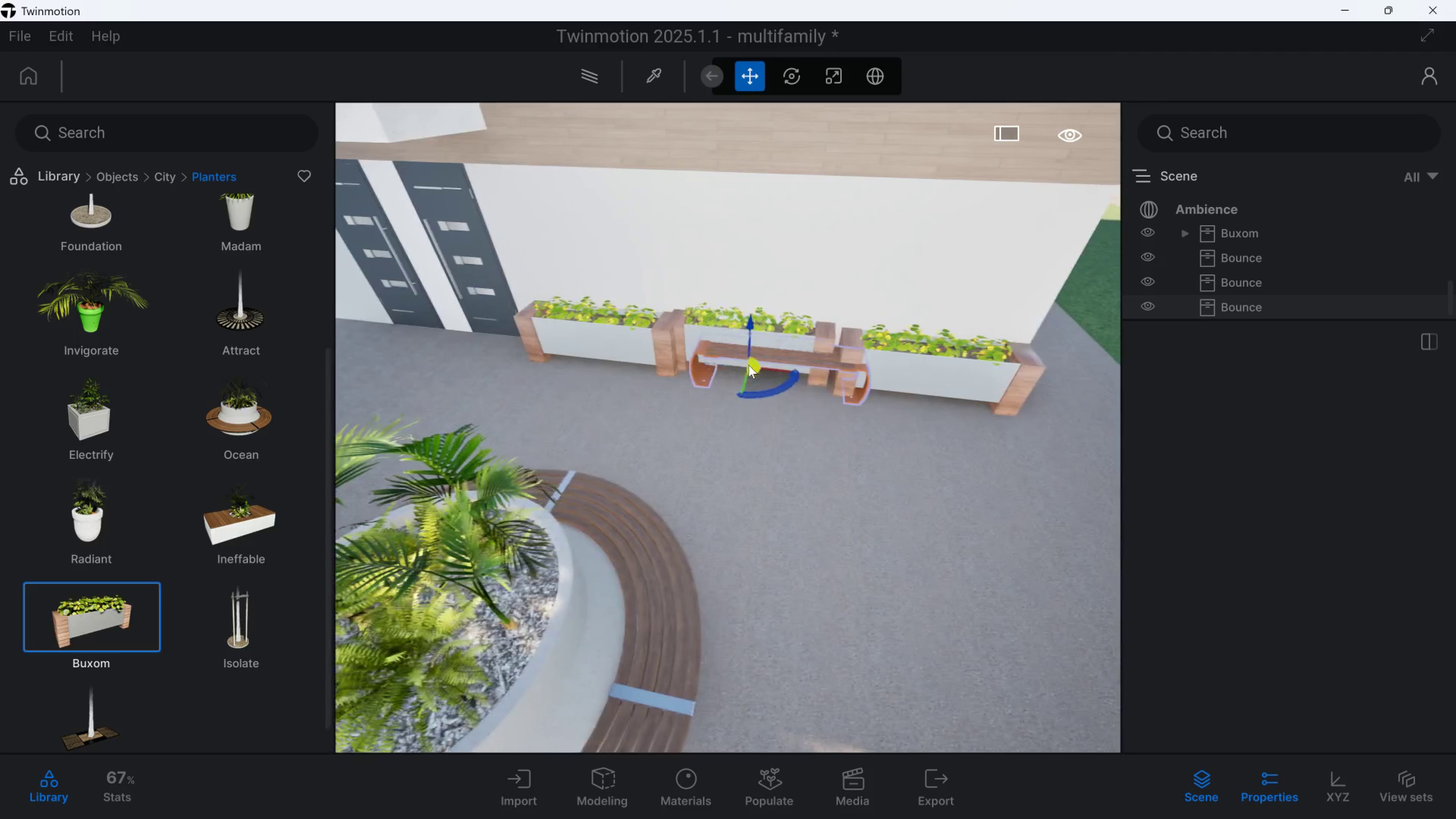 
right_click([748, 365])
 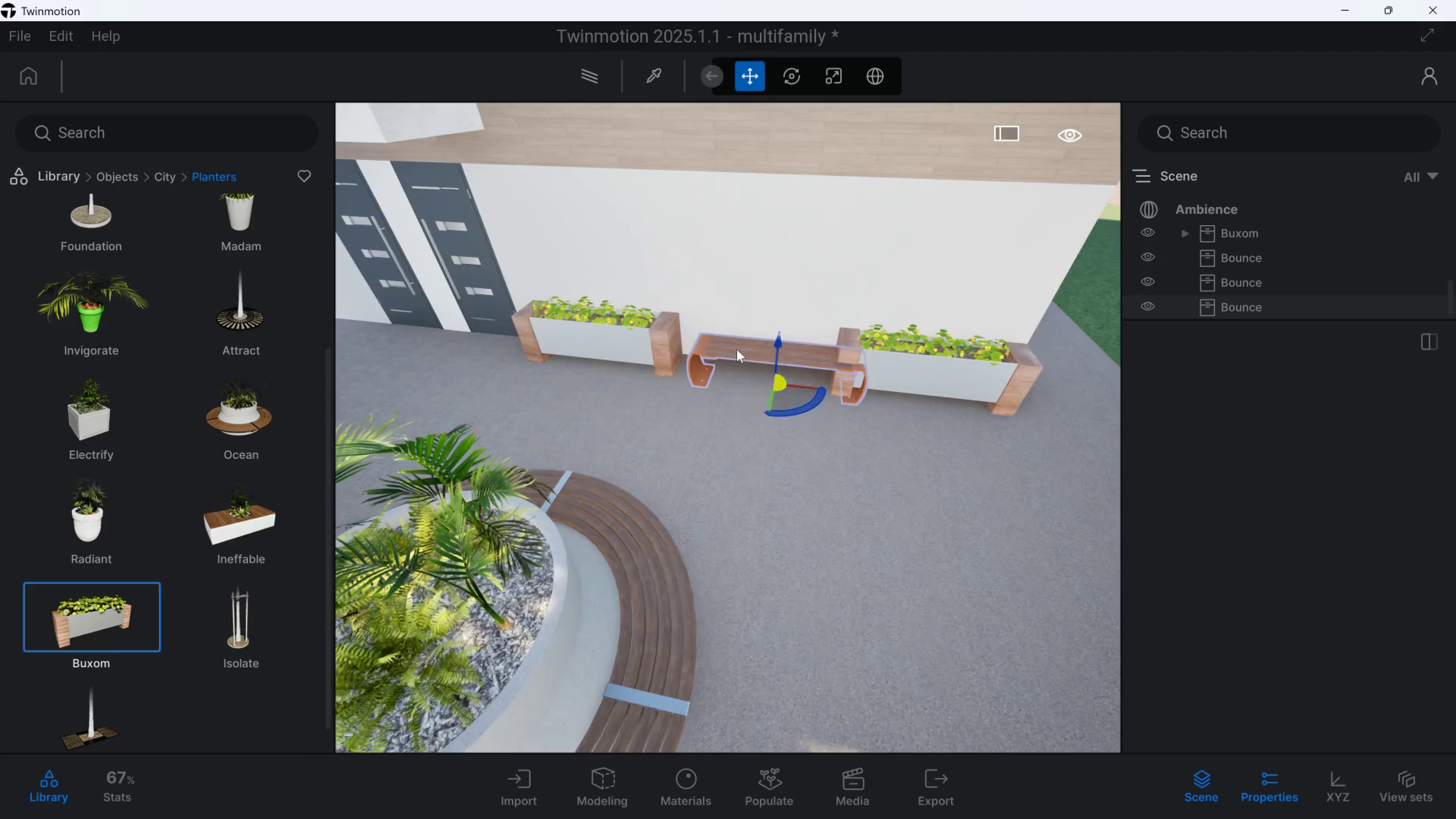 
left_click([737, 349])
 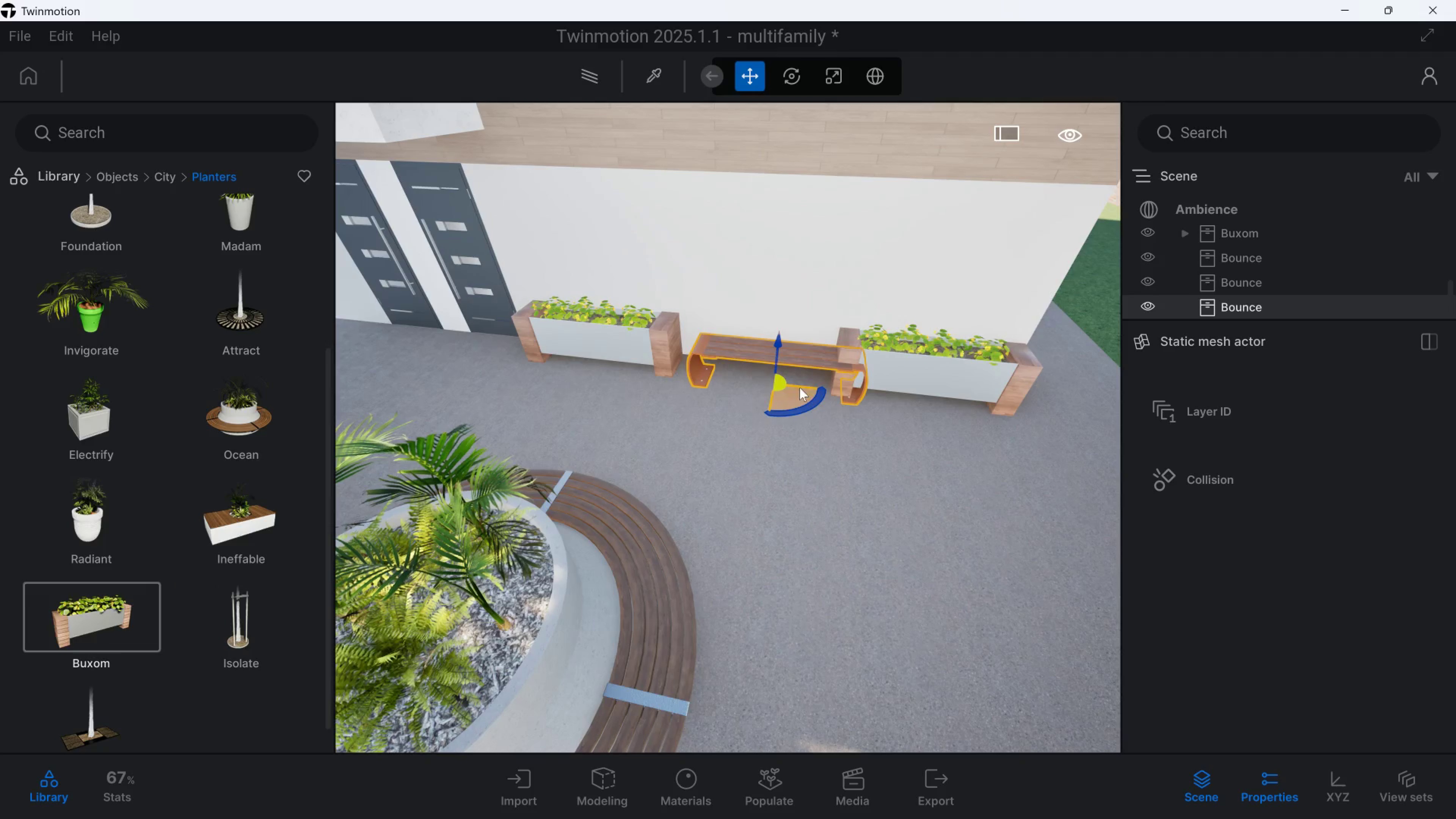 
left_click_drag(start_coordinate=[800, 388], to_coordinate=[782, 385])
 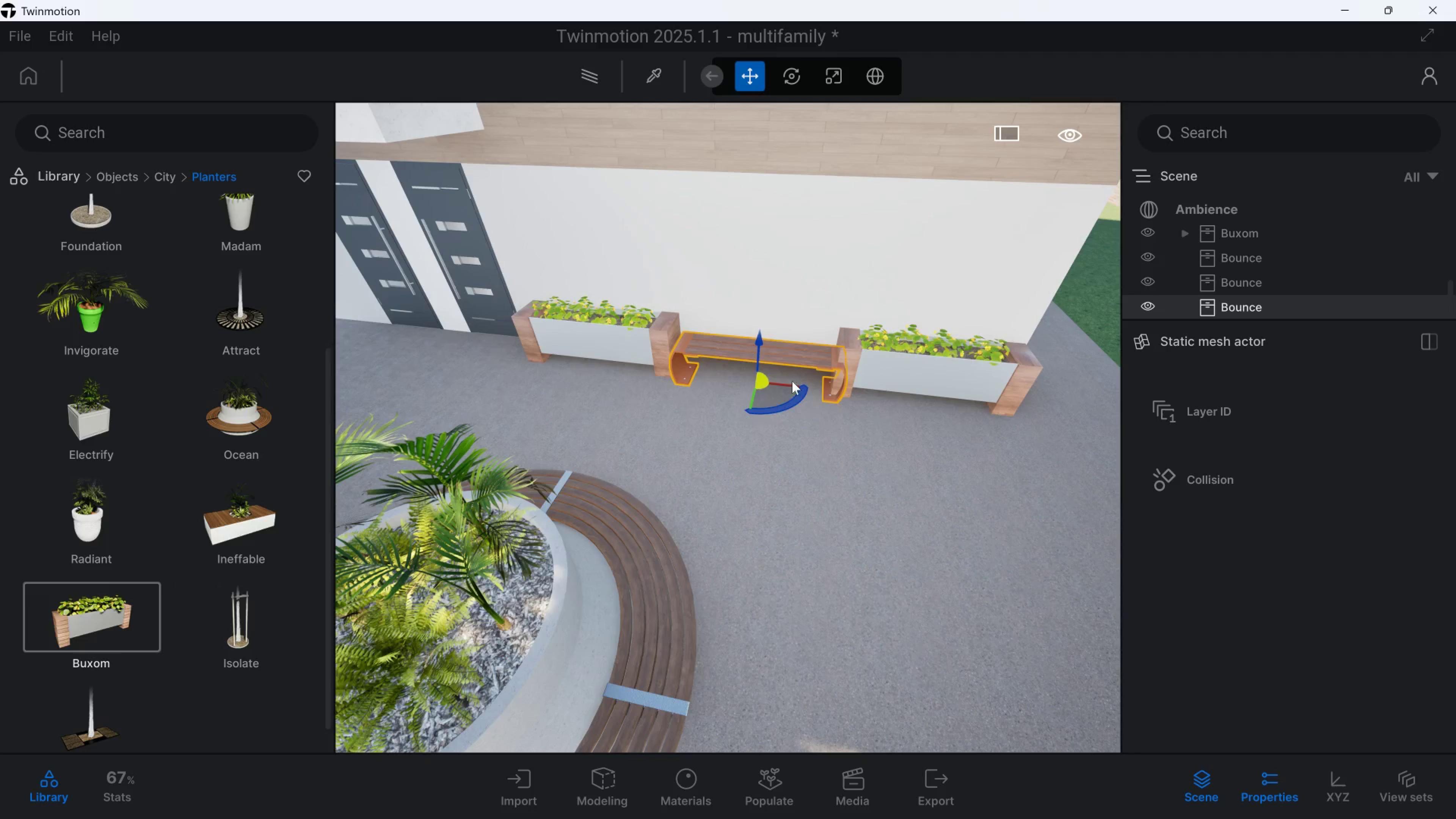 
hold_key(key=A, duration=0.57)
 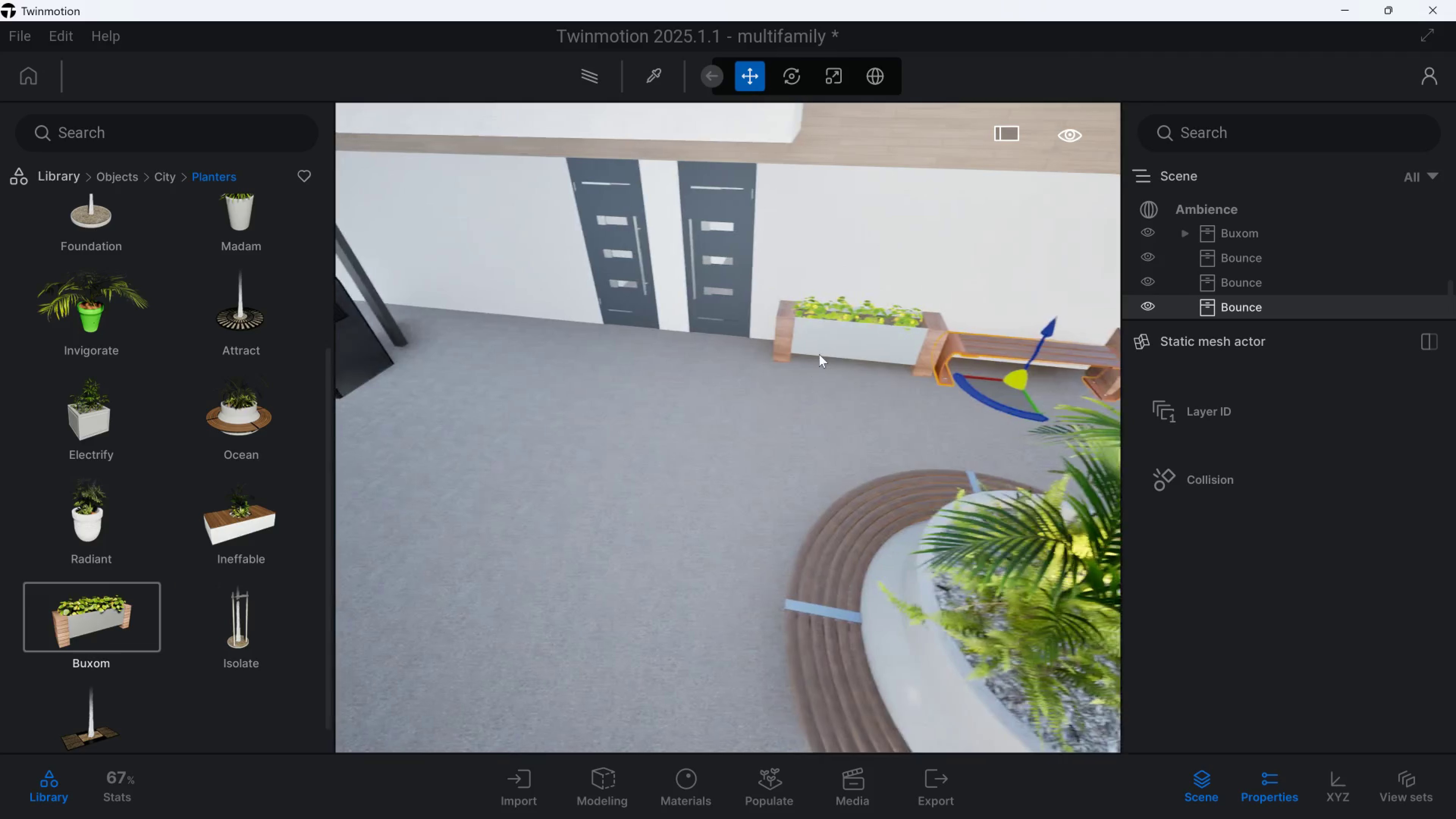 
key(D)
 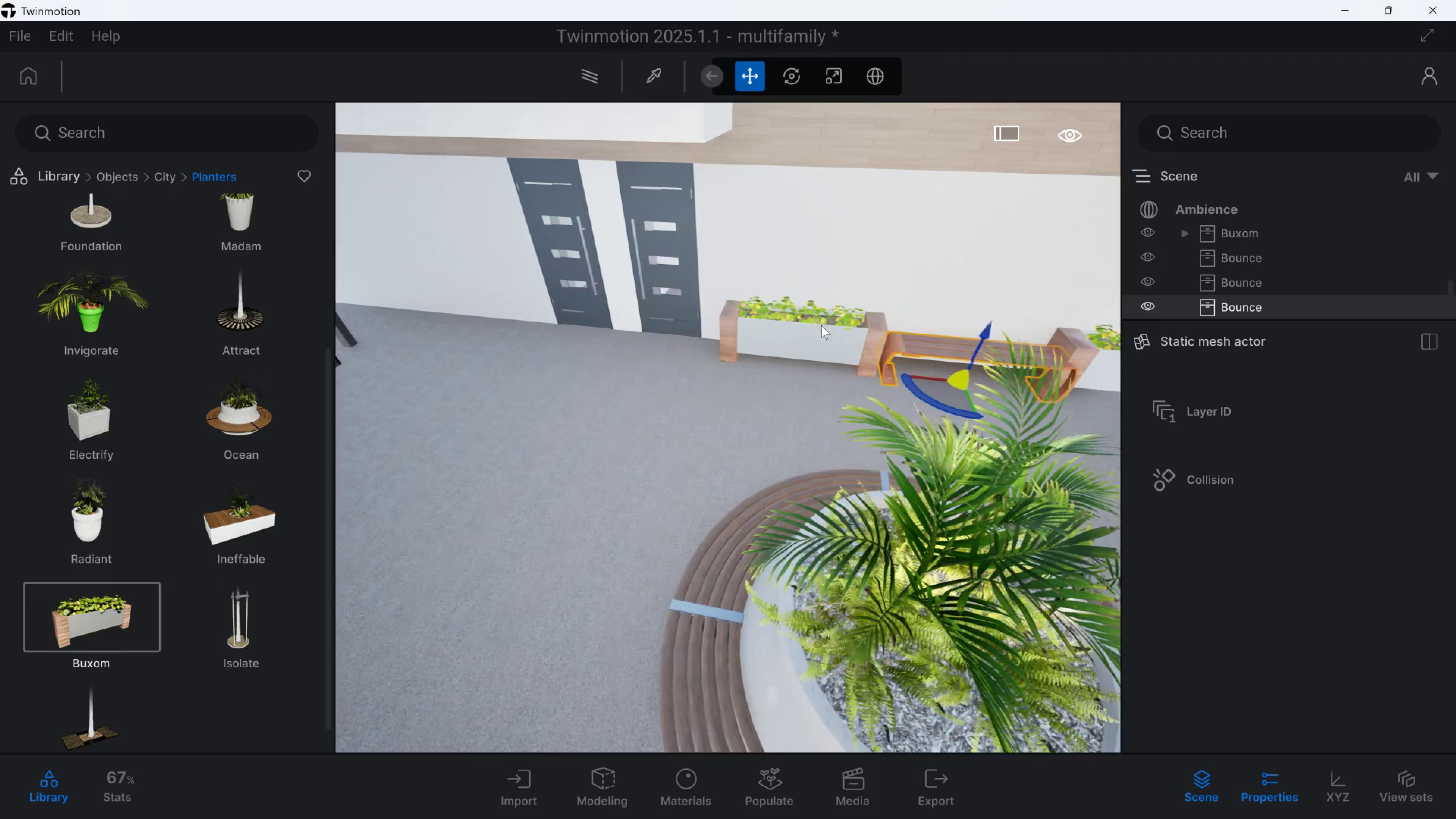 
key(Control+ControlLeft)
 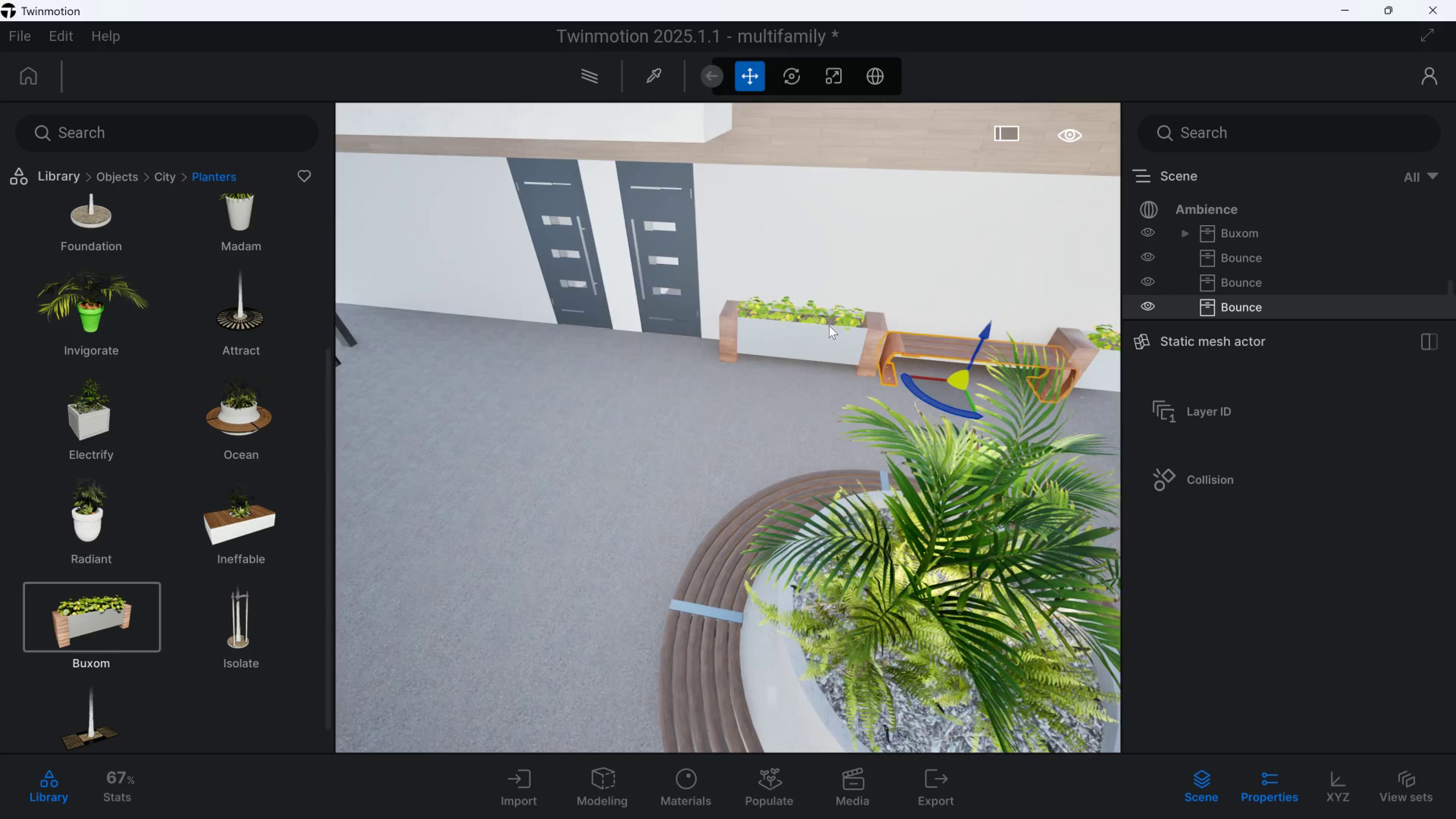 
left_click([829, 325])
 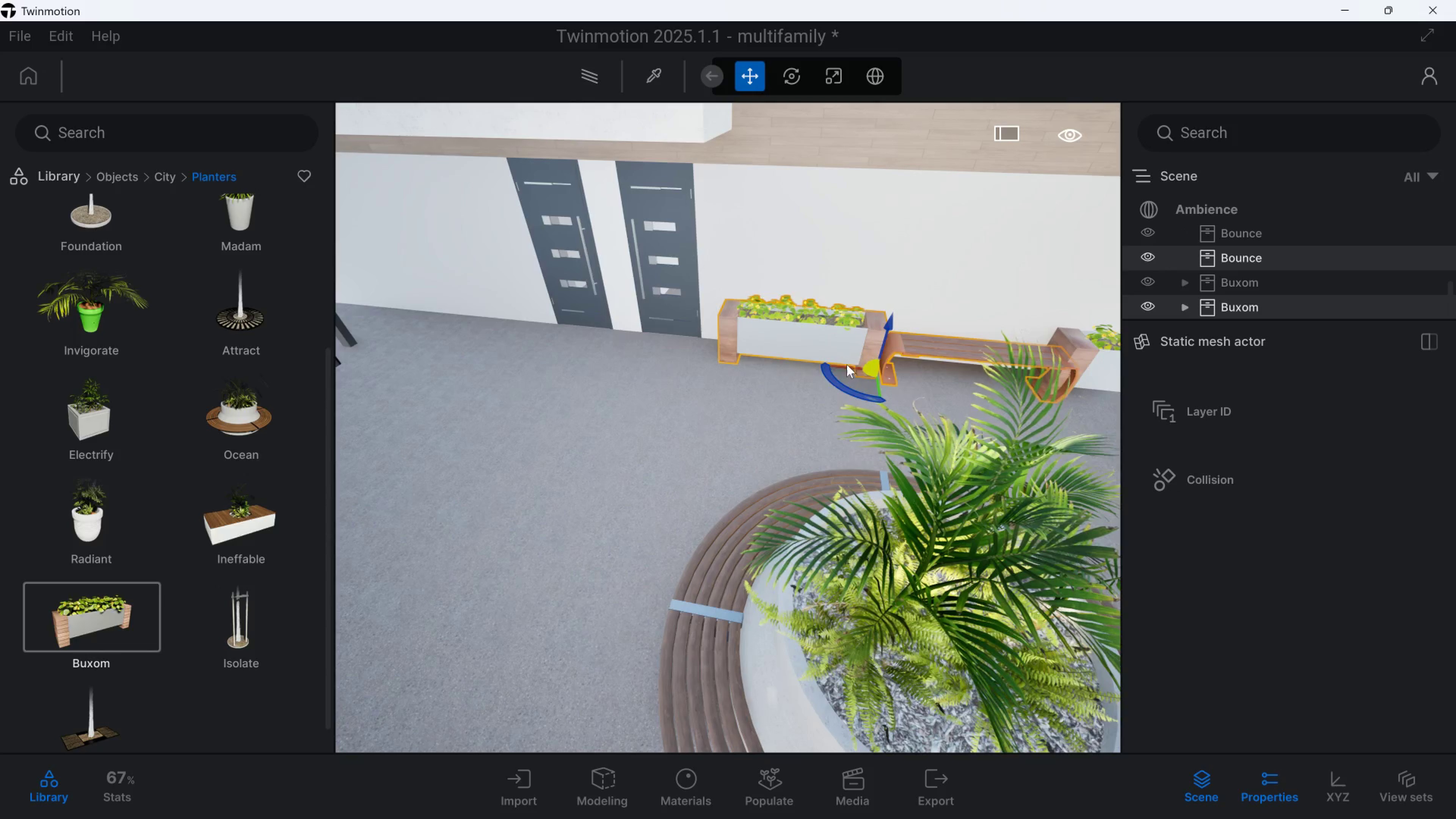 
left_click([847, 364])
 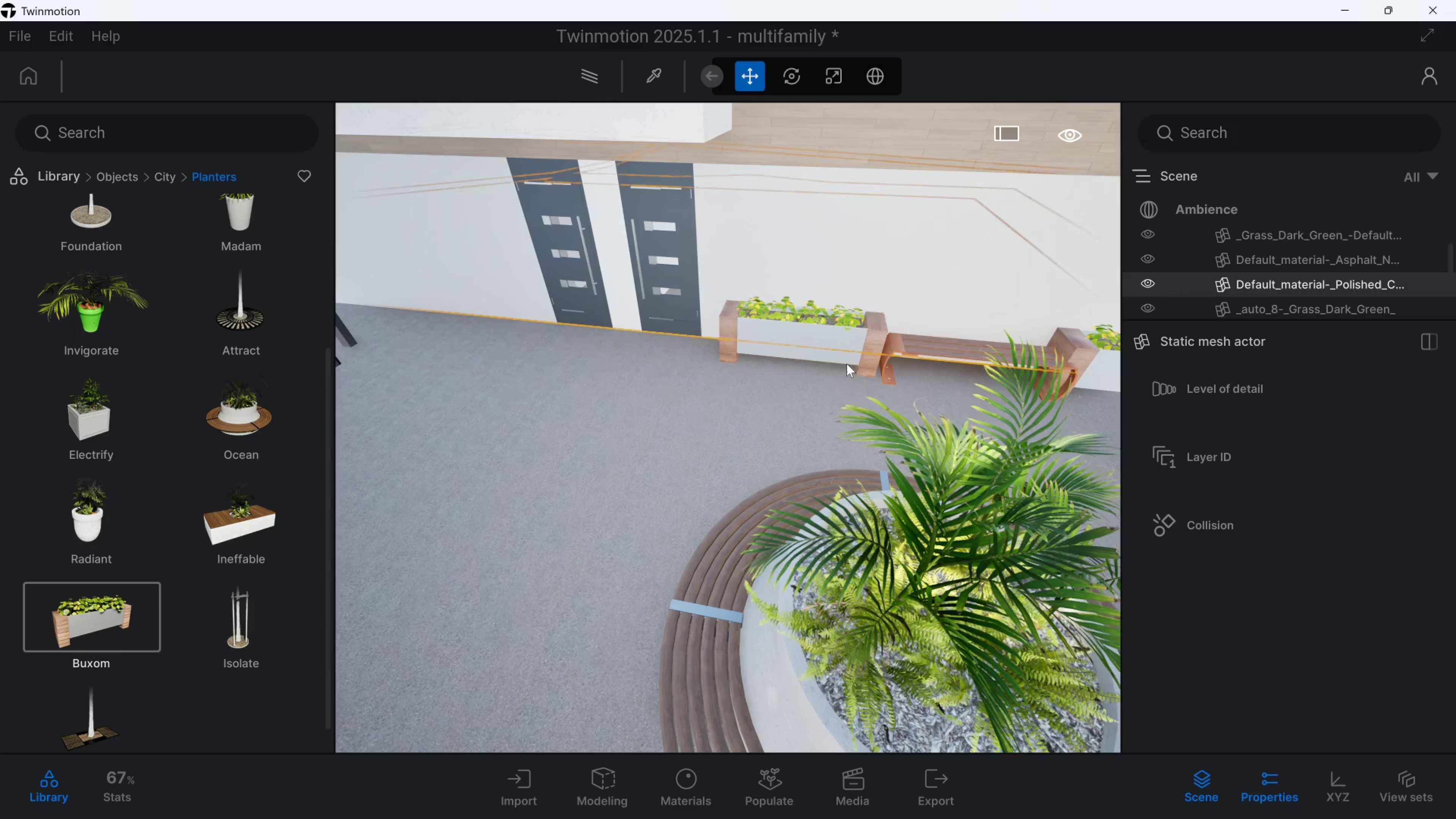 
left_click([847, 347])
 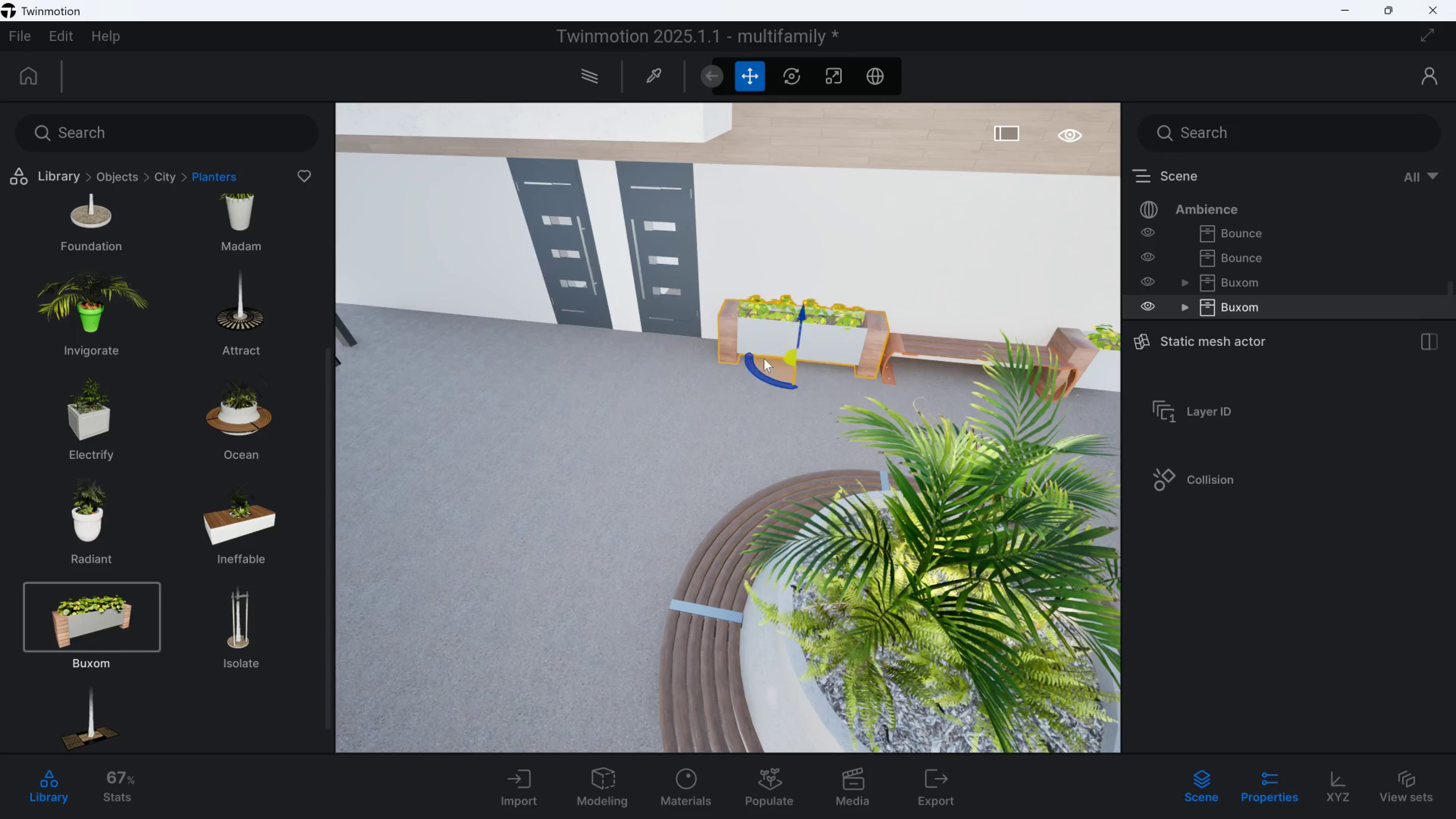 
left_click([765, 358])
 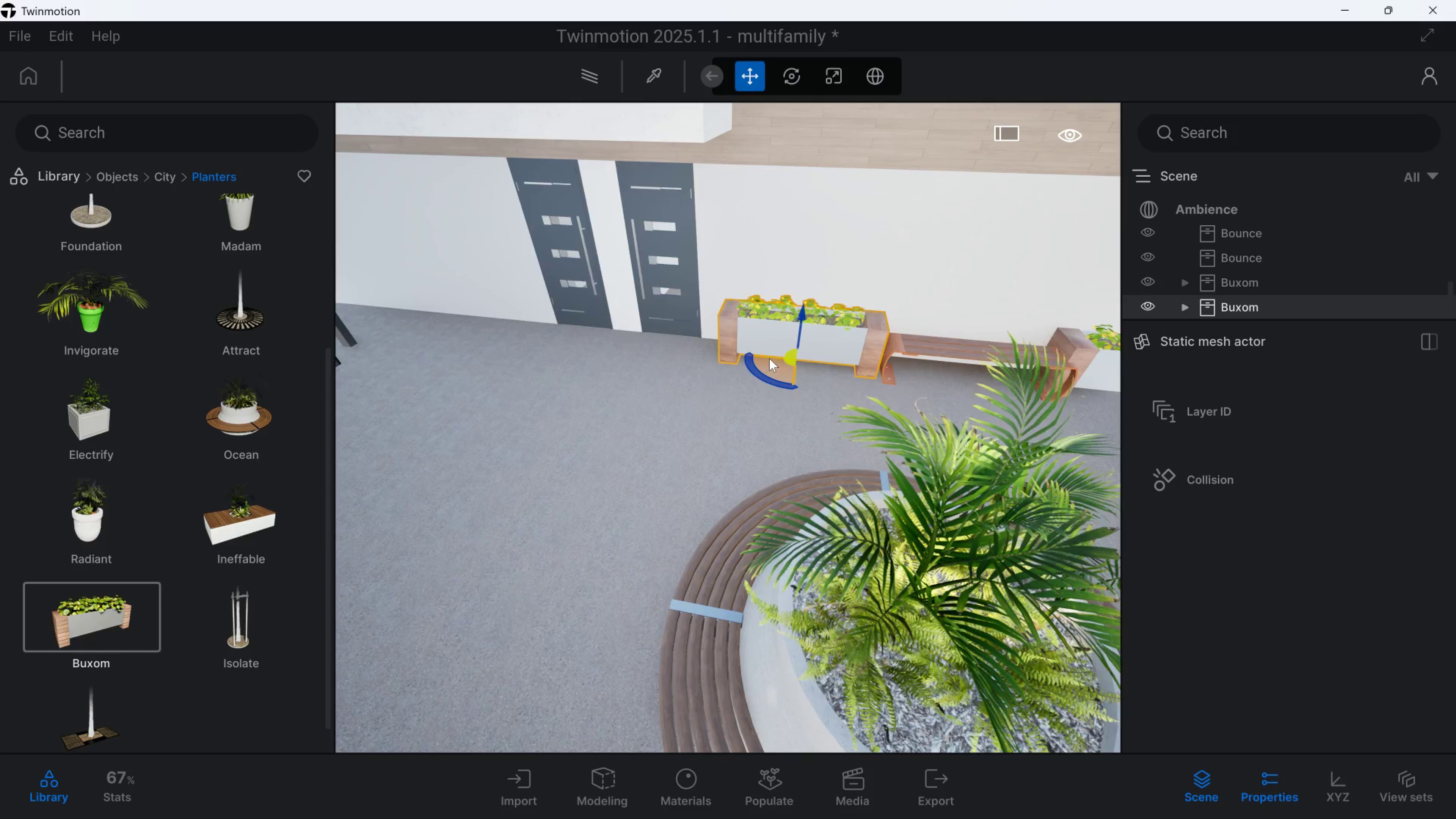 
left_click_drag(start_coordinate=[772, 357], to_coordinate=[764, 357])
 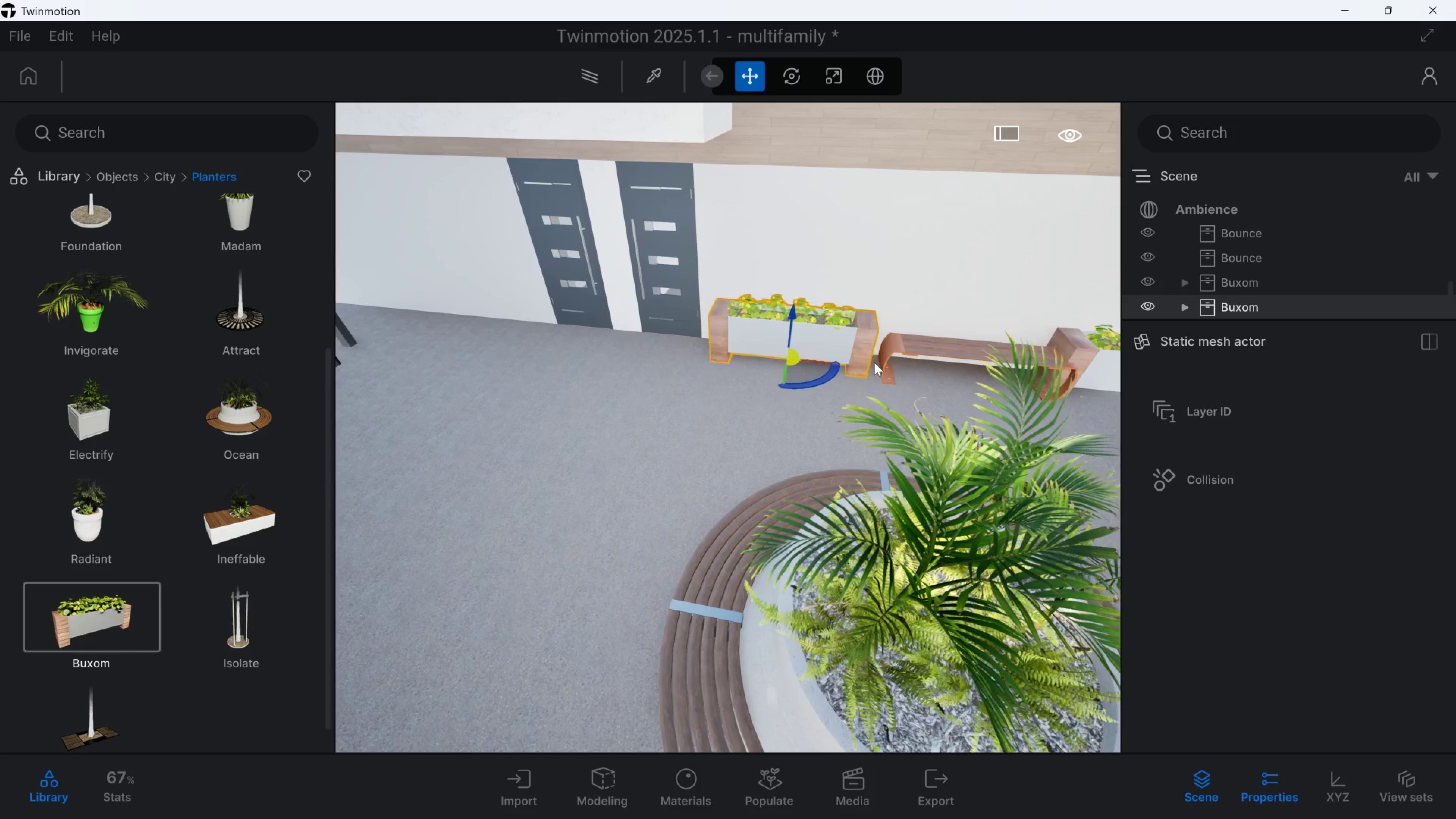 
type(dwdq)
 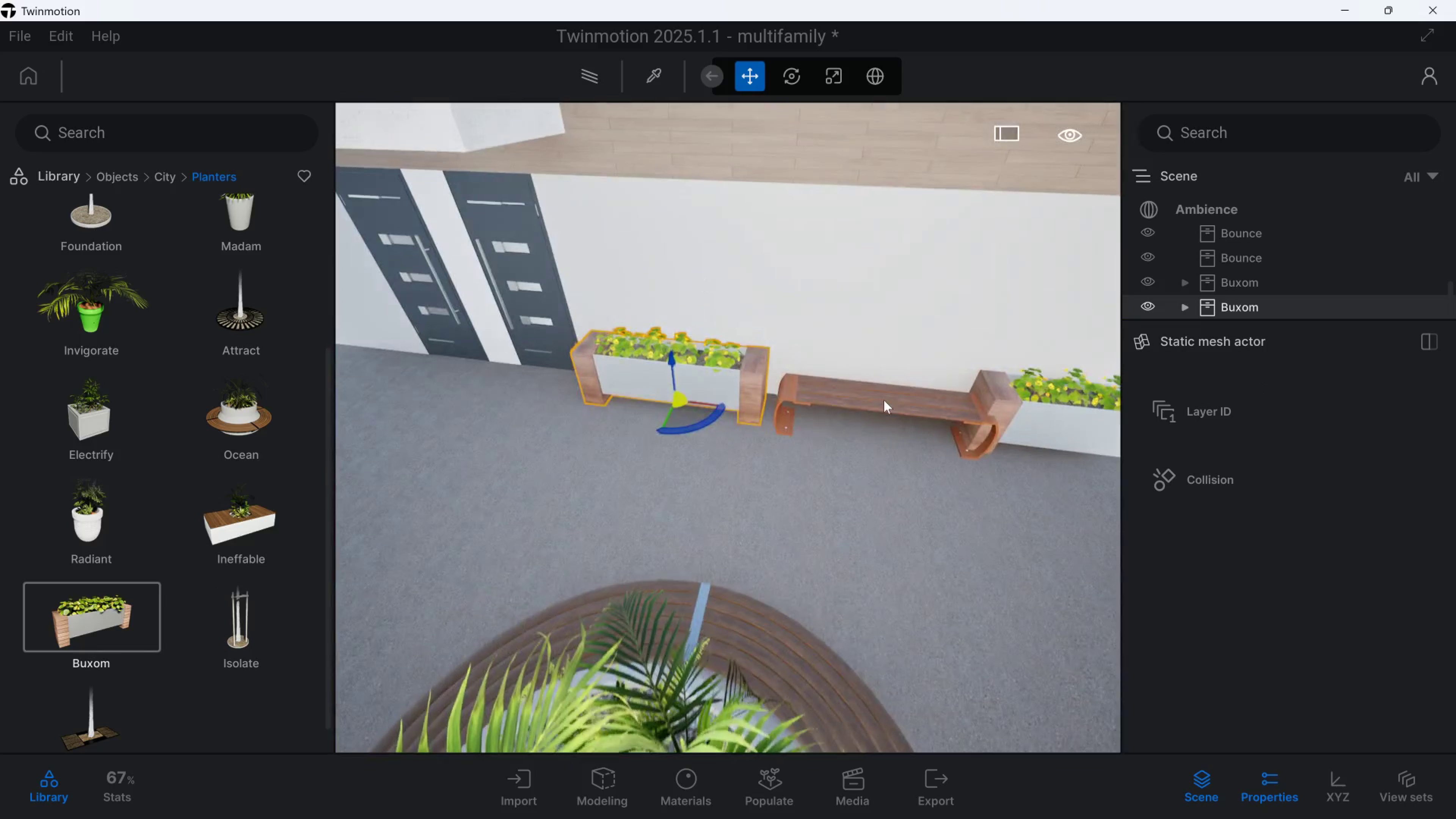 
left_click([883, 402])
 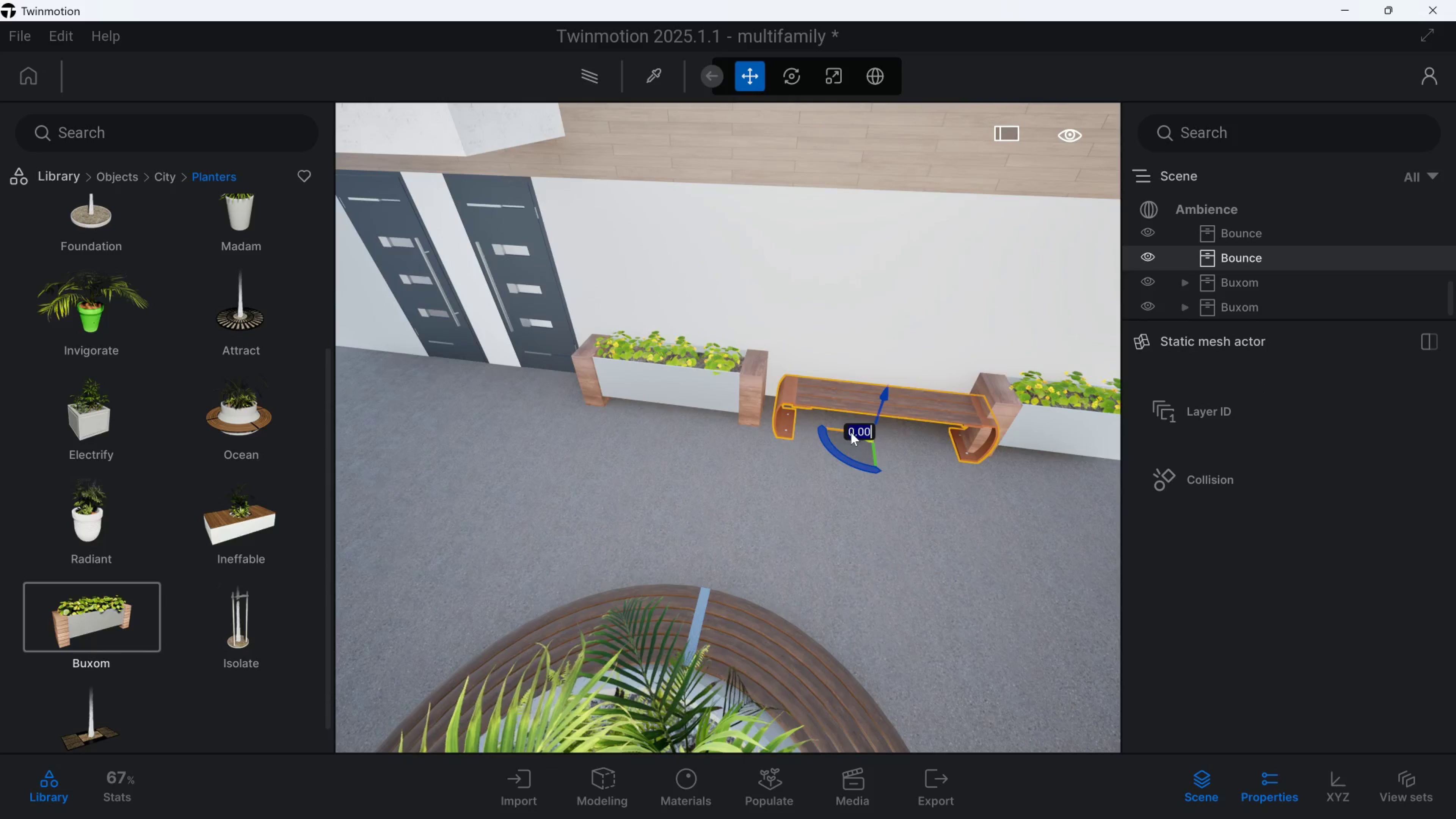 
left_click_drag(start_coordinate=[848, 431], to_coordinate=[840, 430])
 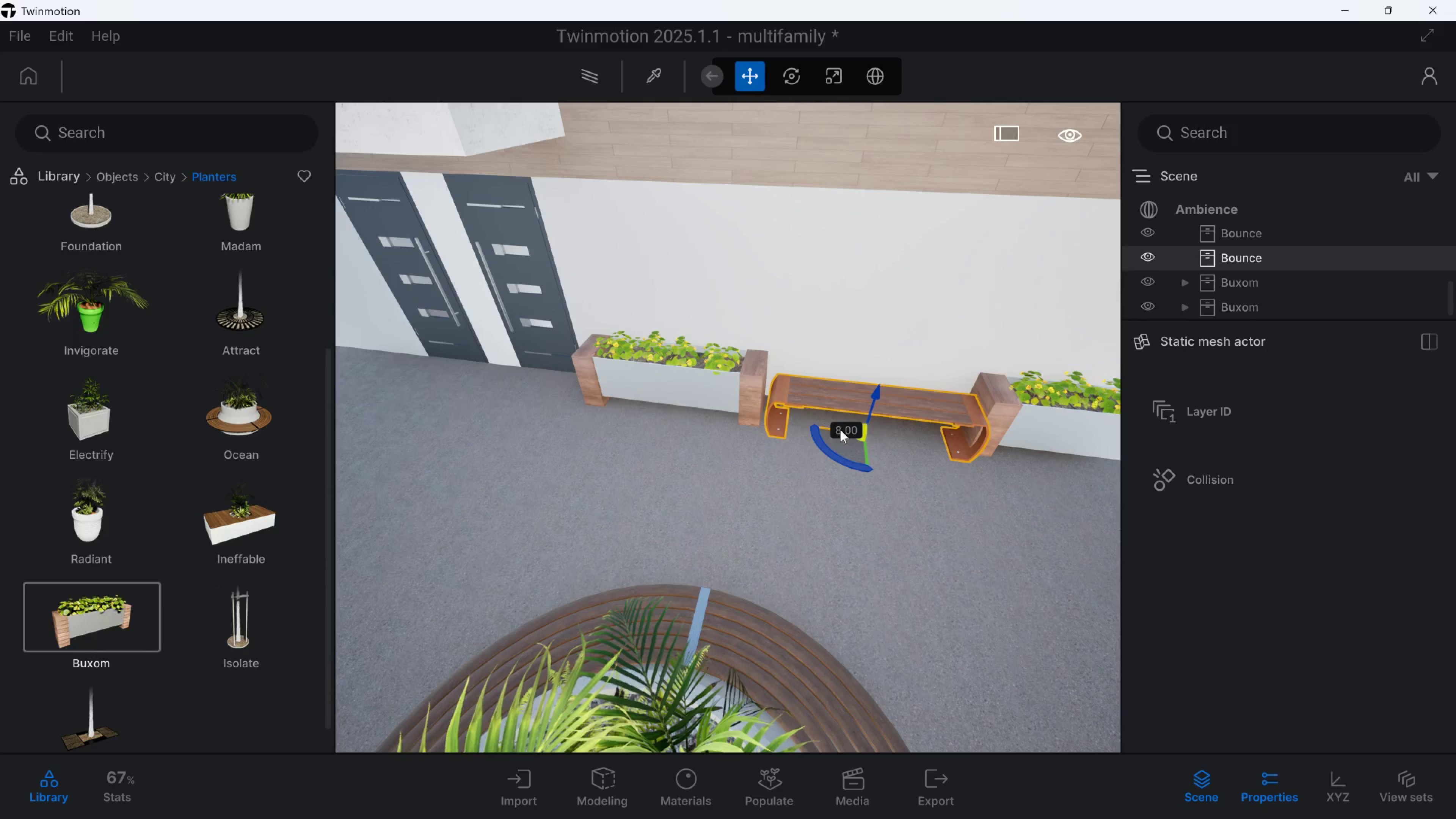 
hold_key(key=D, duration=0.5)
 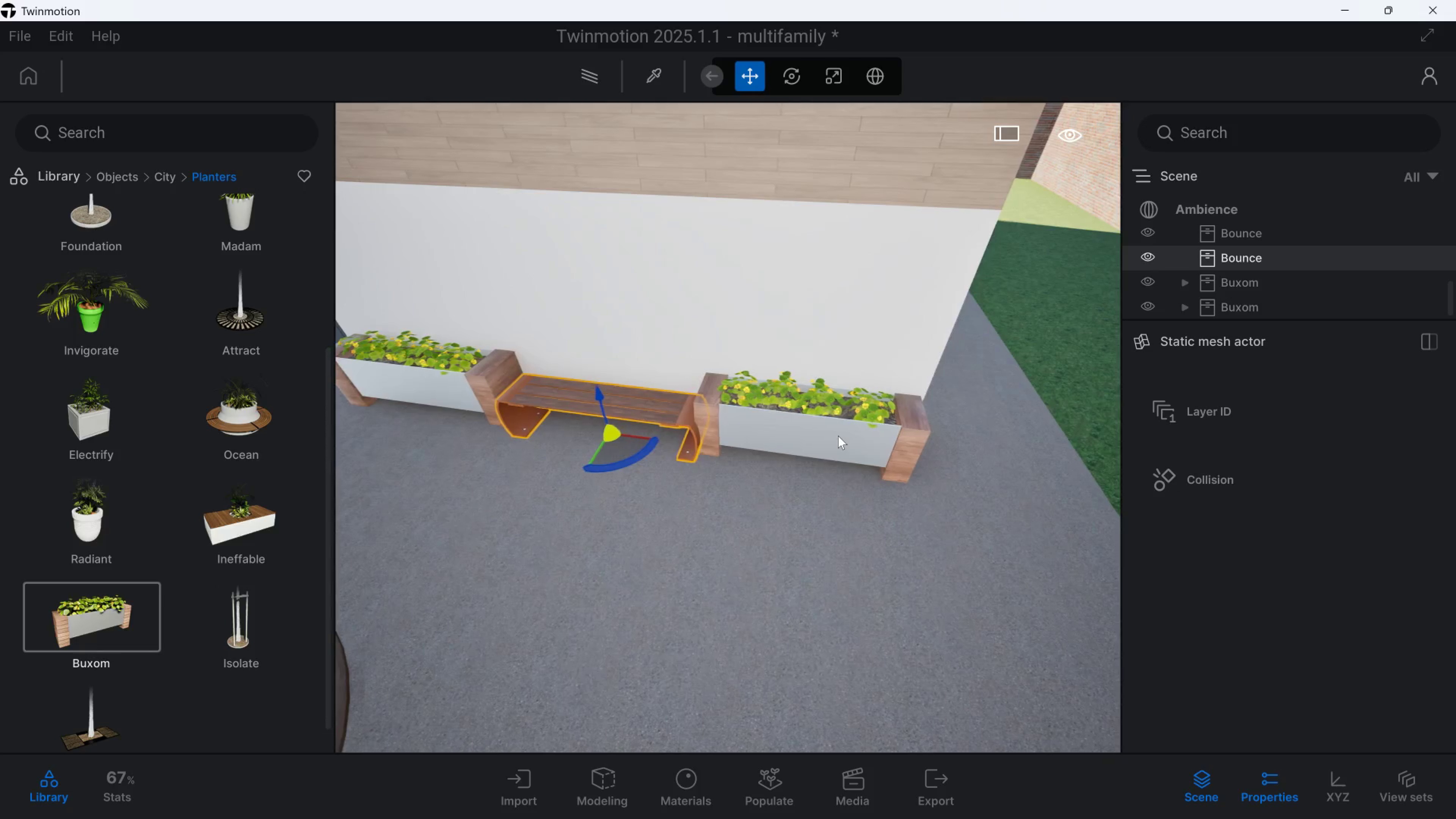 
left_click([838, 436])
 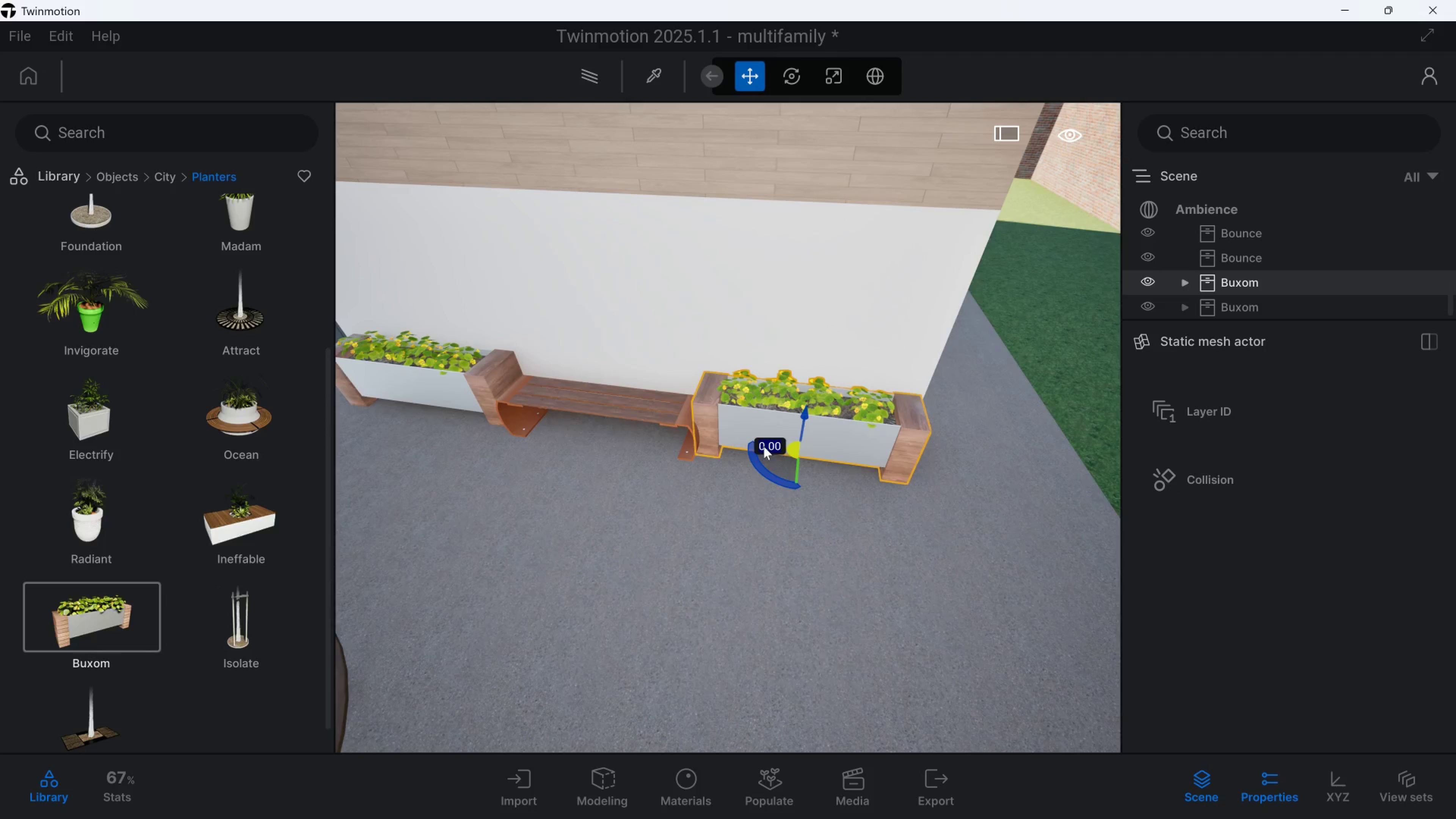 
left_click_drag(start_coordinate=[768, 446], to_coordinate=[778, 446])
 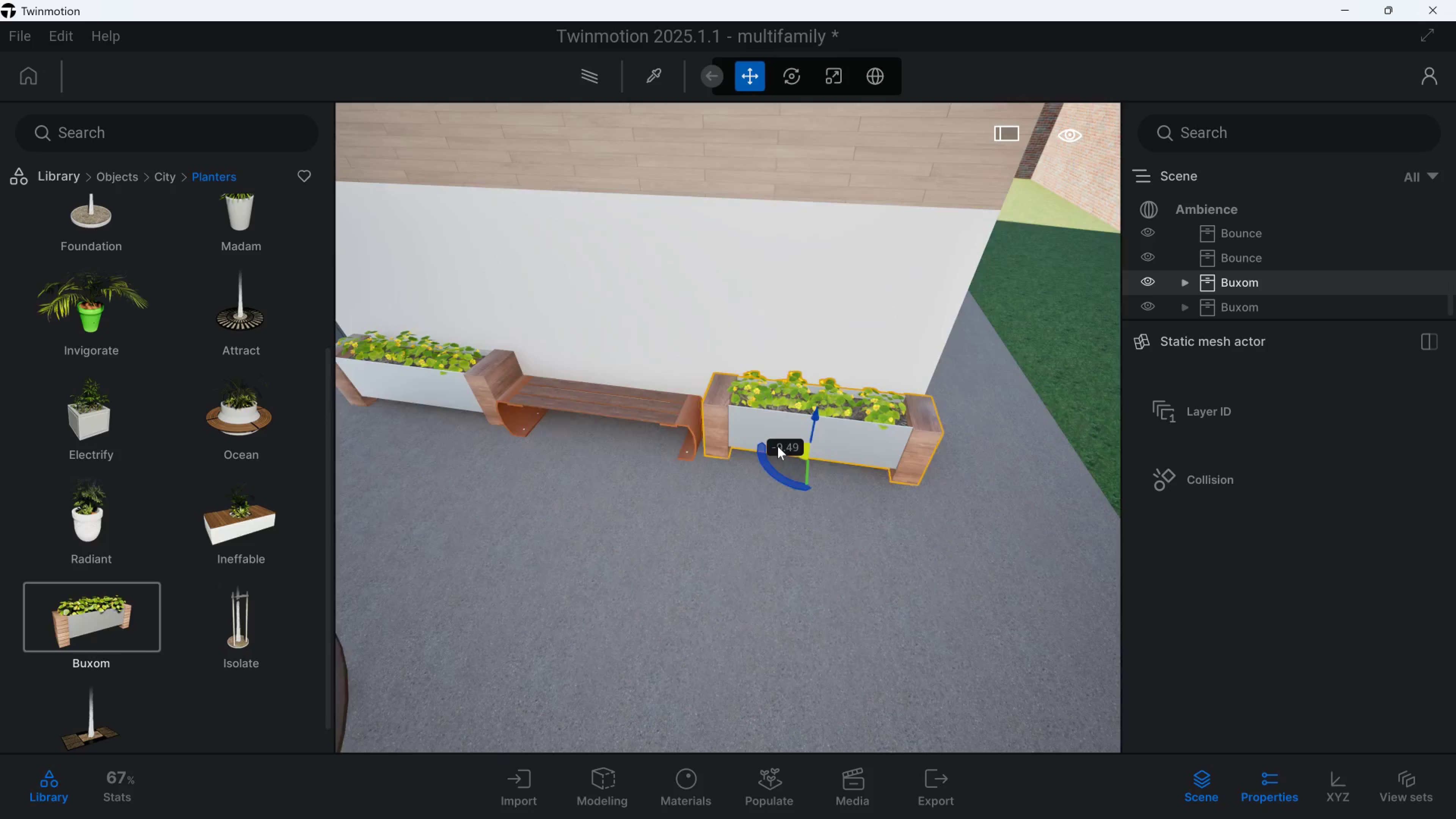 
hold_key(key=D, duration=0.58)
 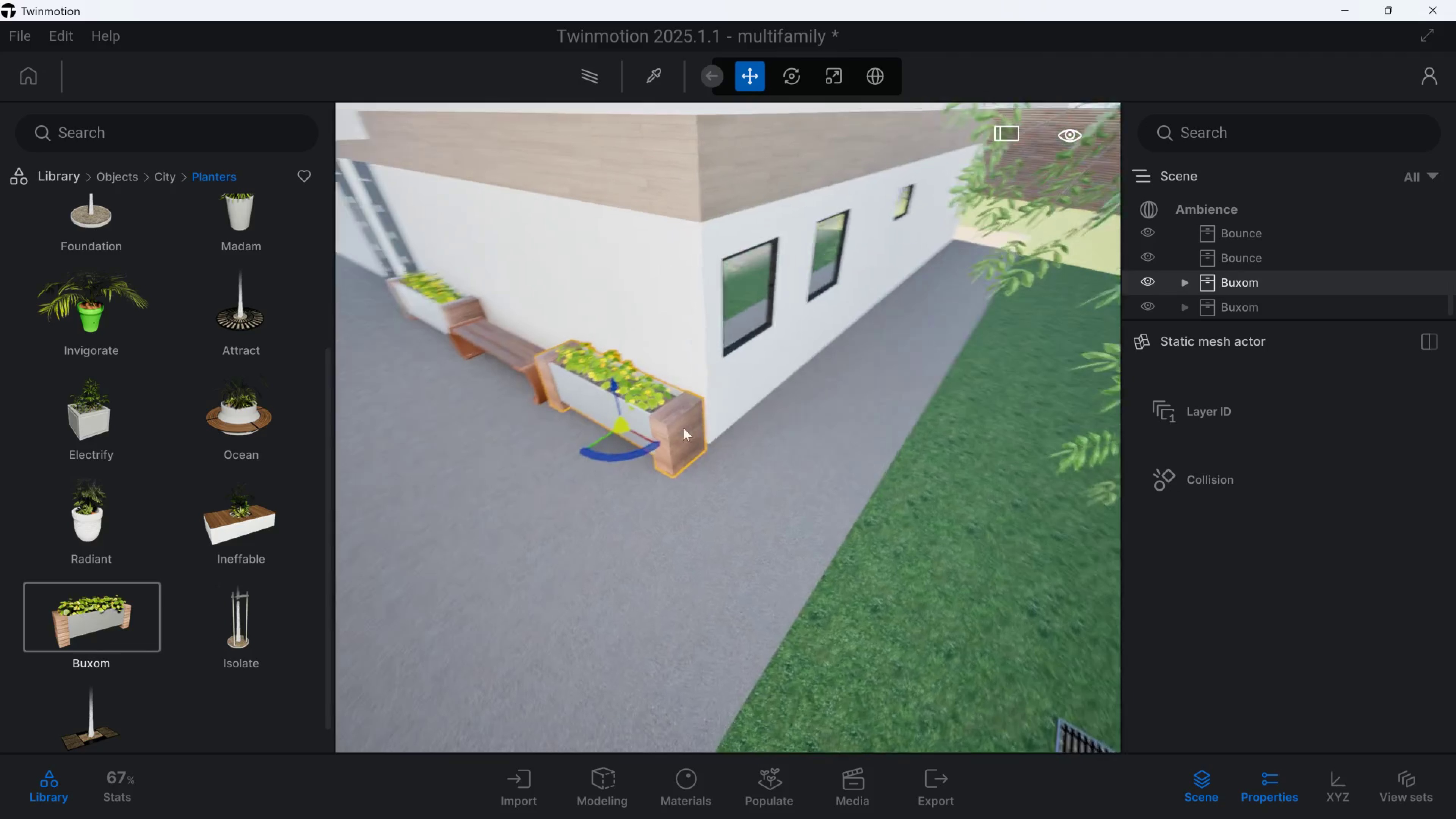 
hold_key(key=A, duration=0.35)
 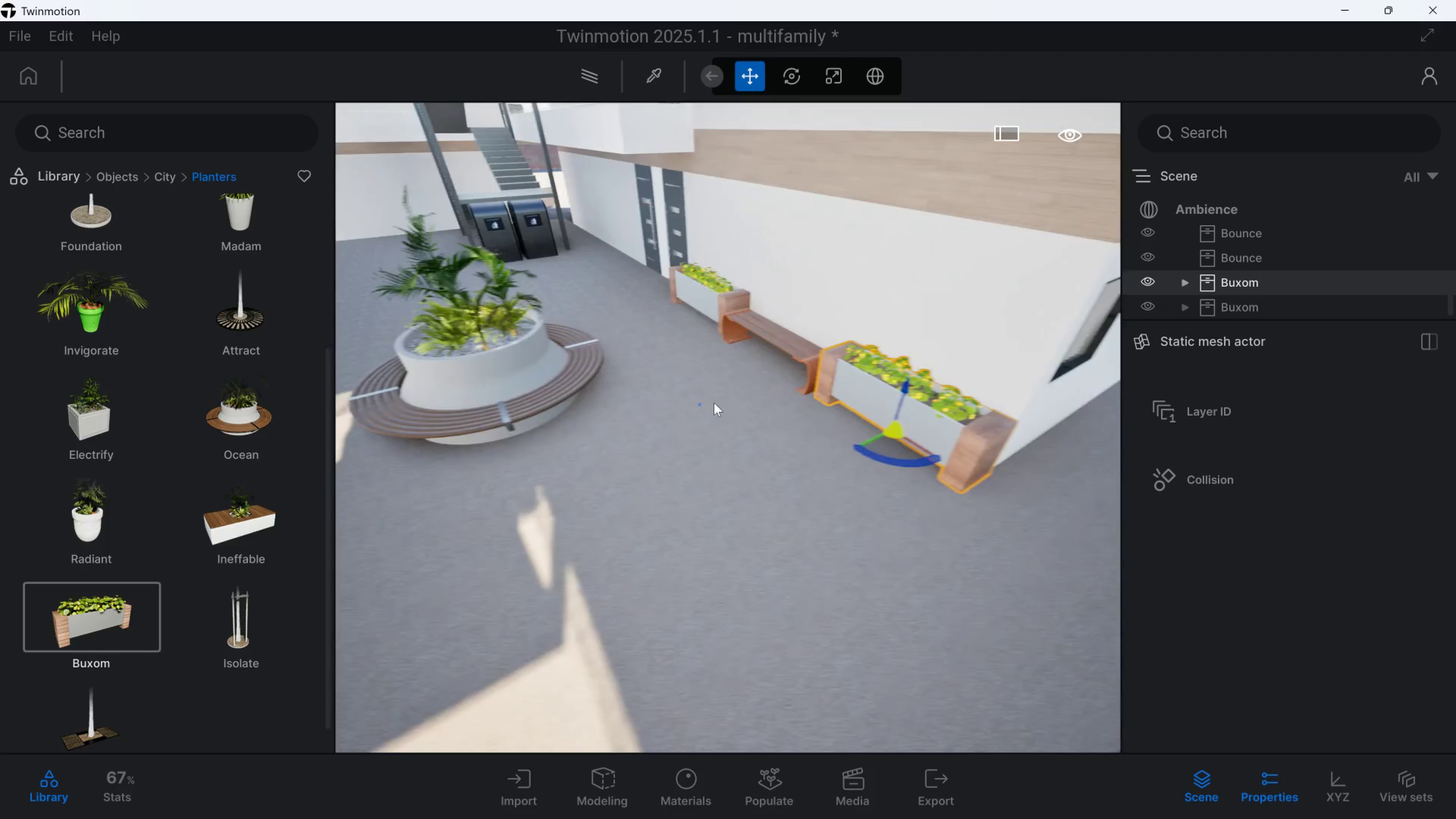 
hold_key(key=S, duration=0.41)
 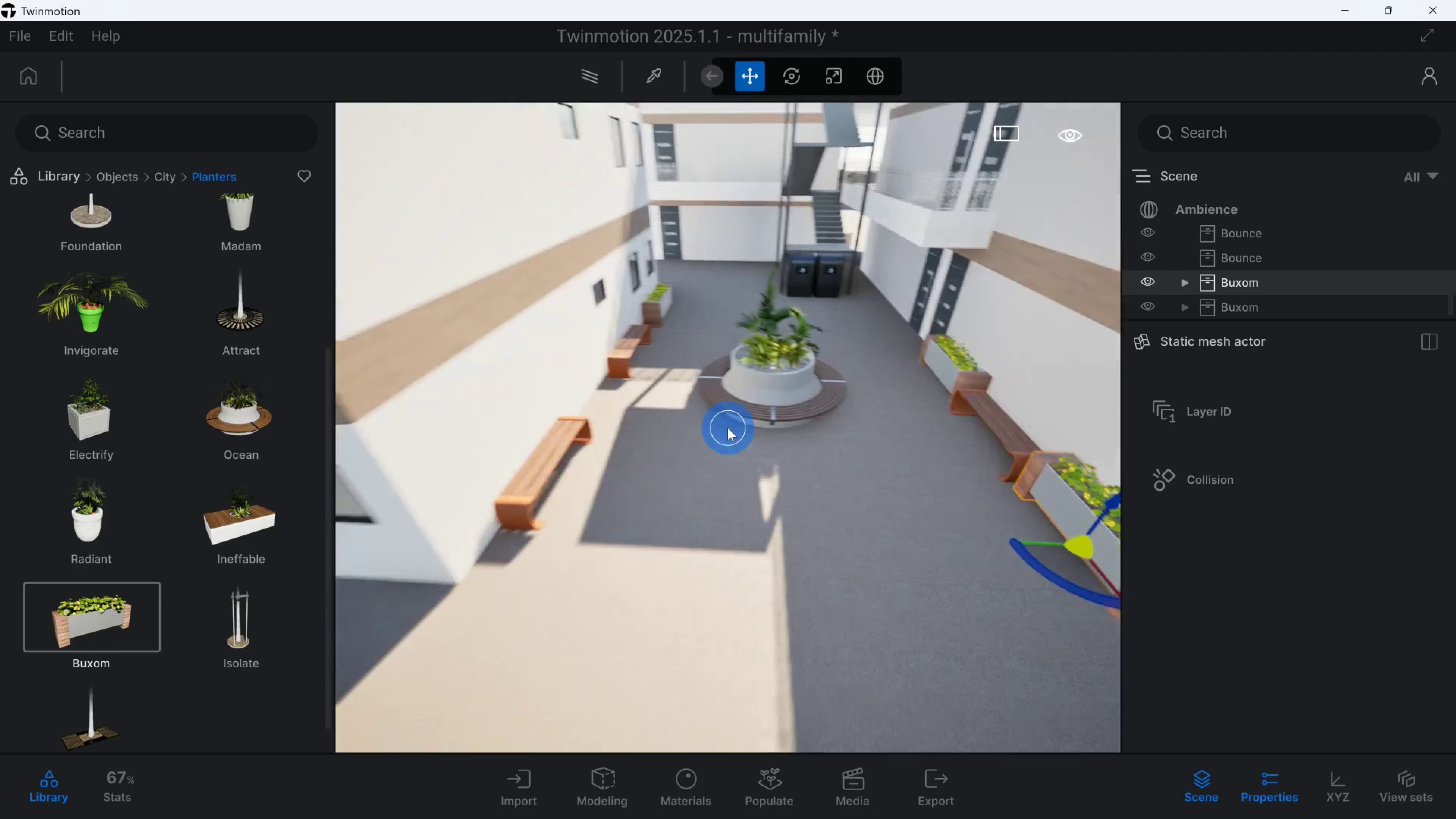 
type(dwaw)
 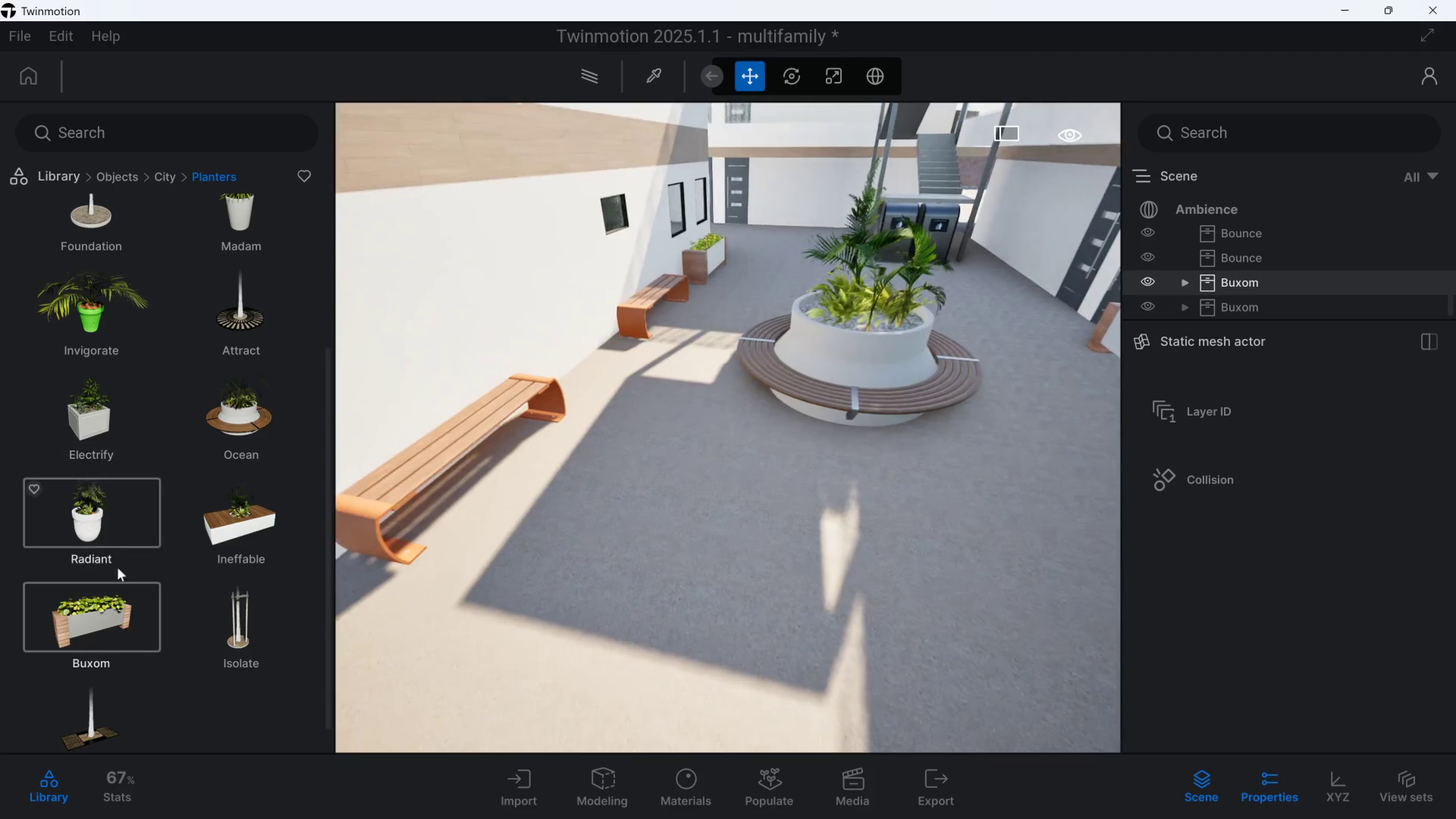 
left_click_drag(start_coordinate=[115, 591], to_coordinate=[596, 366])
 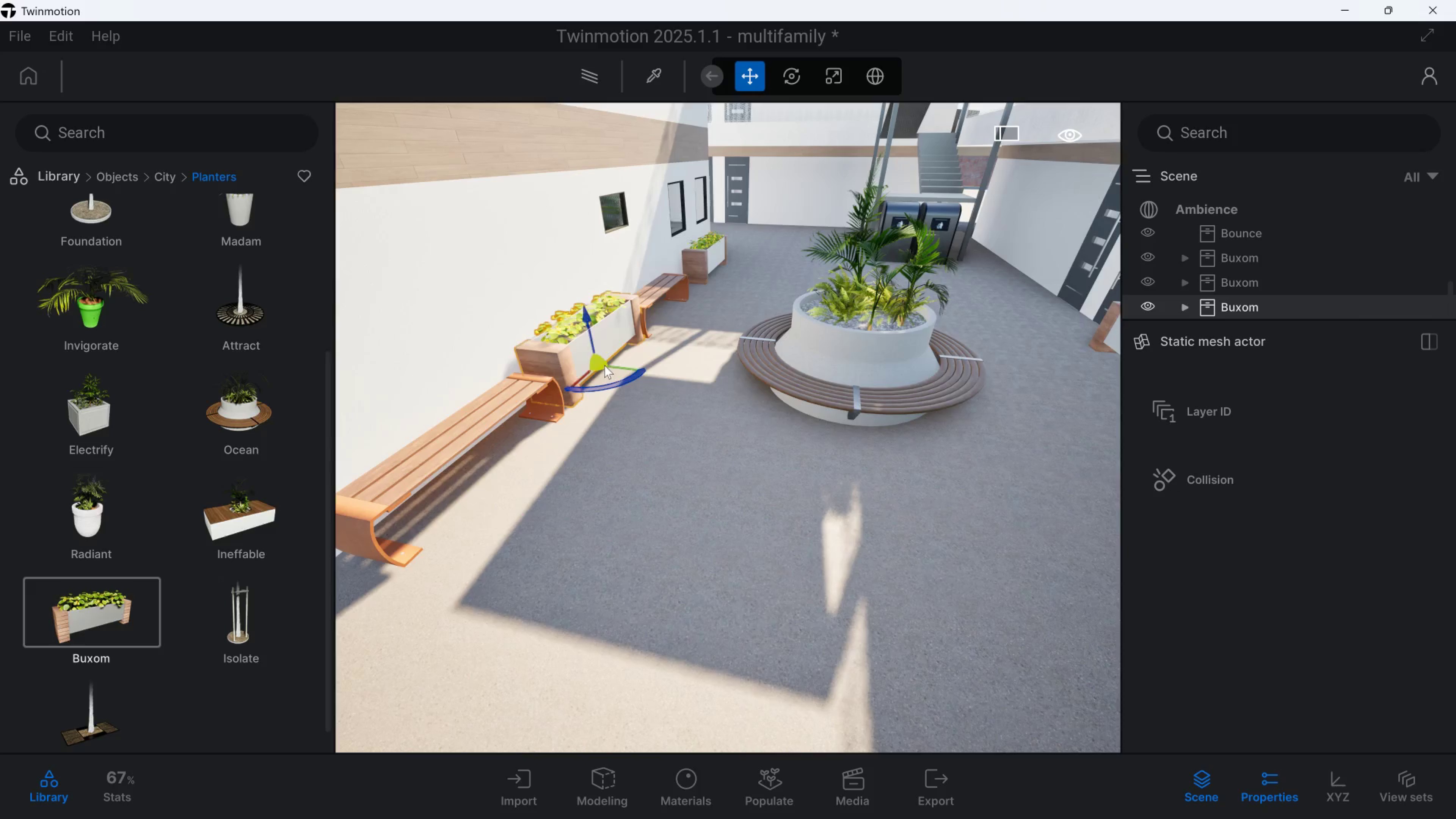 
type(ddwsa)
 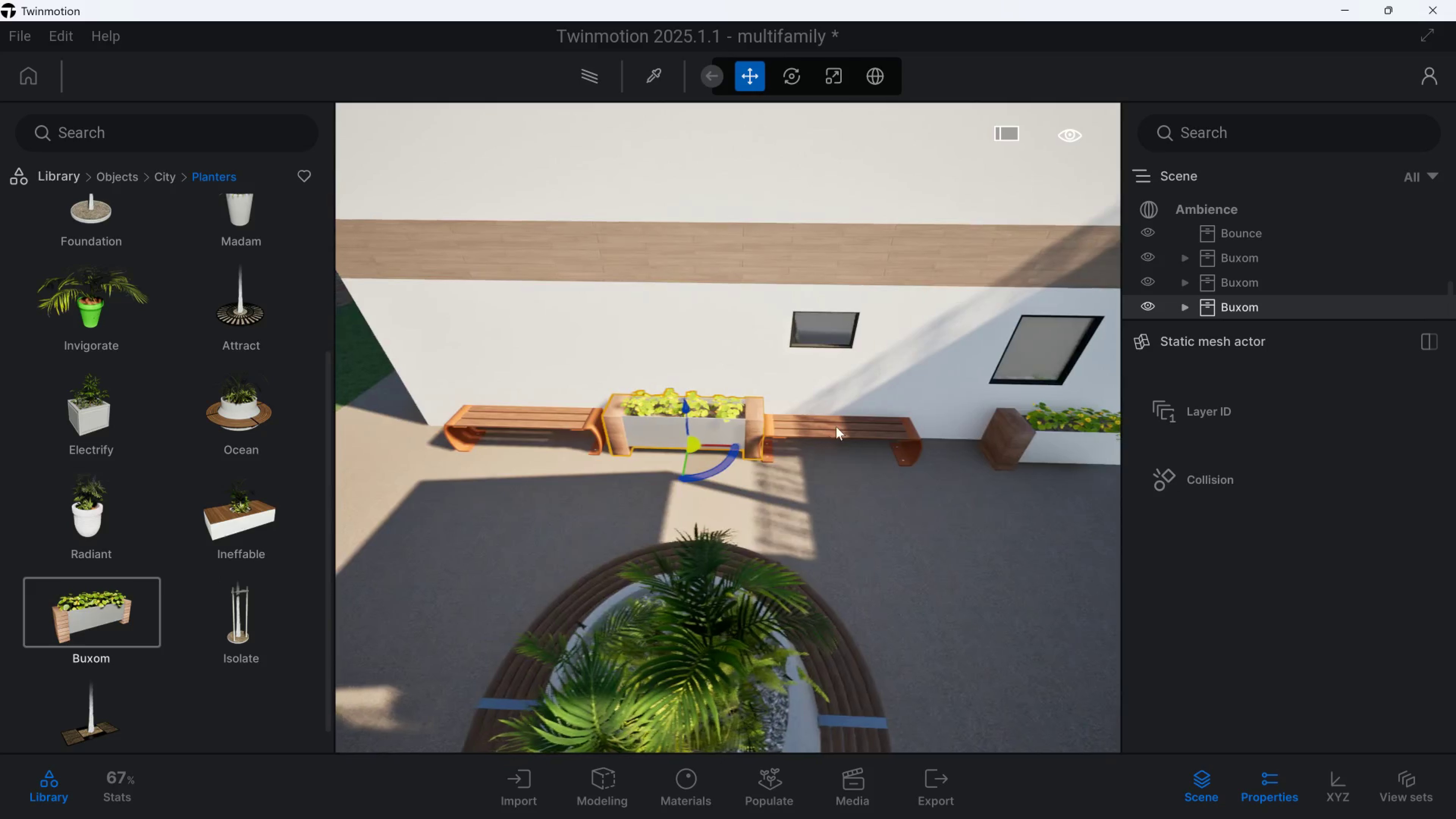 
hold_key(key=Q, duration=0.33)
 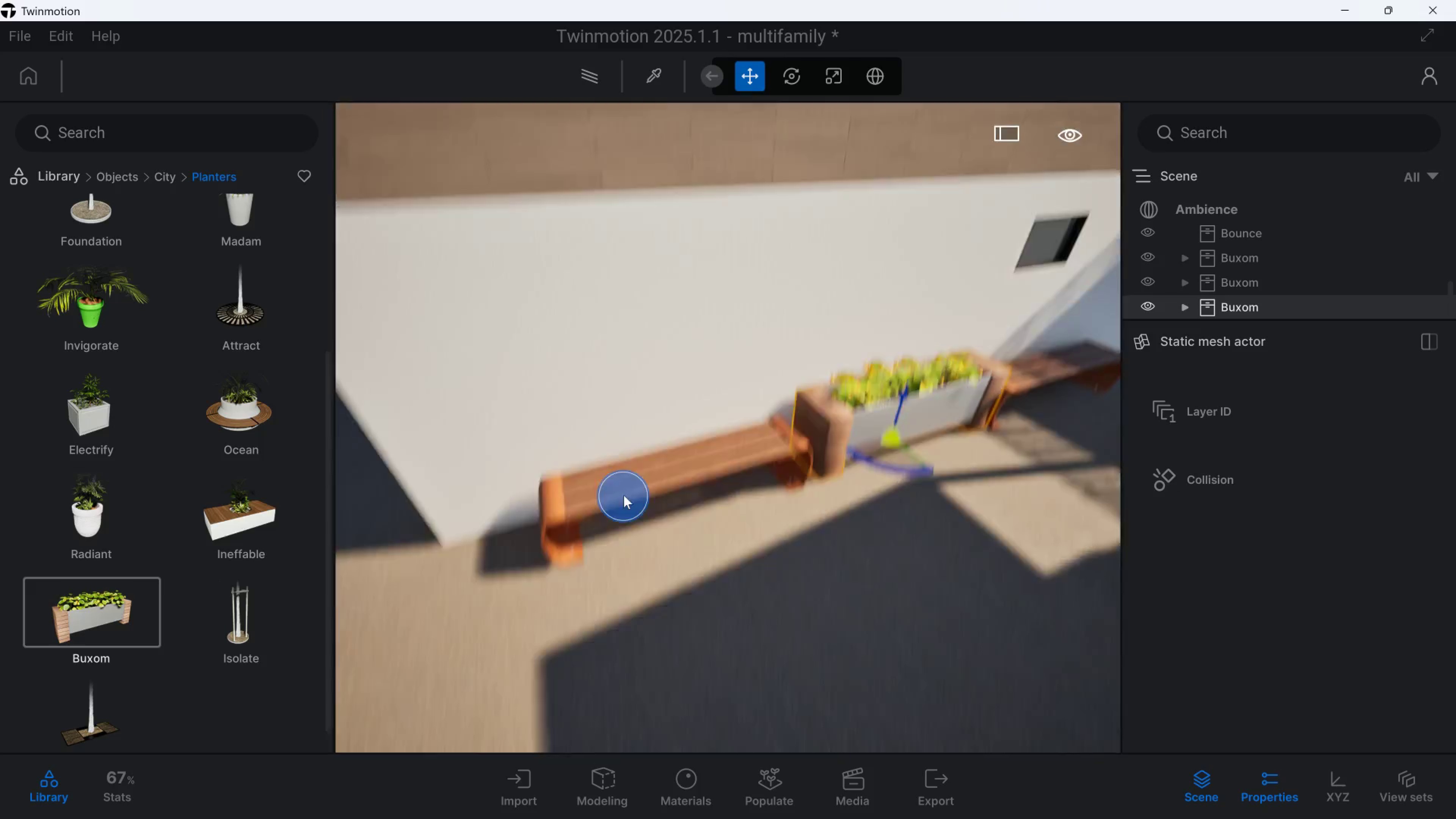 
left_click([837, 426])
 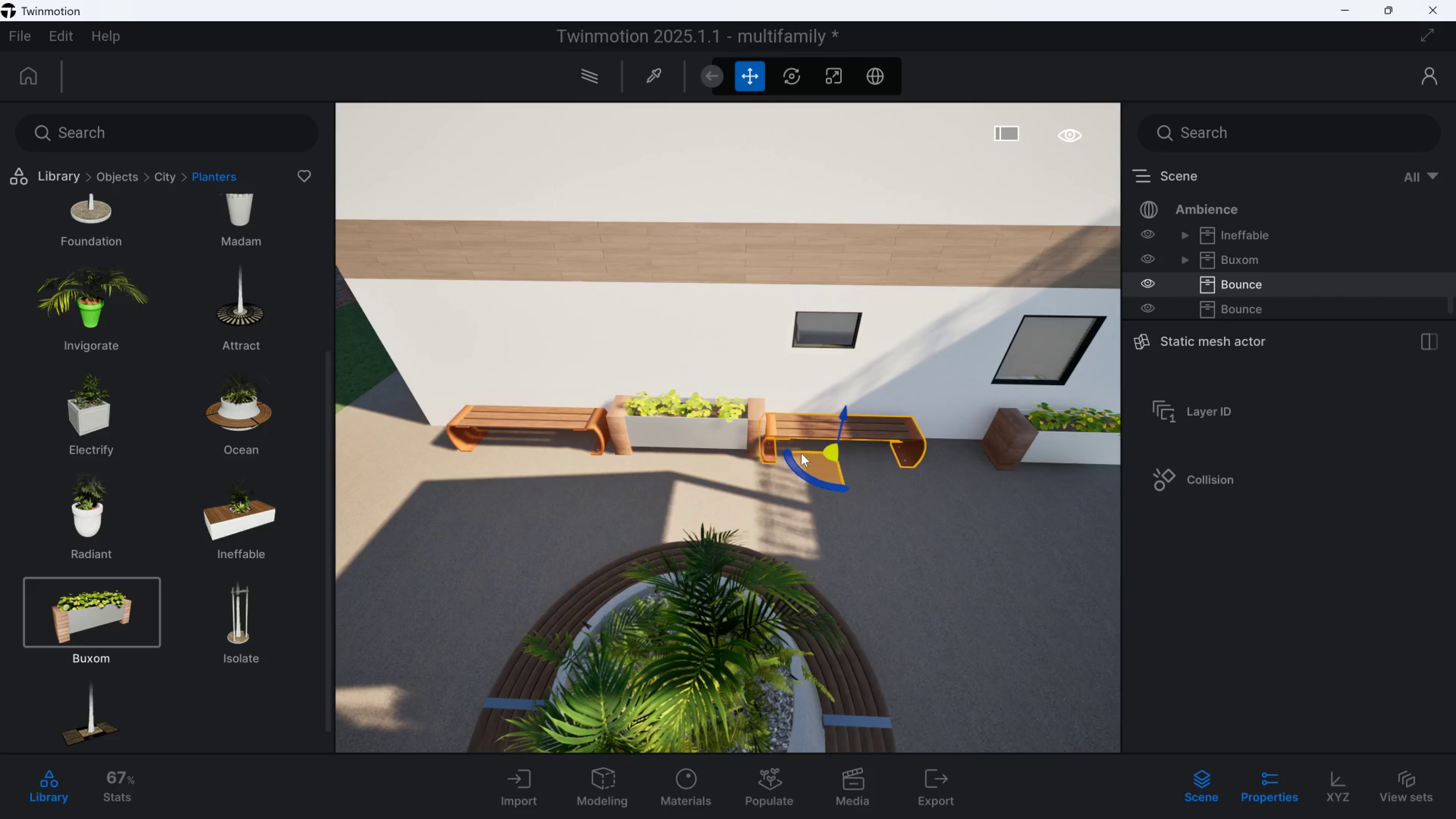 
left_click_drag(start_coordinate=[802, 452], to_coordinate=[838, 453])
 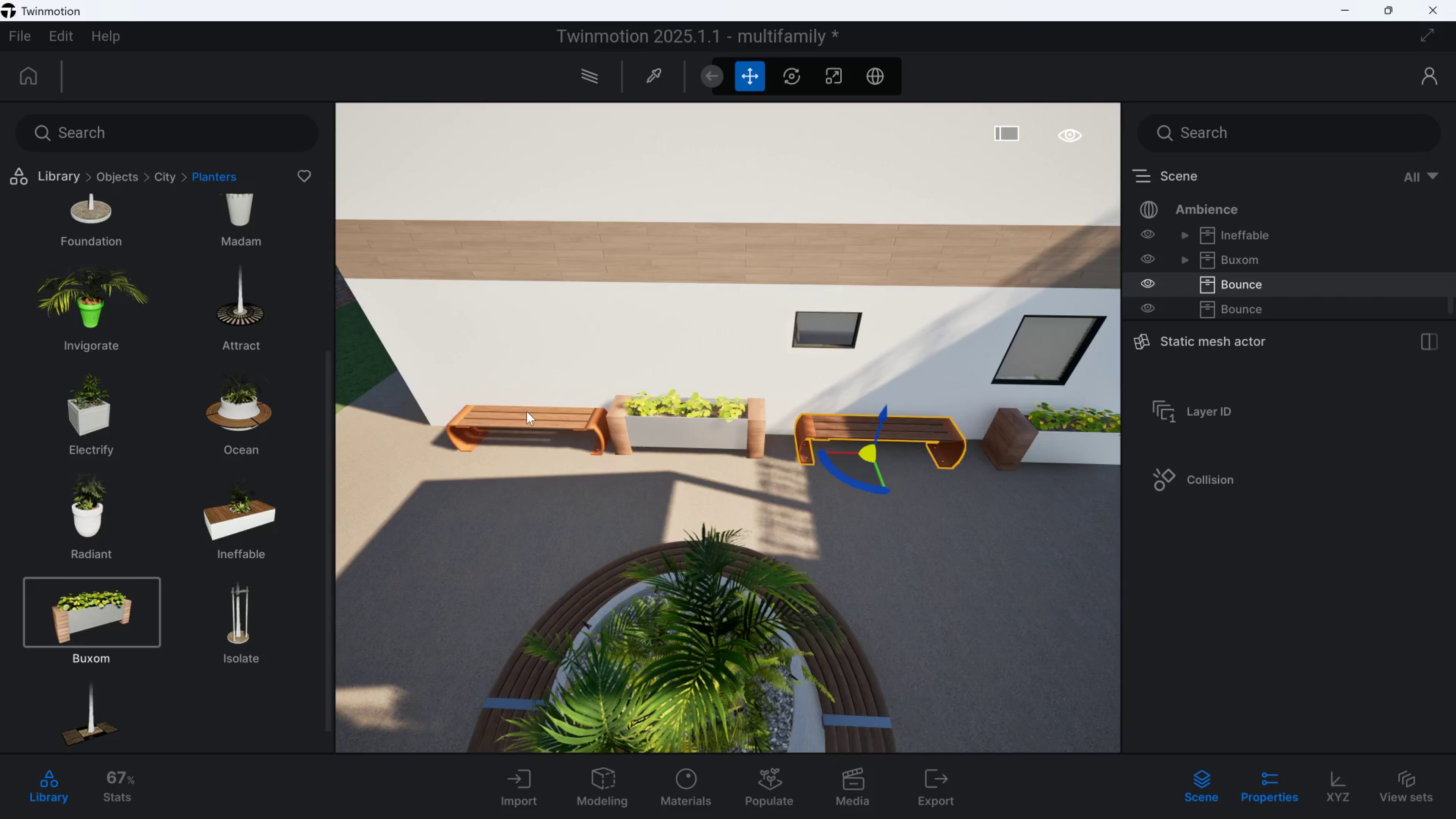 
left_click([527, 411])
 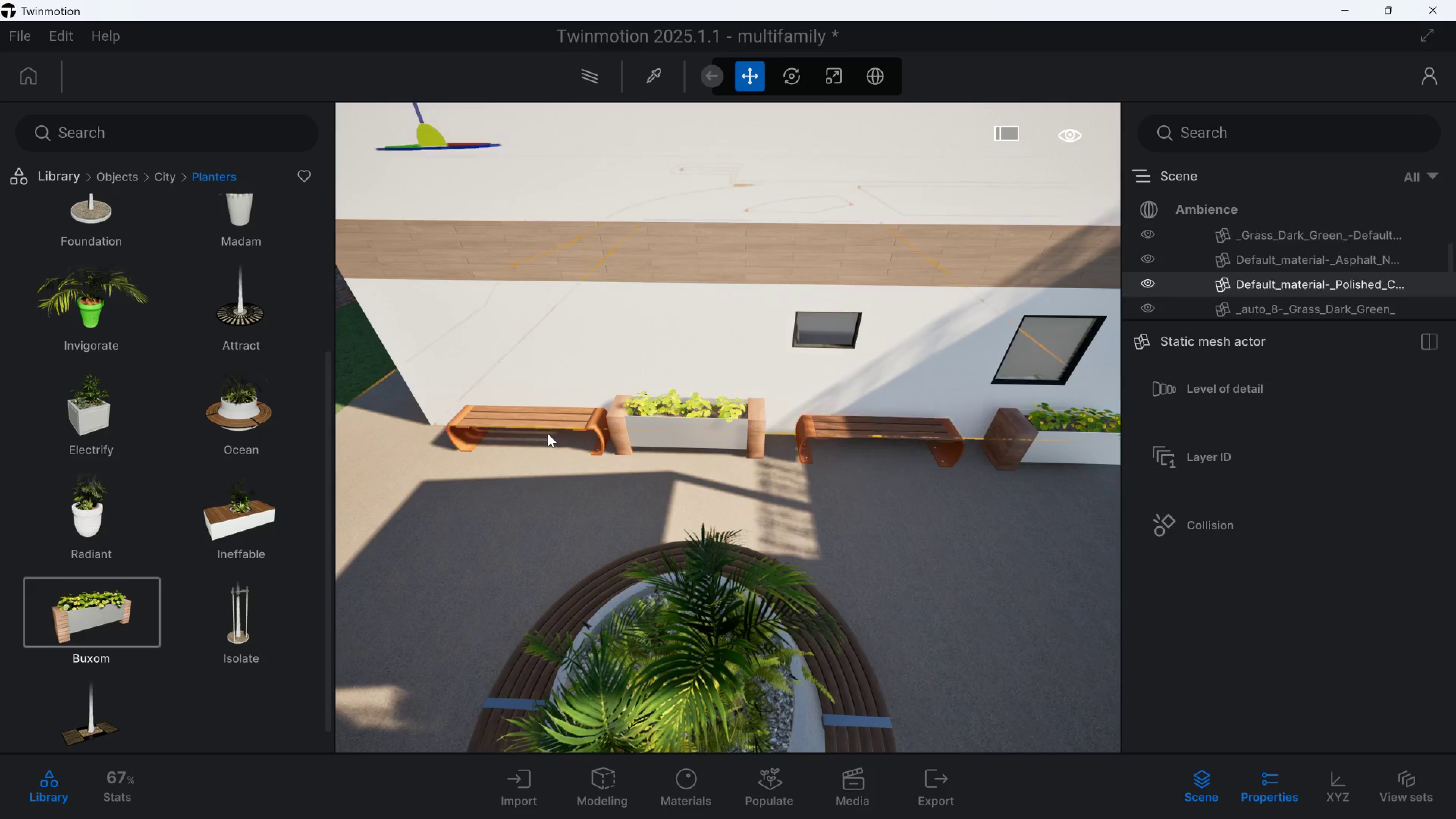 
triple_click([554, 430])
 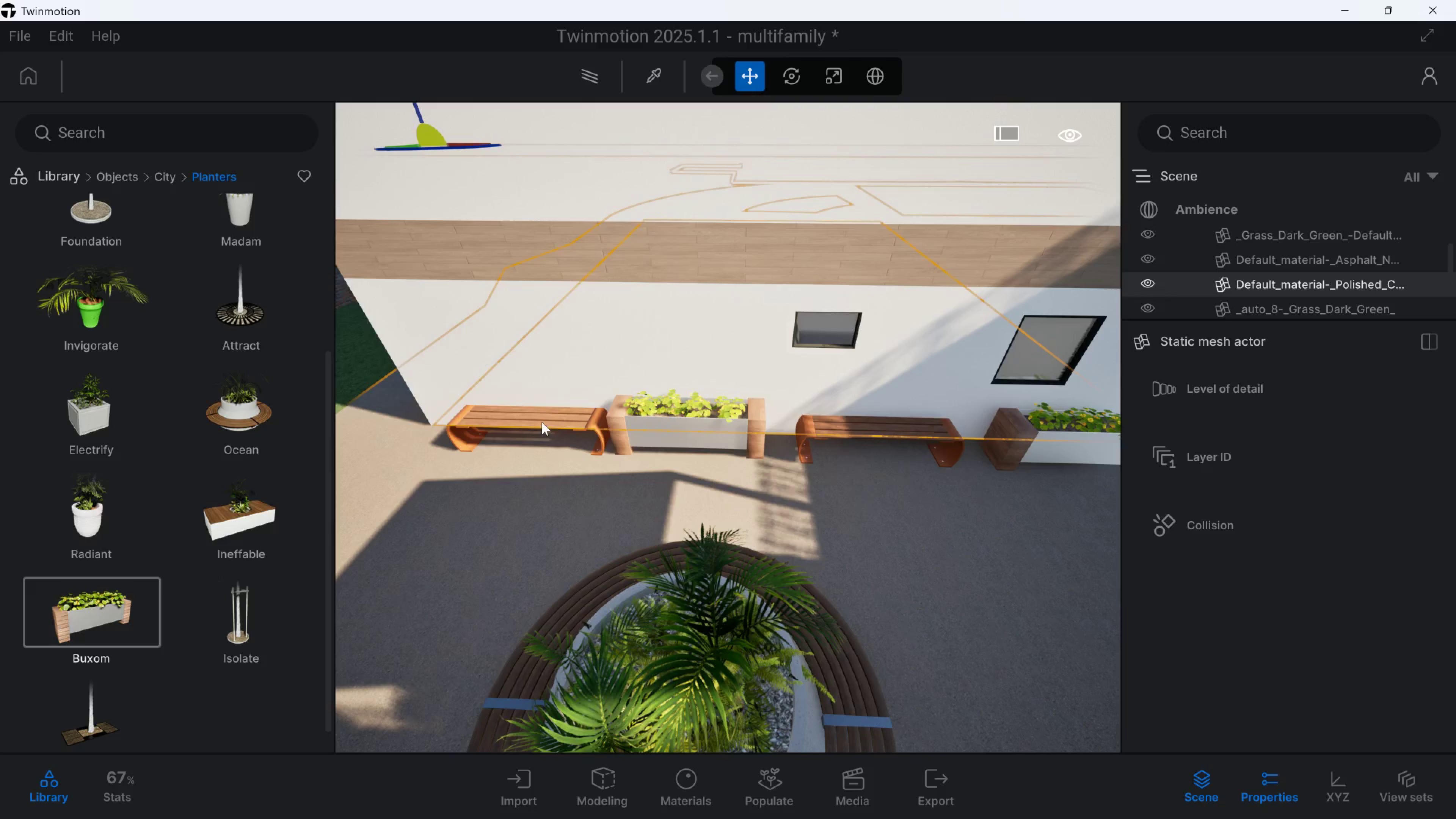 
left_click([513, 420])
 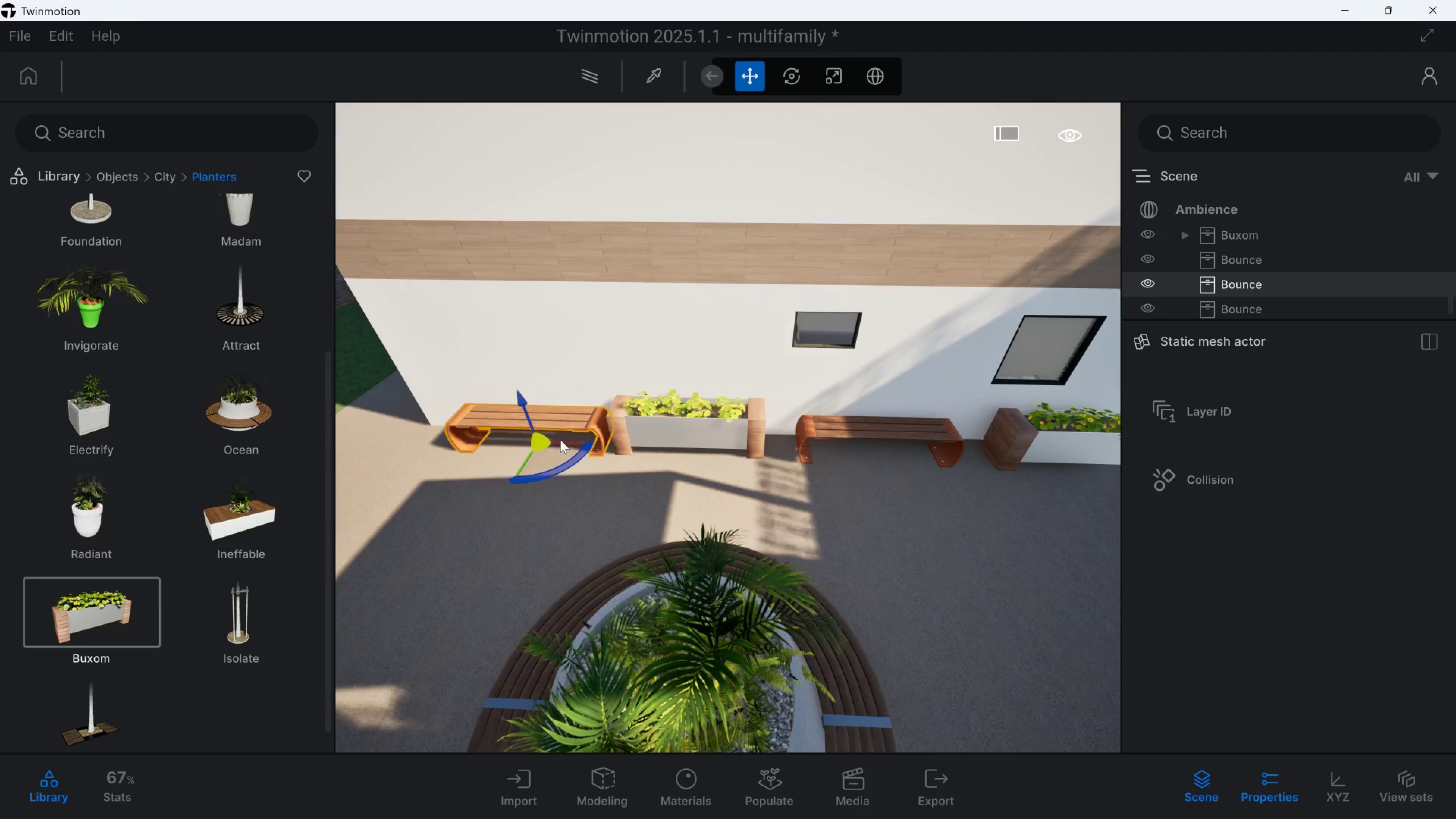 
left_click_drag(start_coordinate=[562, 443], to_coordinate=[548, 443])
 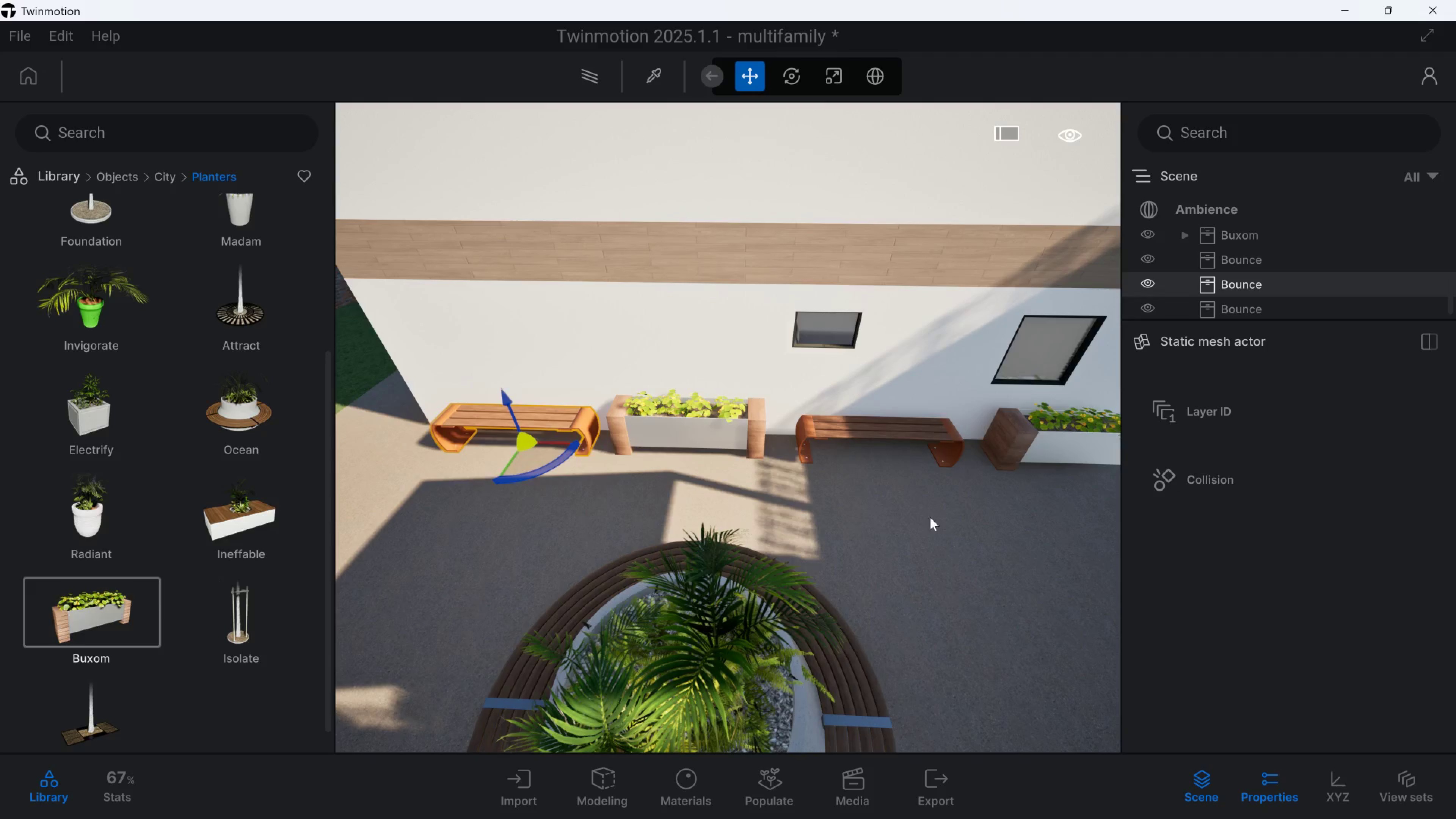 
key(D)
 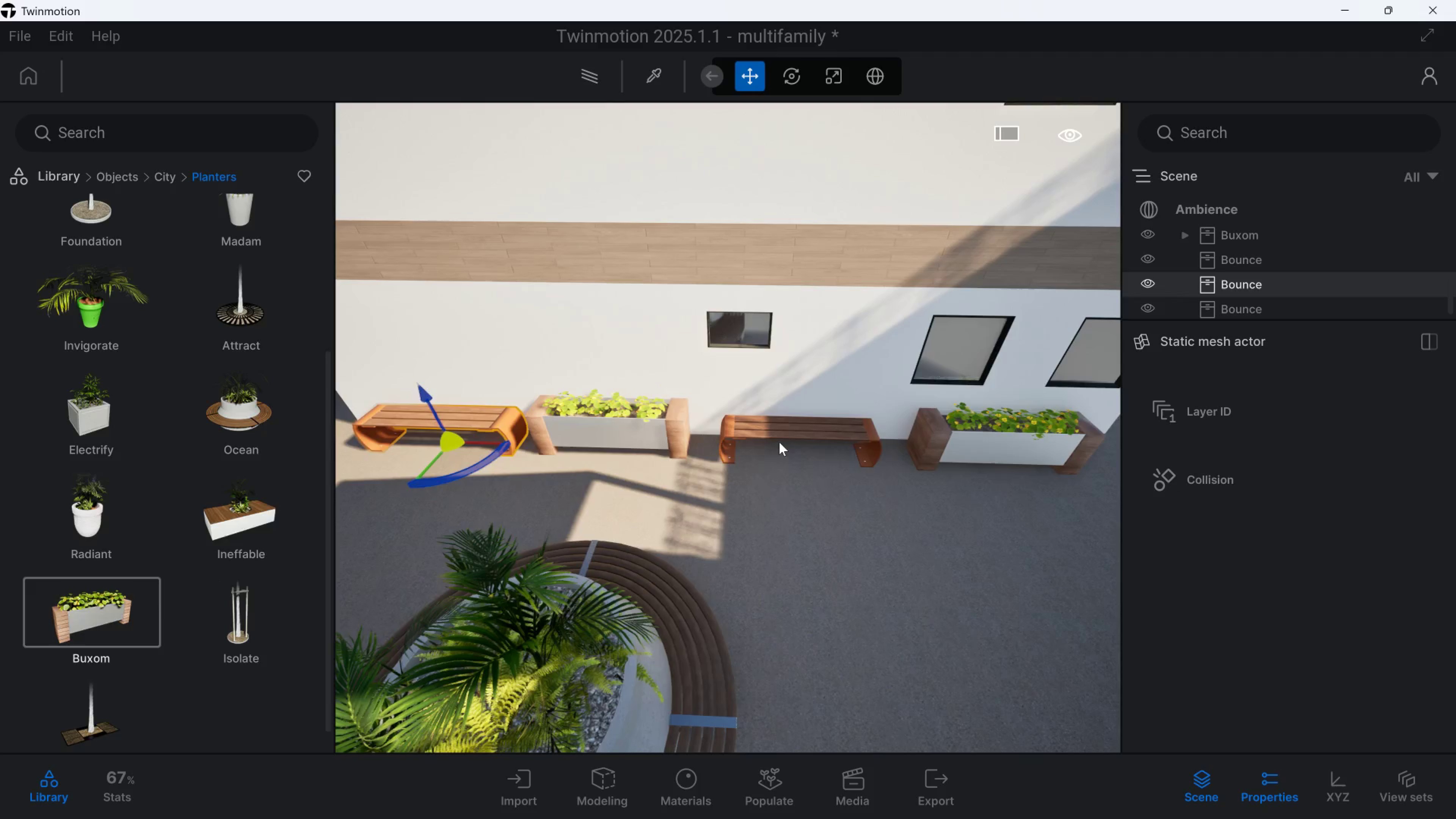 
left_click([779, 436])
 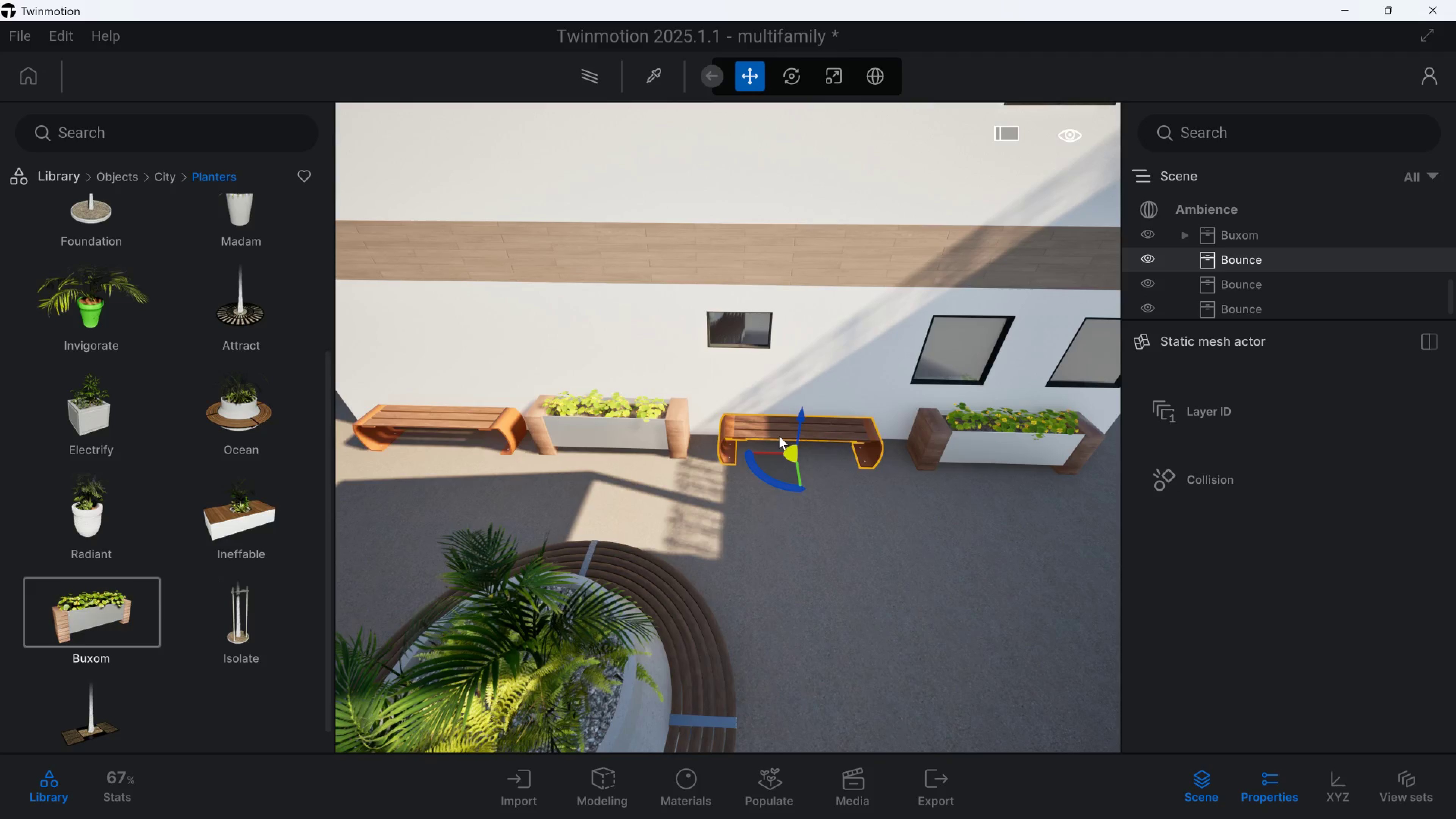 
key(Delete)
 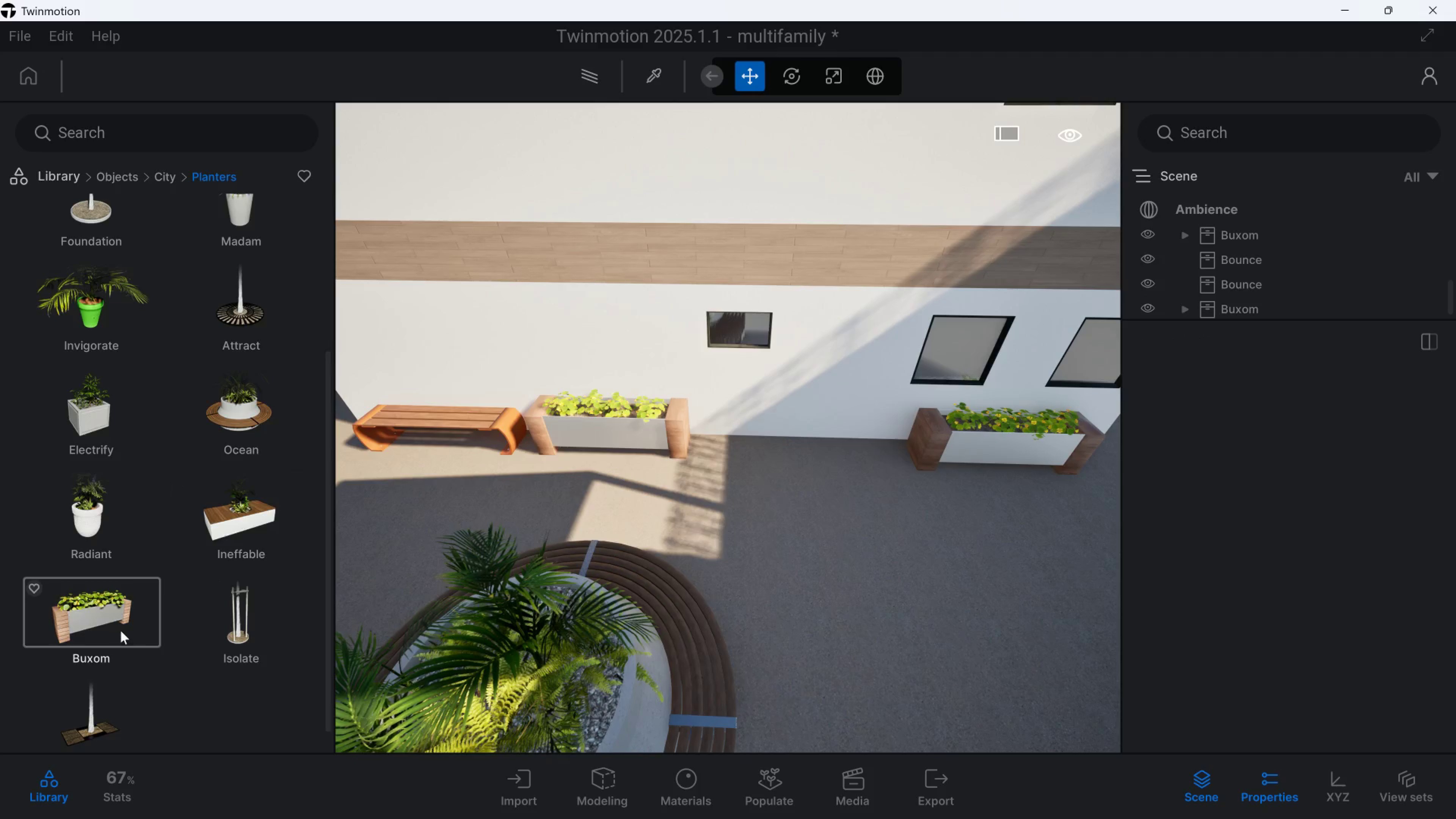 
left_click([86, 617])
 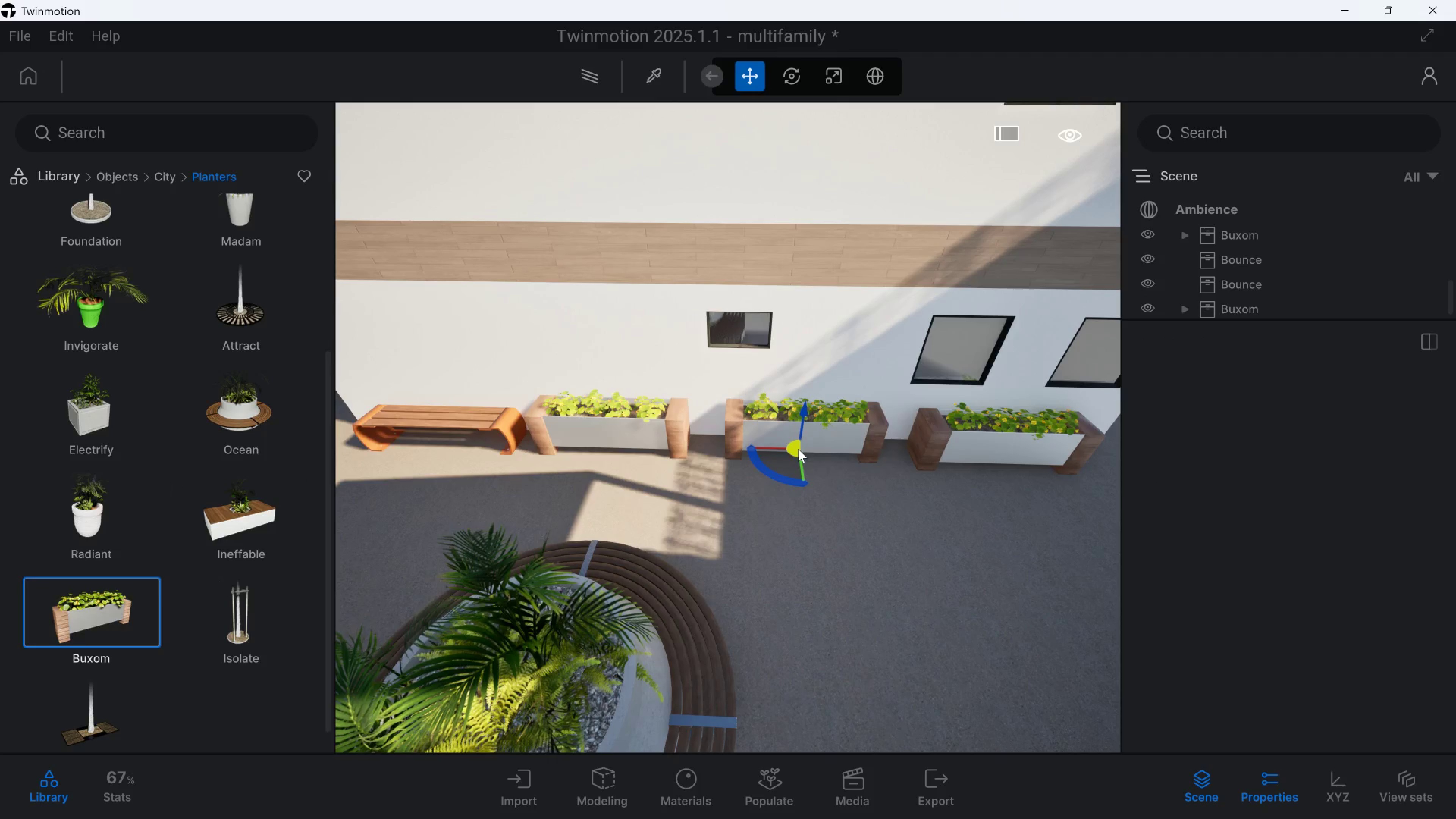 
left_click([797, 453])
 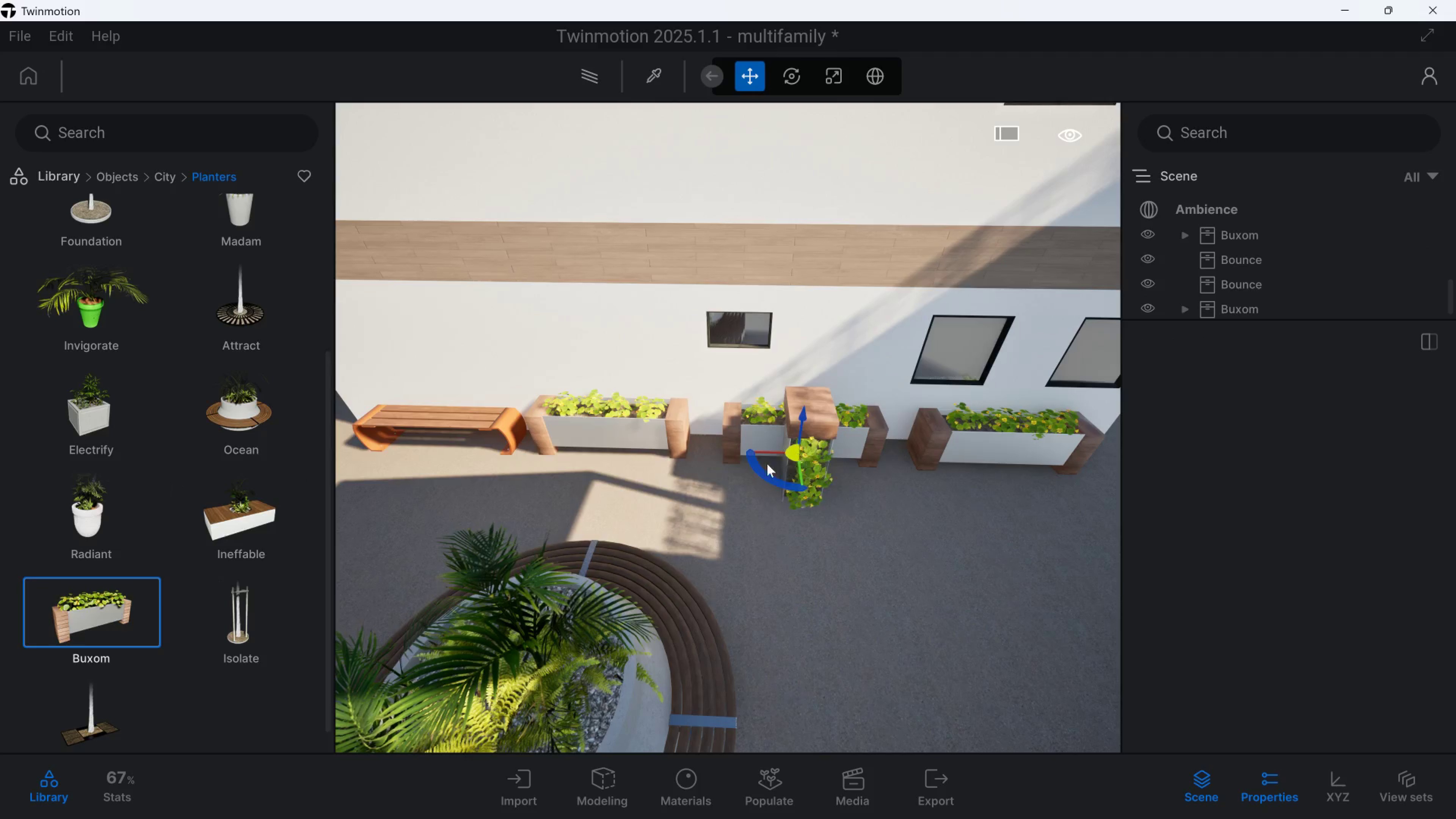 
key(S)
 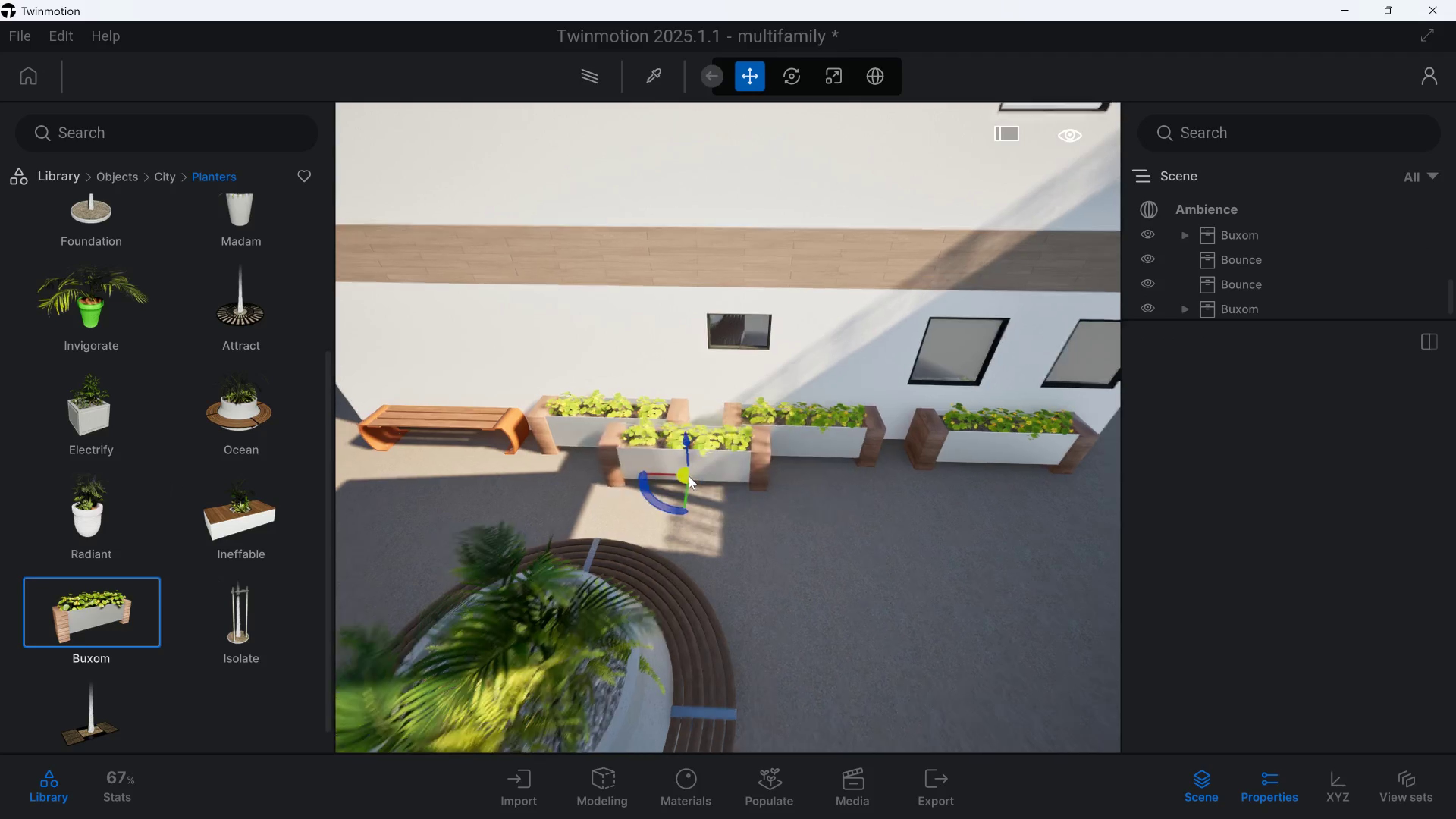 
hold_key(key=A, duration=0.85)
 